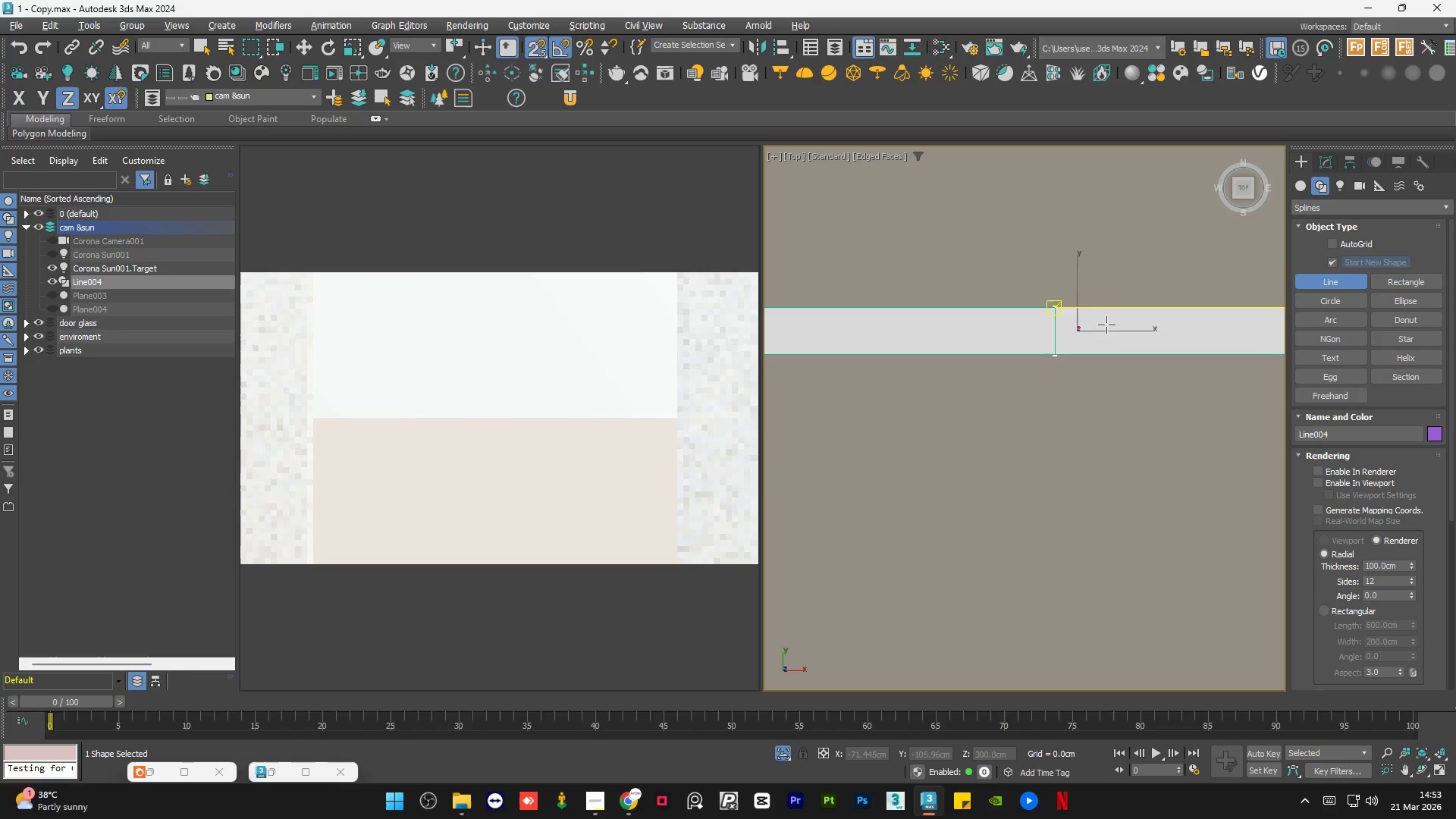 
scroll: coordinate [1115, 325], scroll_direction: down, amount: 4.0
 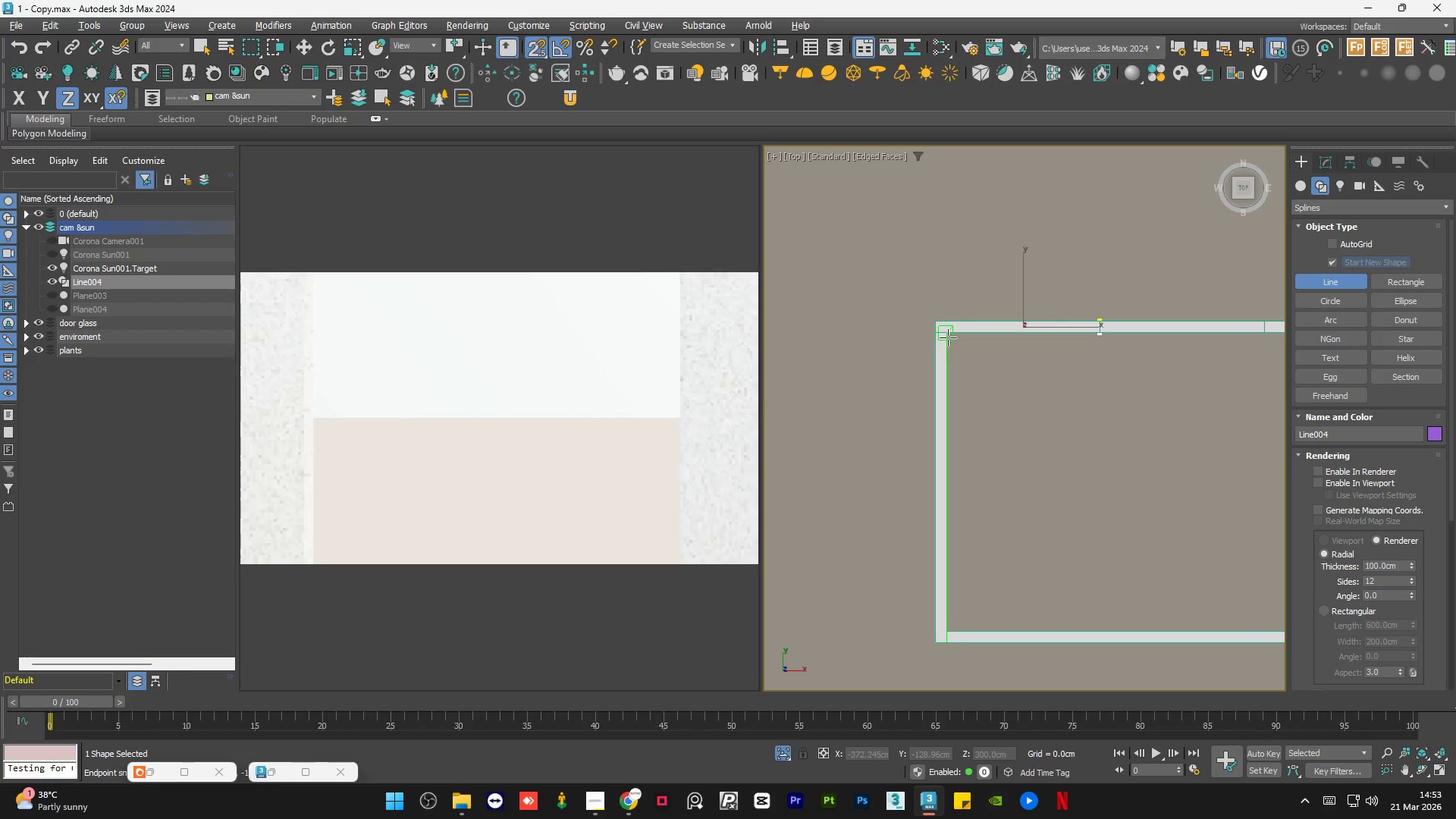 
left_click([948, 334])
 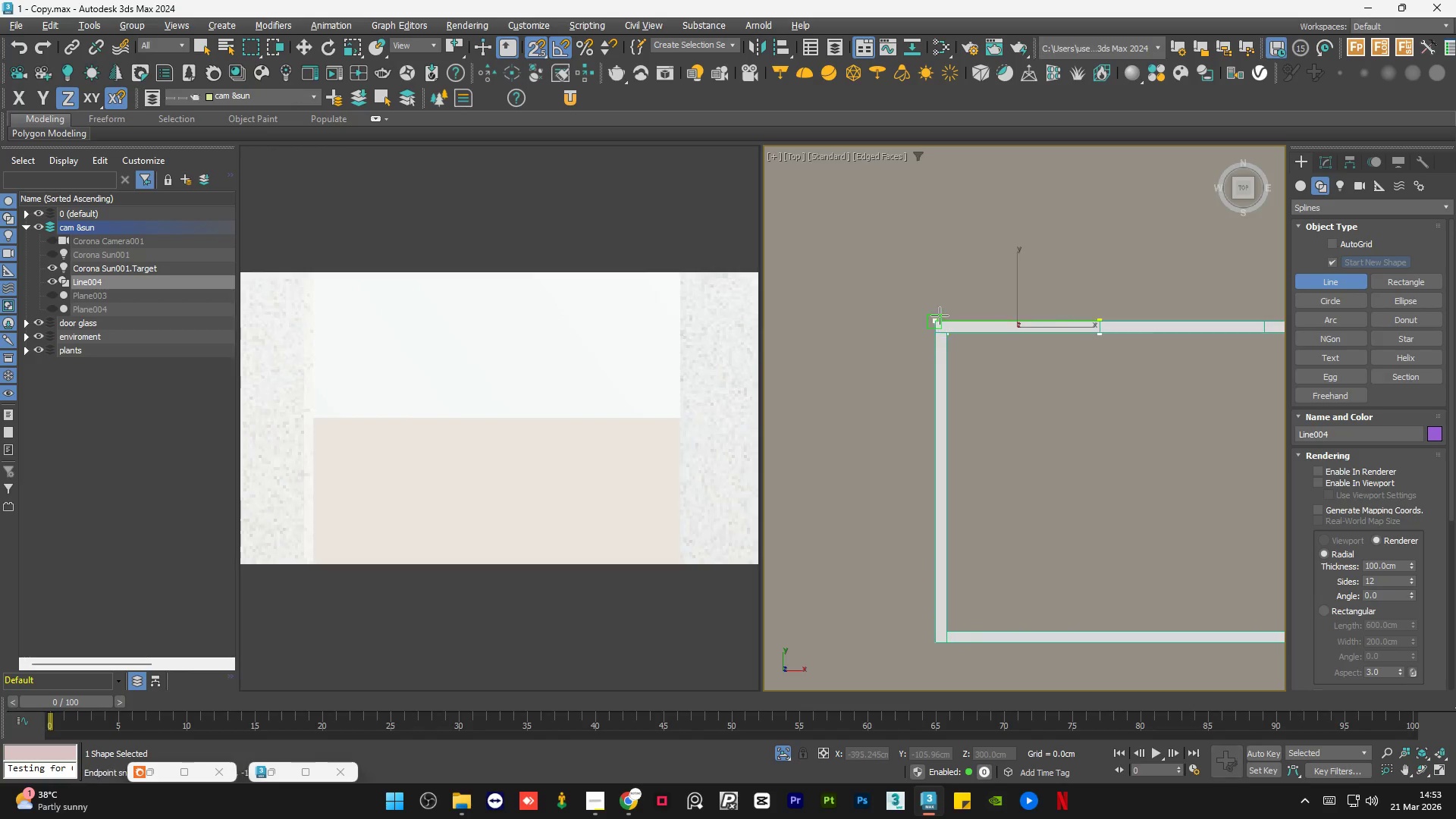 
scroll: coordinate [944, 538], scroll_direction: up, amount: 3.0
 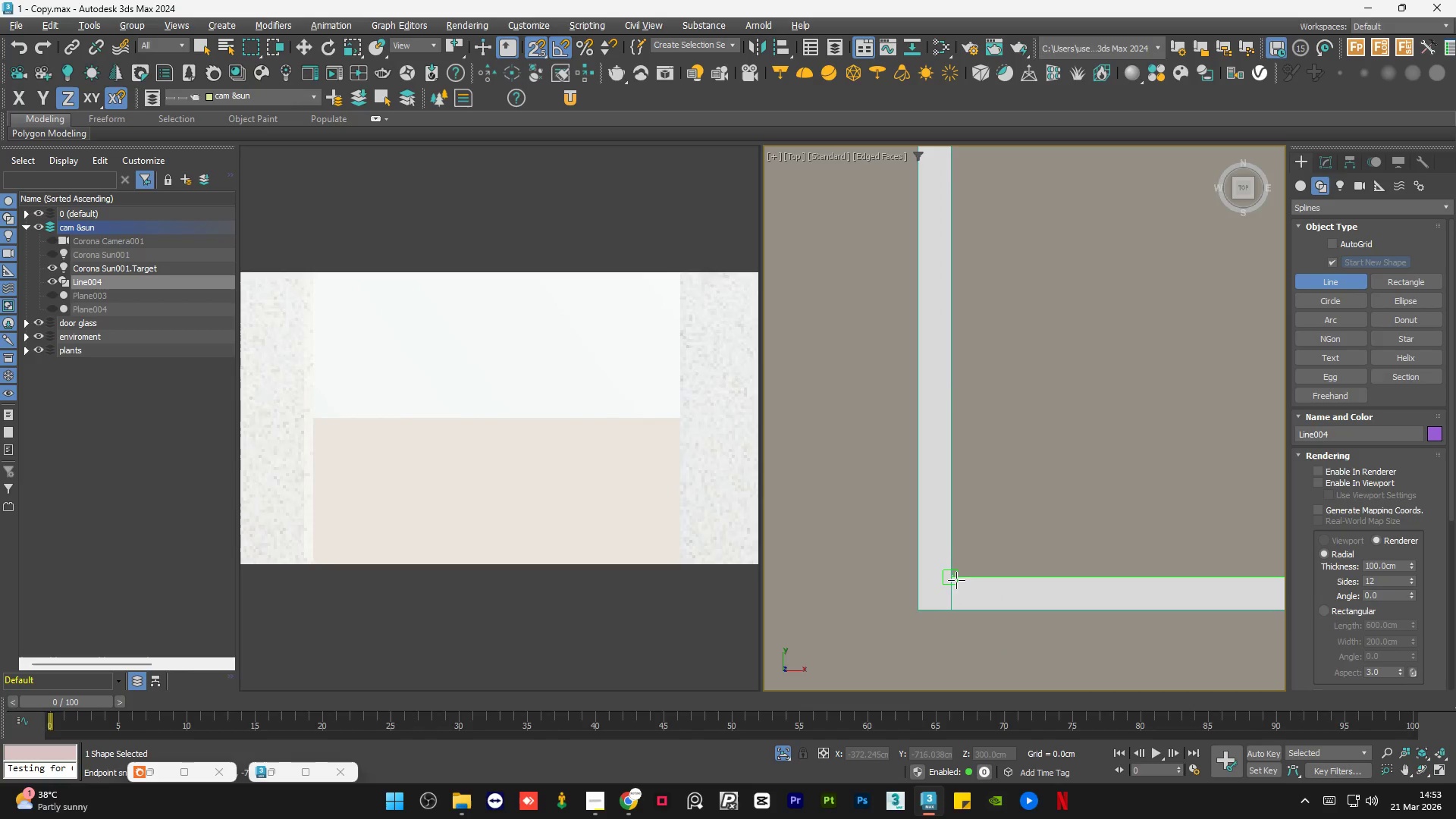 
left_click([956, 575])
 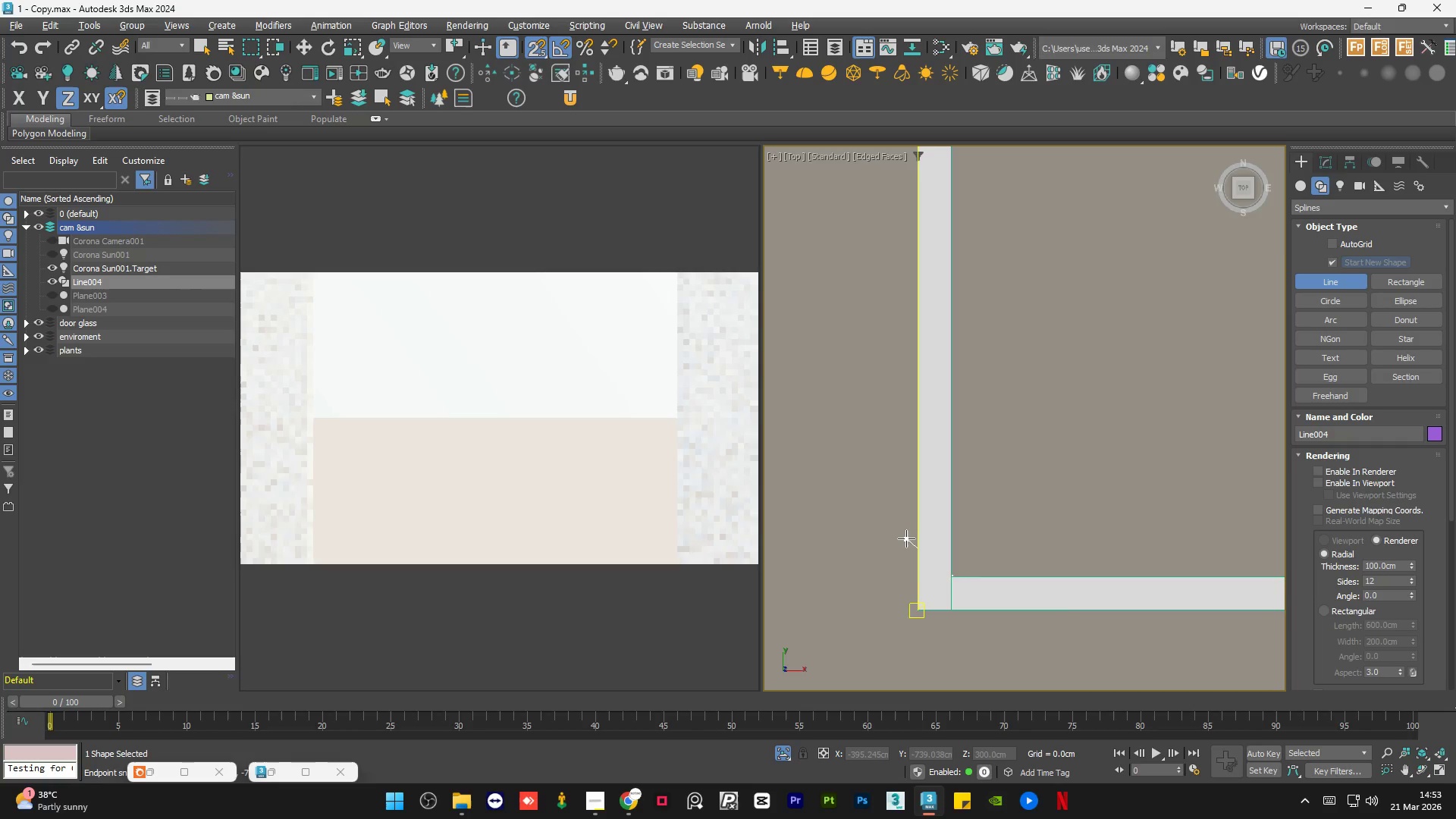 
scroll: coordinate [905, 538], scroll_direction: down, amount: 4.0
 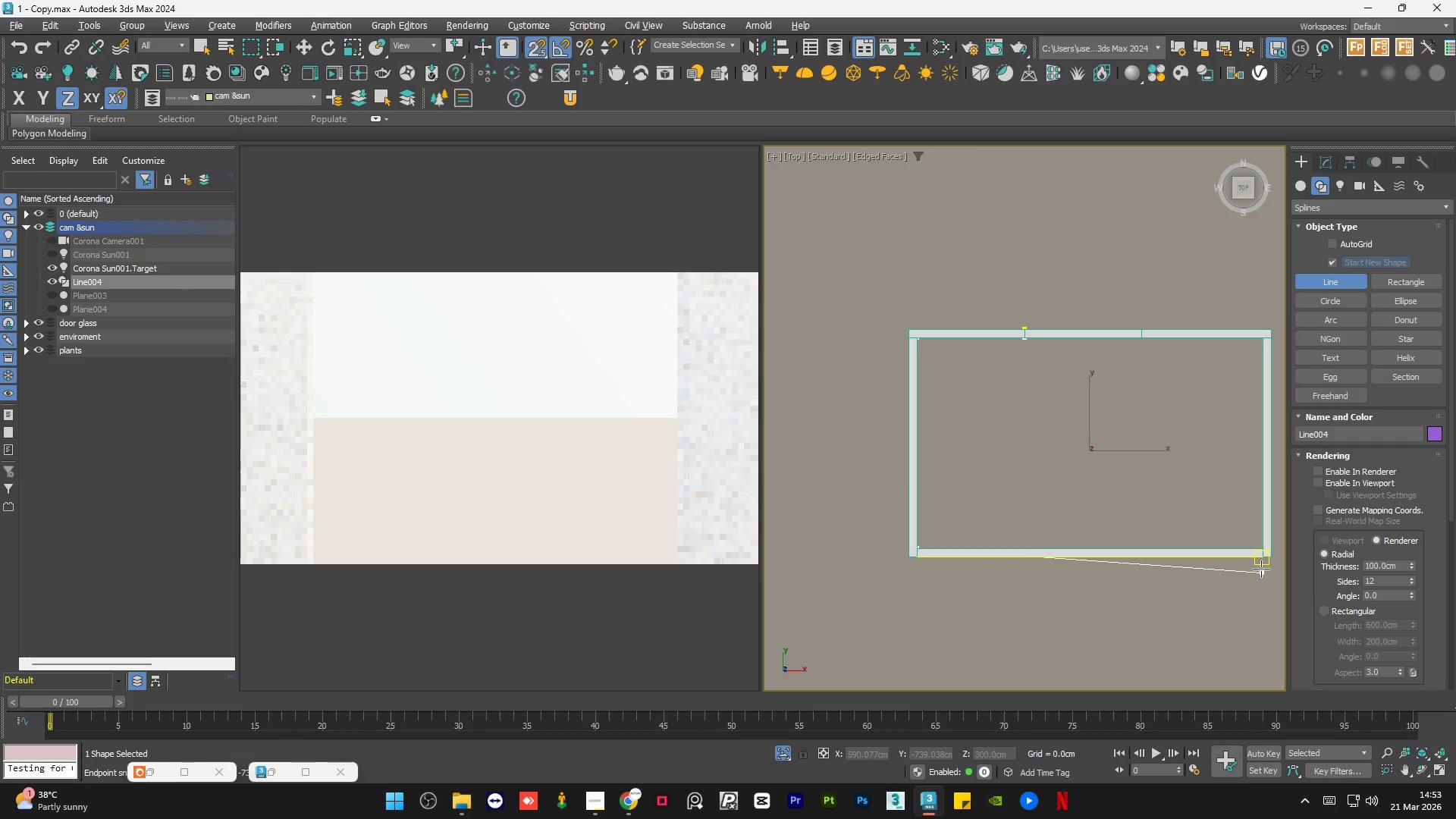 
scroll: coordinate [1267, 541], scroll_direction: up, amount: 3.0
 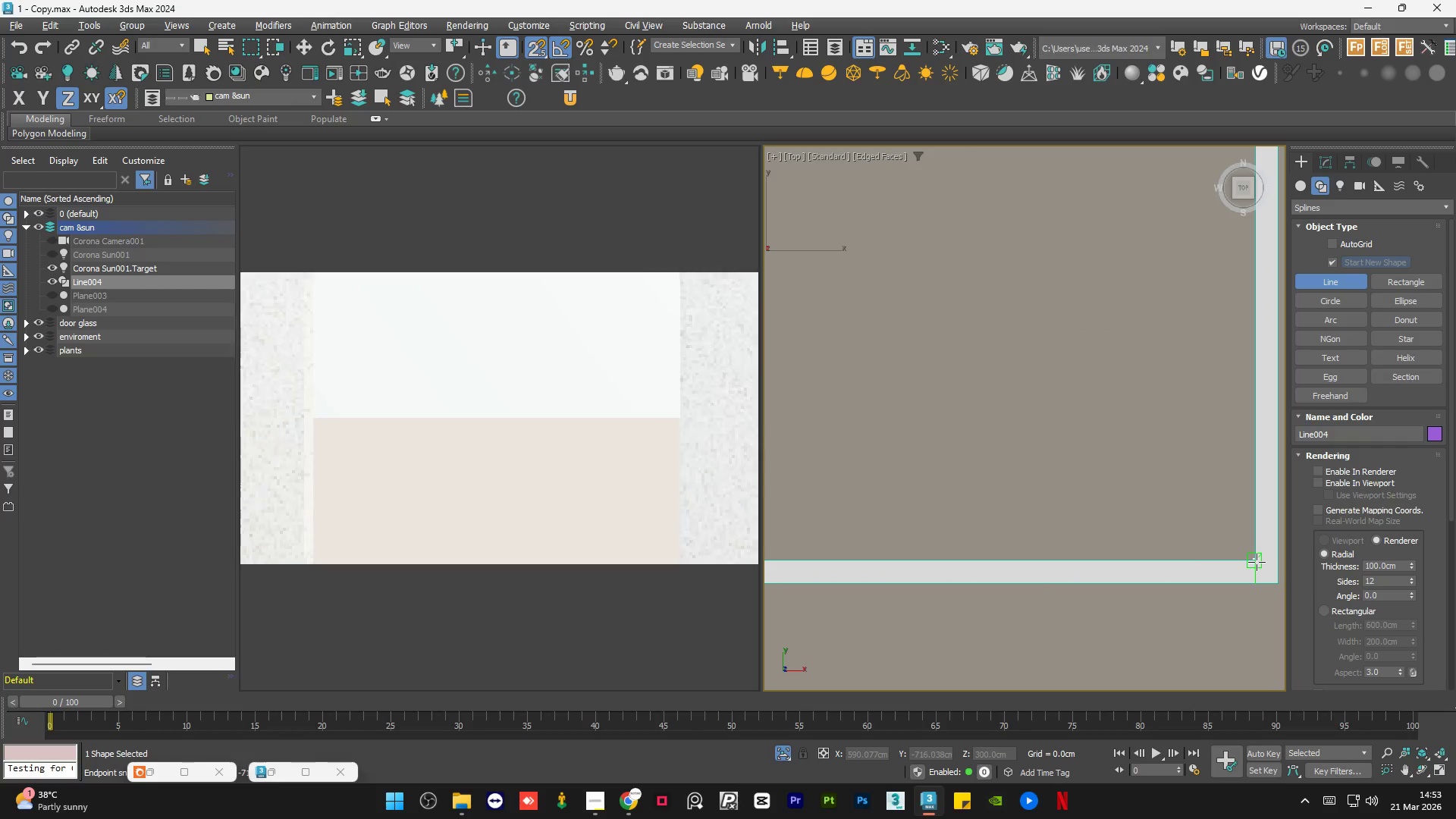 
left_click([1257, 562])
 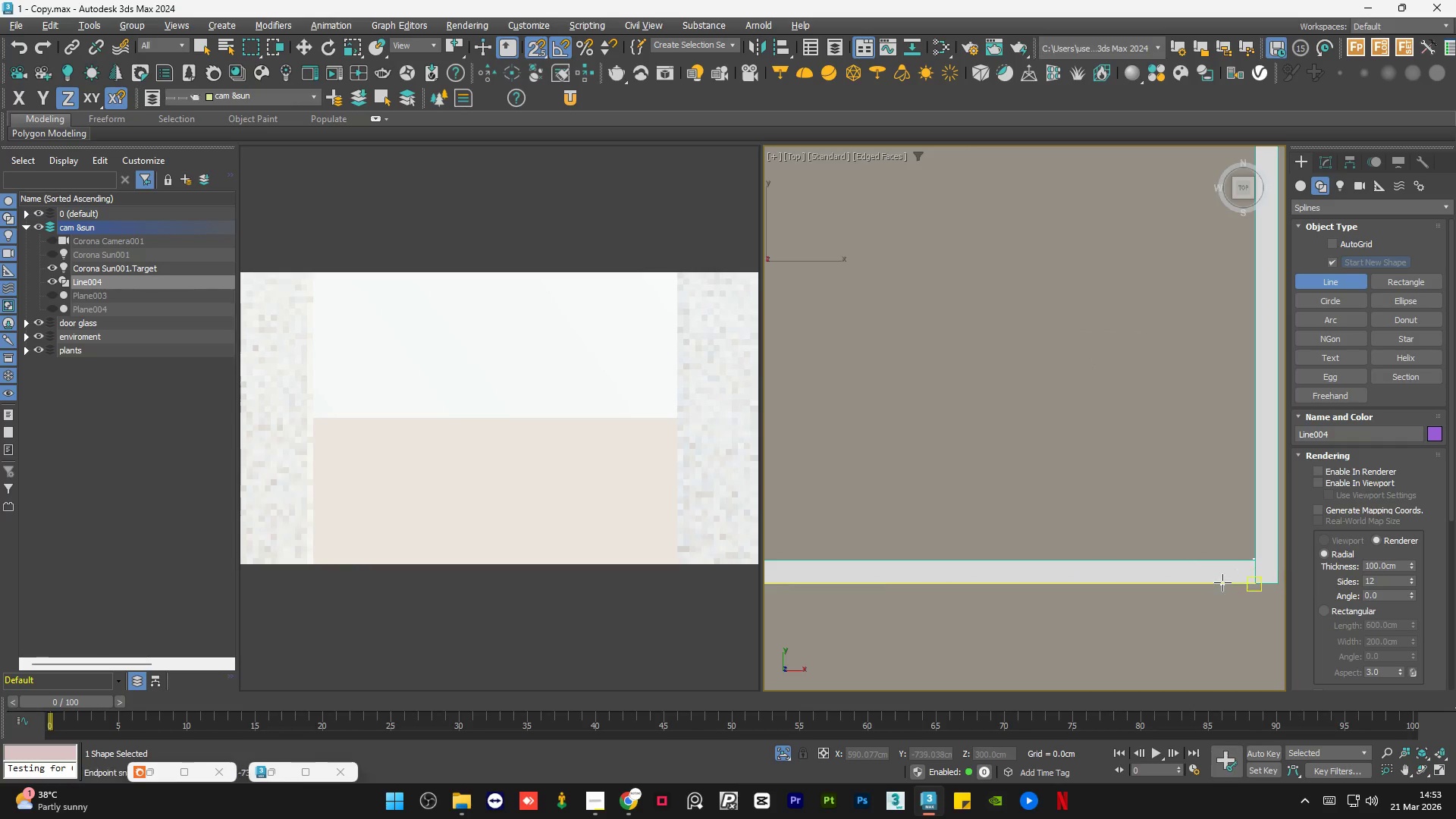 
scroll: coordinate [1222, 582], scroll_direction: down, amount: 3.0
 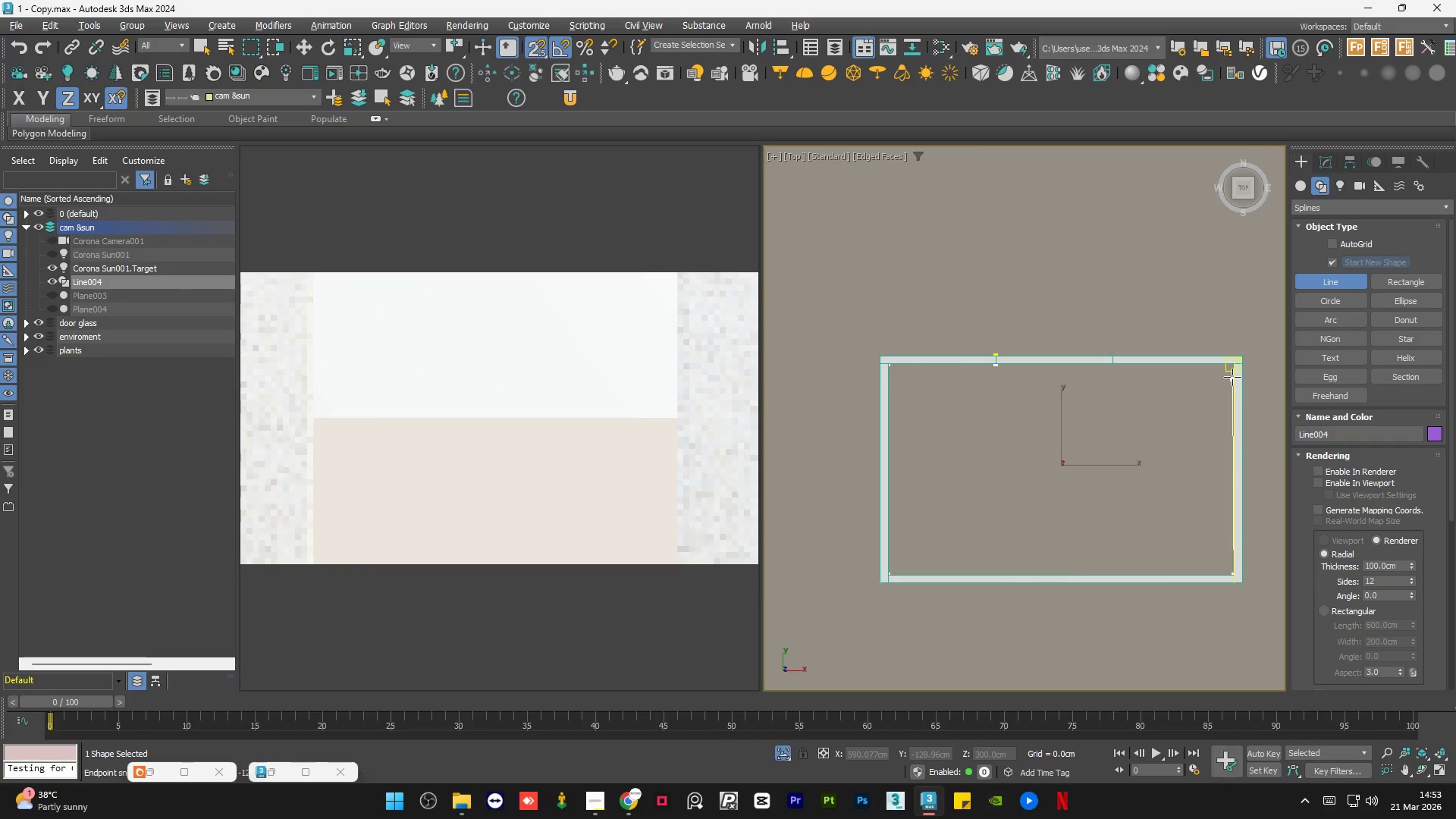 
scroll: coordinate [1237, 350], scroll_direction: up, amount: 4.0
 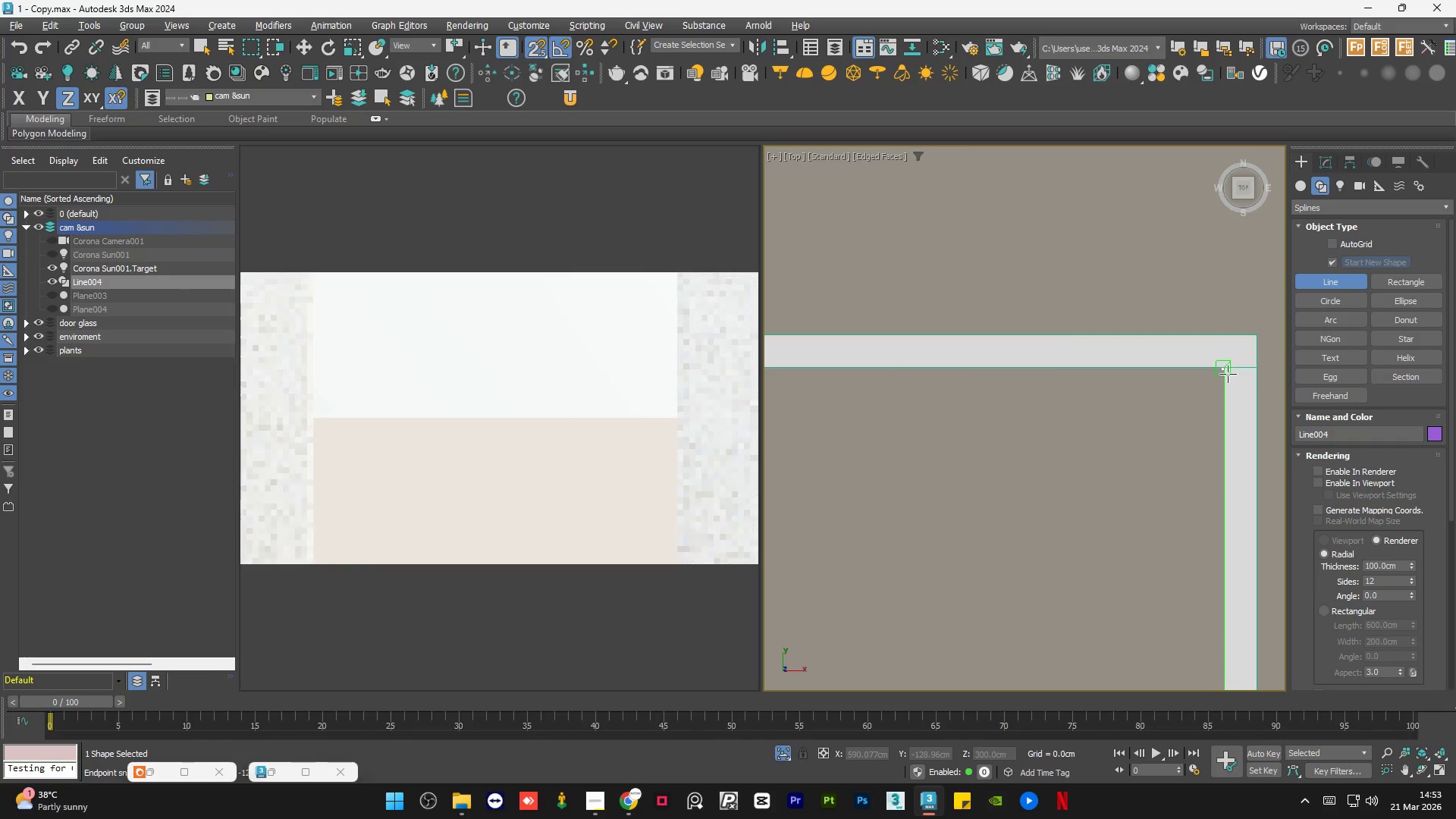 
left_click([1228, 374])
 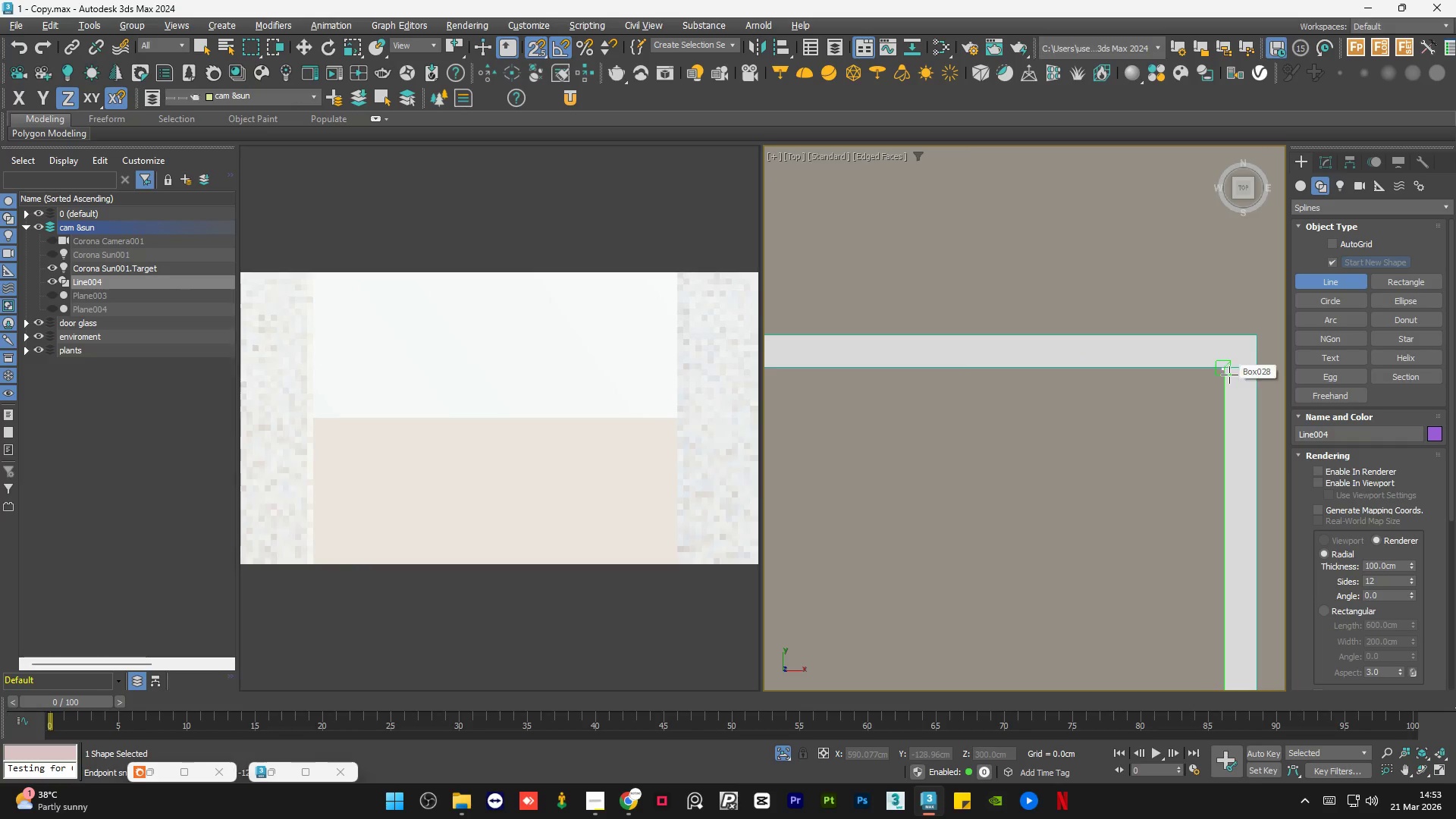 
scroll: coordinate [1243, 391], scroll_direction: down, amount: 3.0
 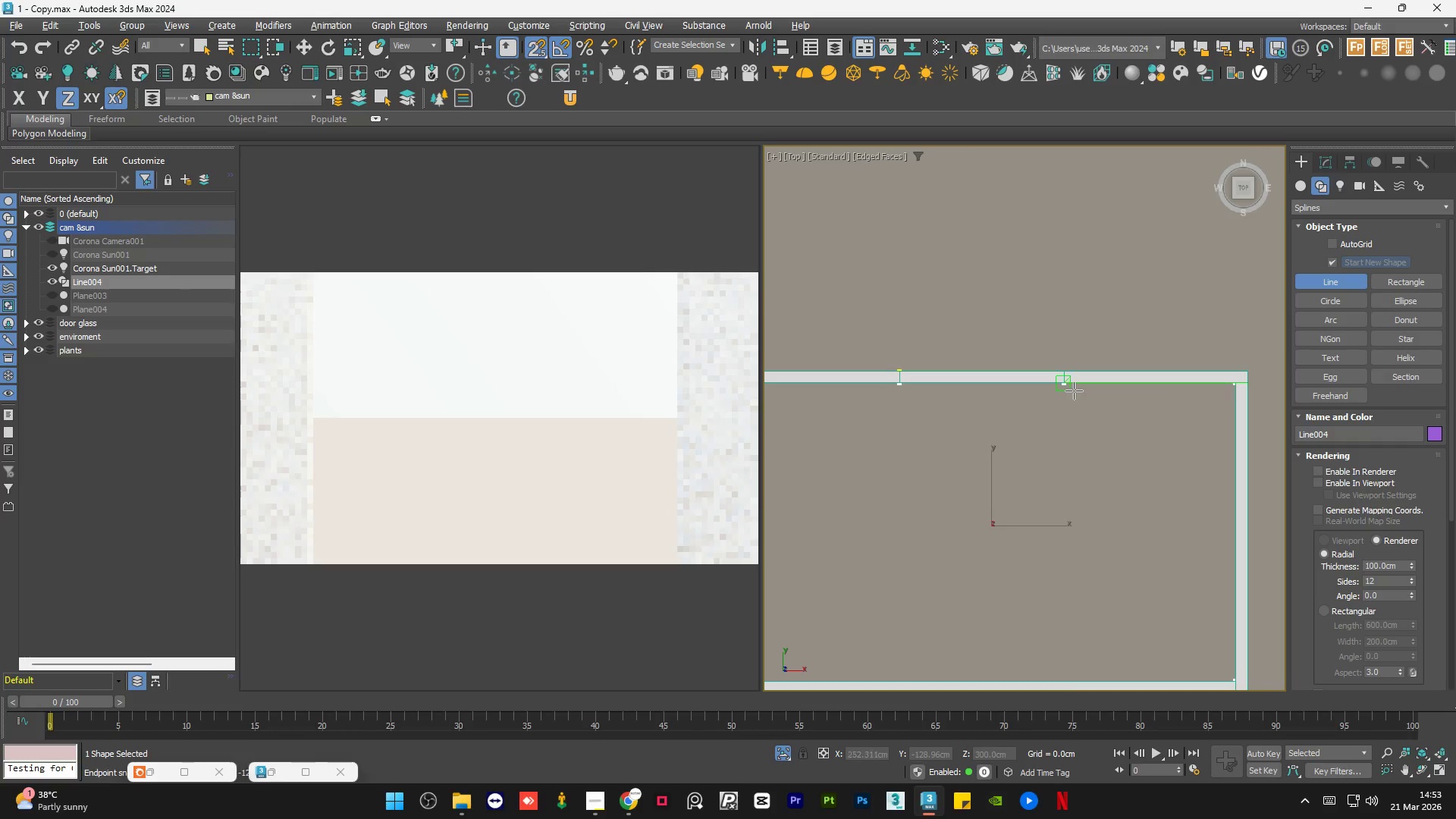 
scroll: coordinate [1058, 388], scroll_direction: up, amount: 5.0
 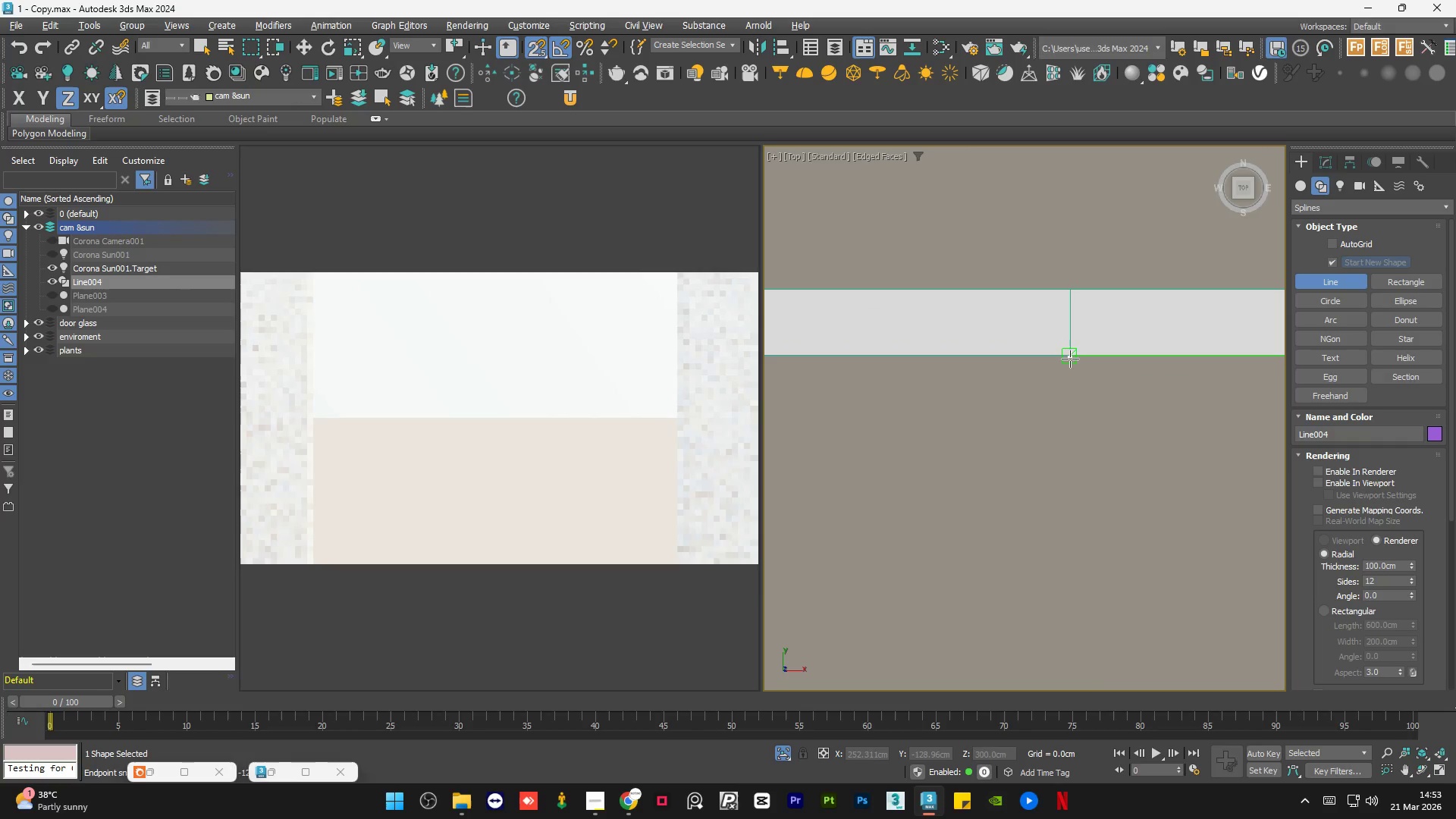 
left_click([1070, 358])
 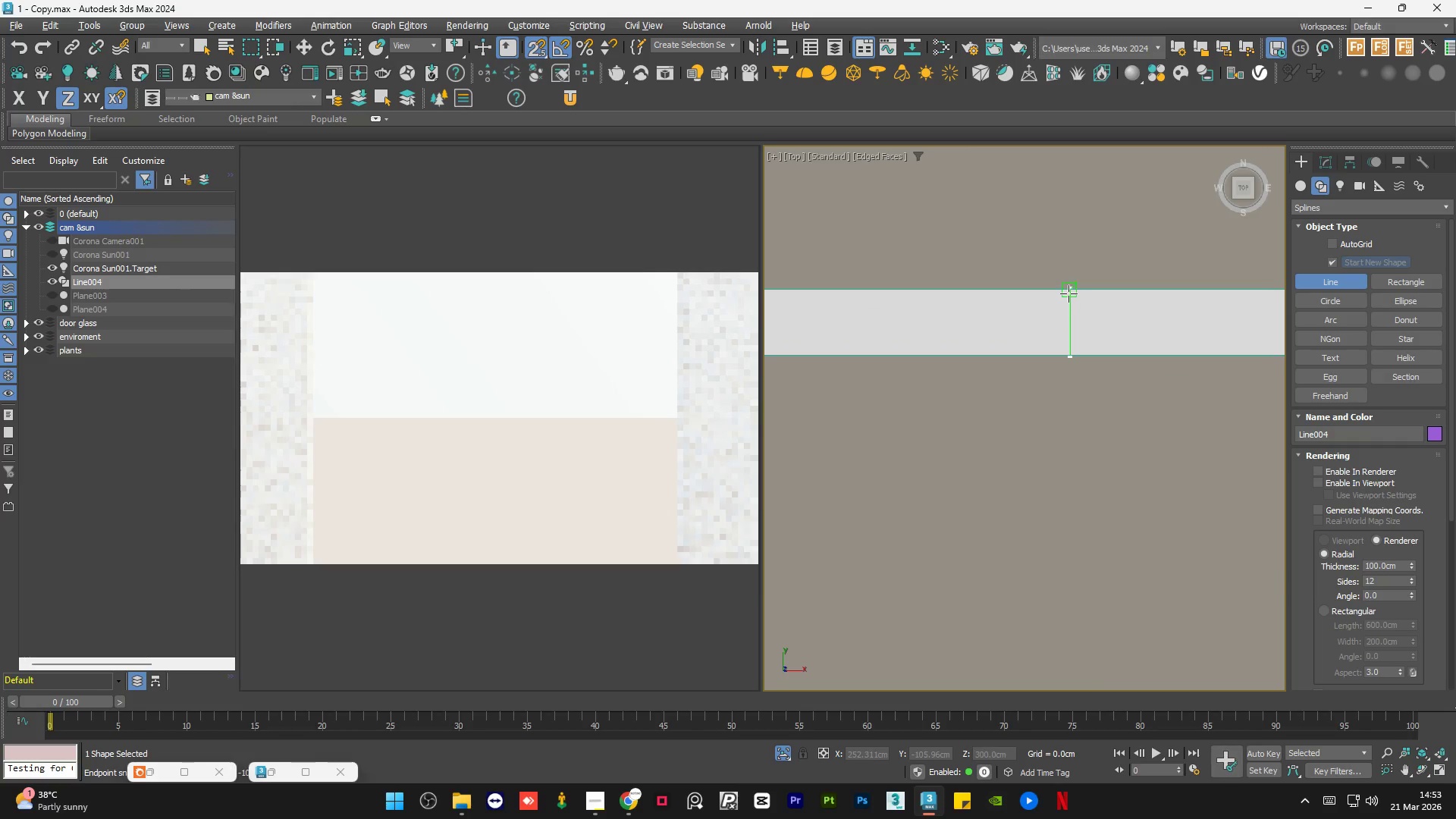 
left_click([1068, 293])
 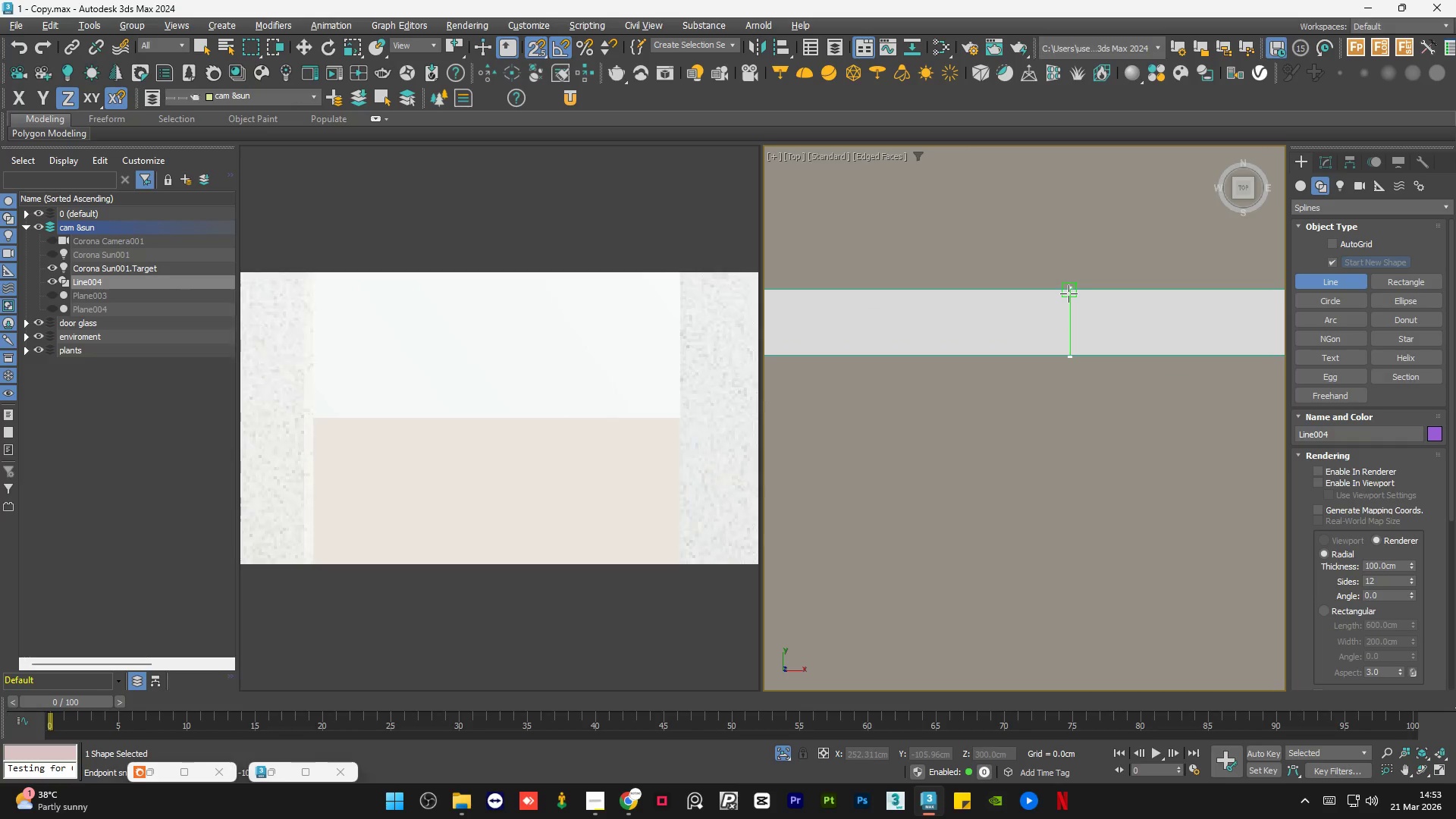 
right_click([1068, 293])
 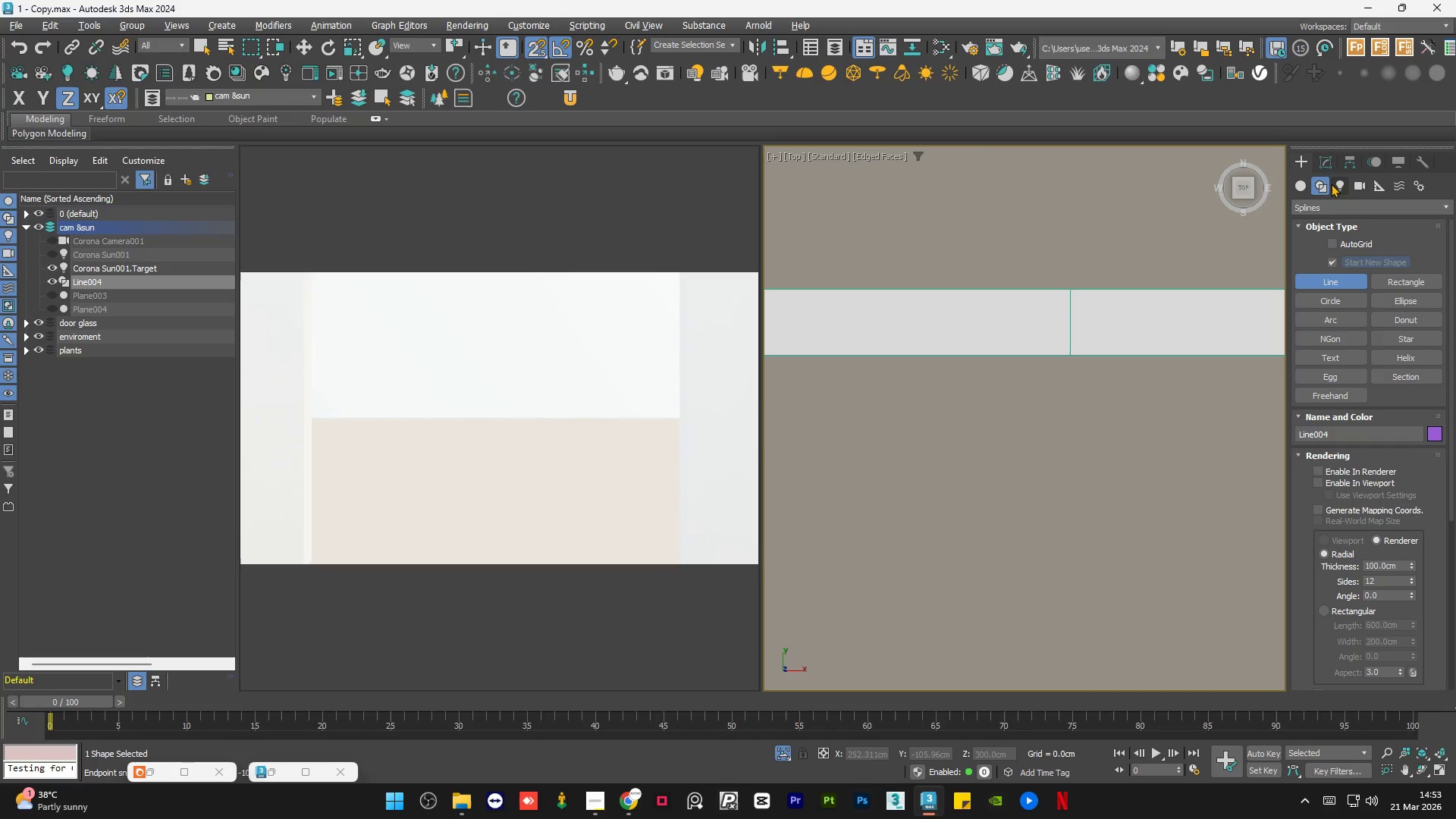 
left_click([1322, 167])
 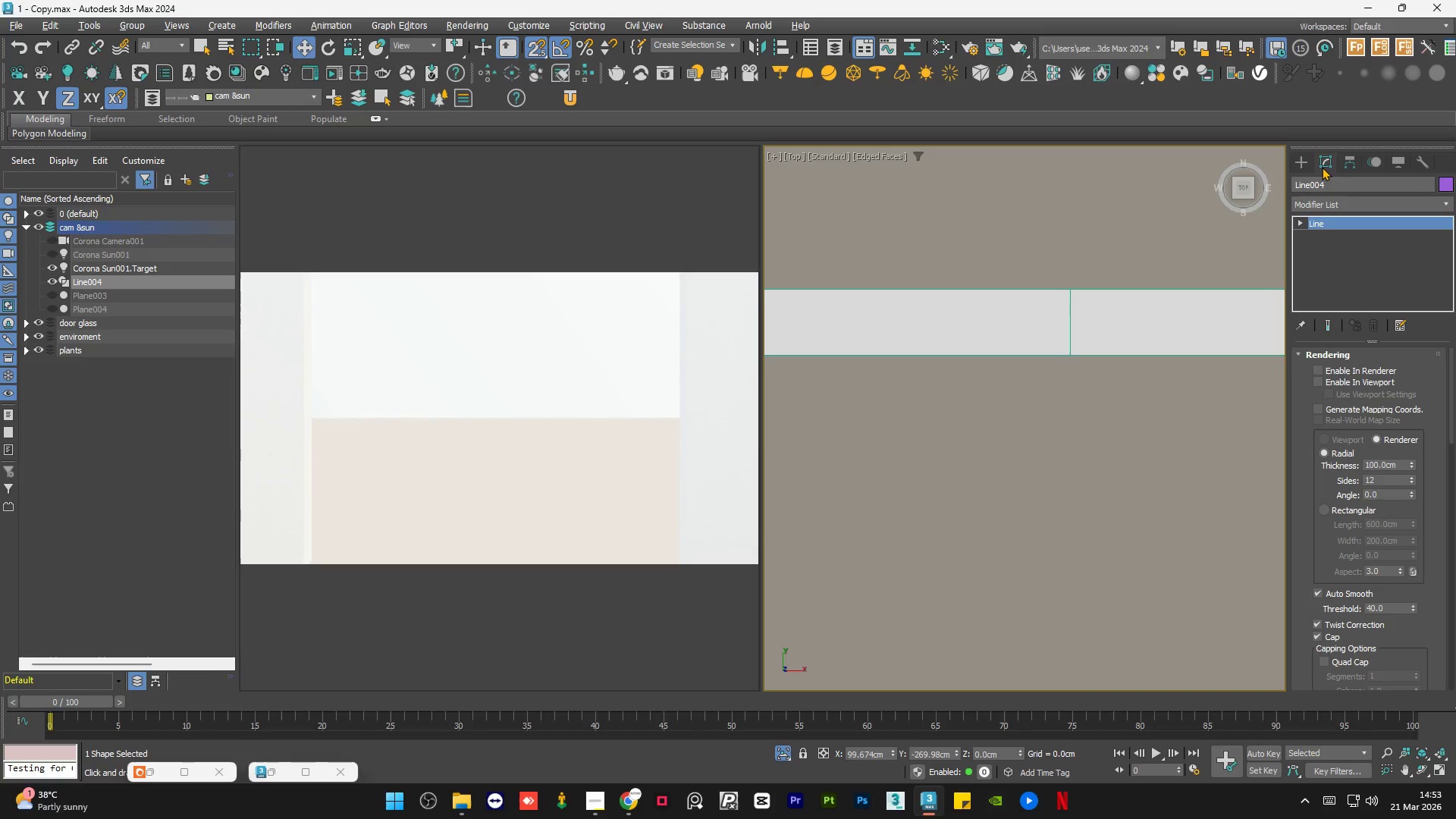 
type(swee)
 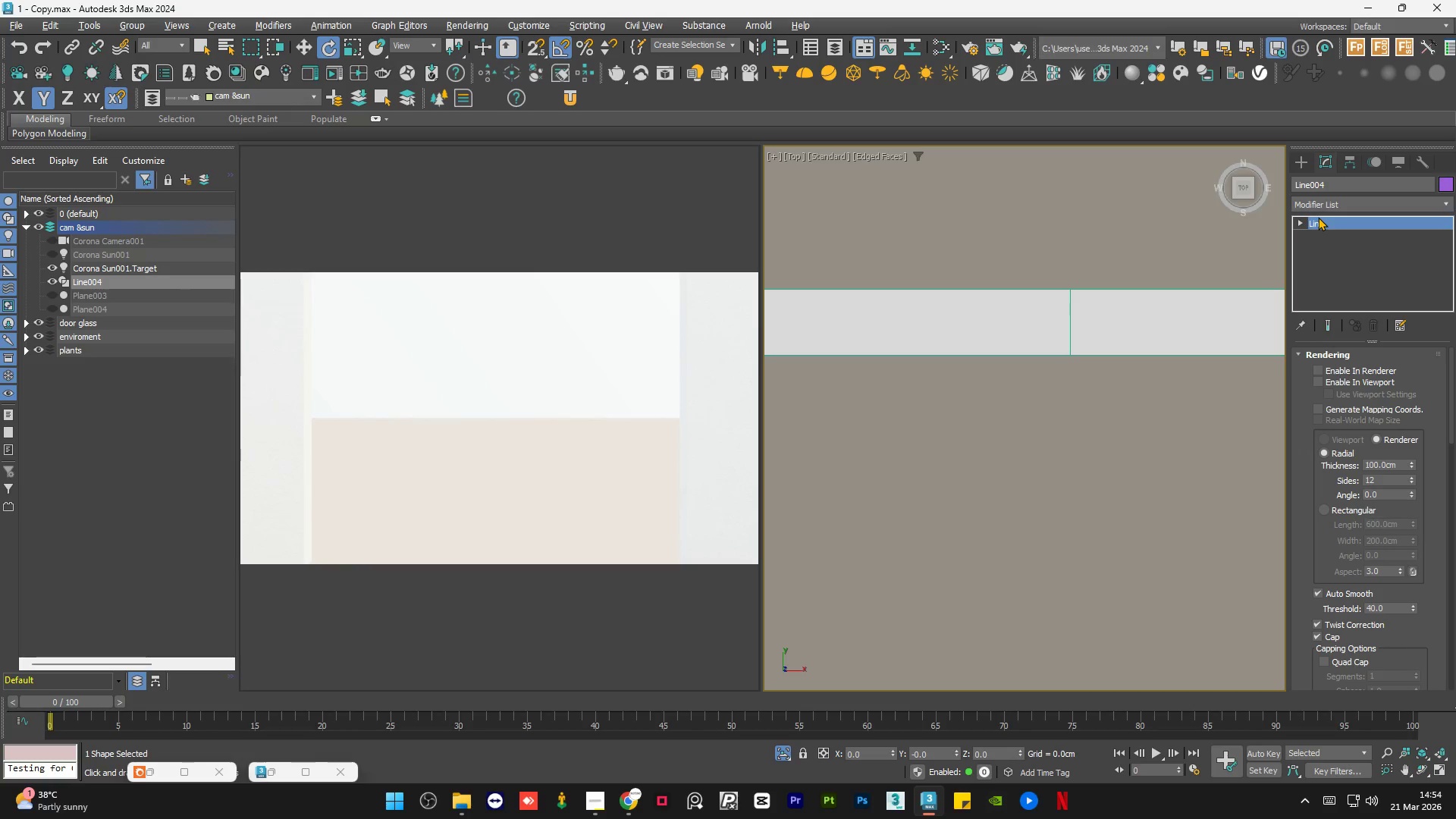 
left_click([1326, 204])
 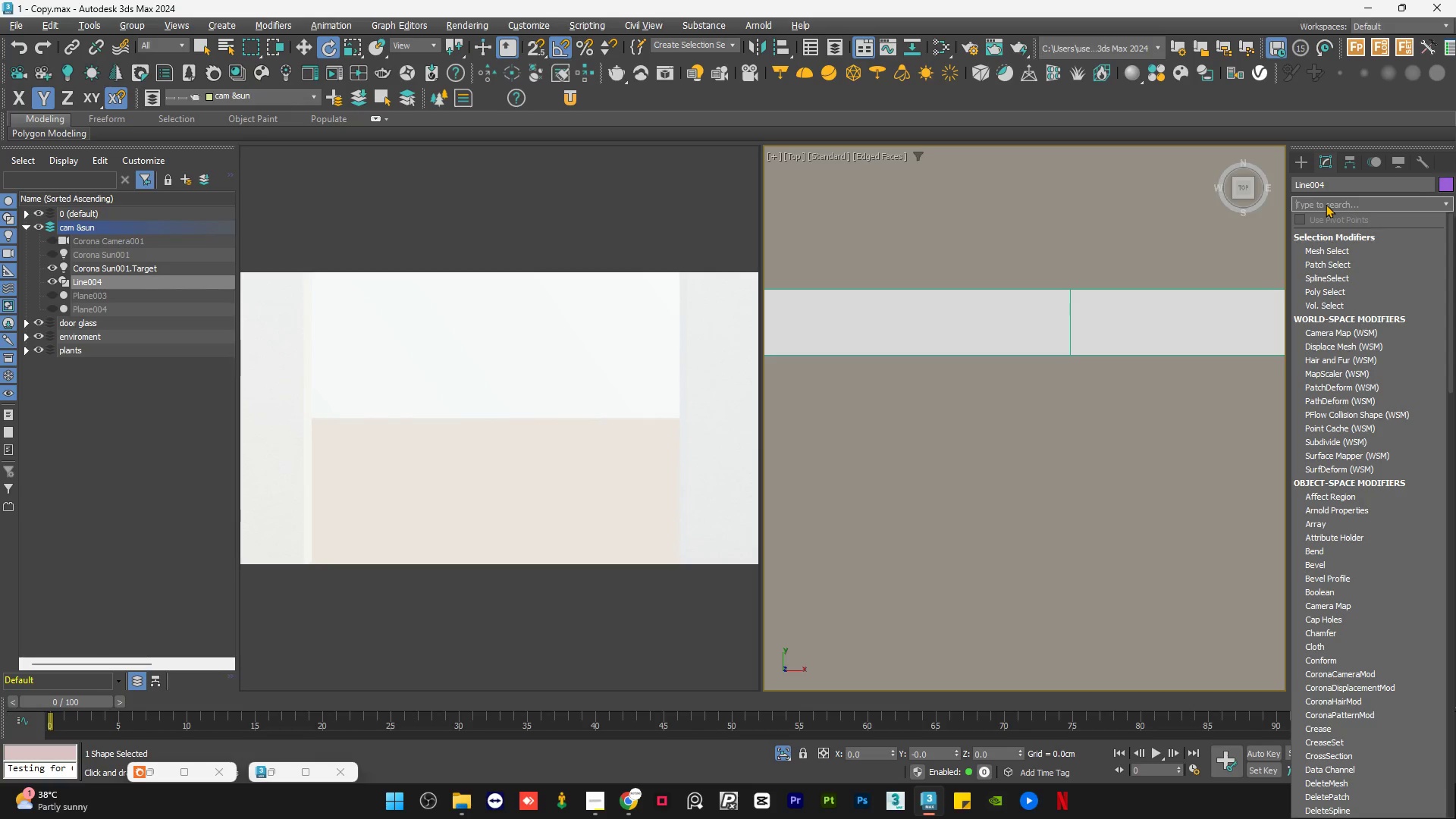 
type(swee)
 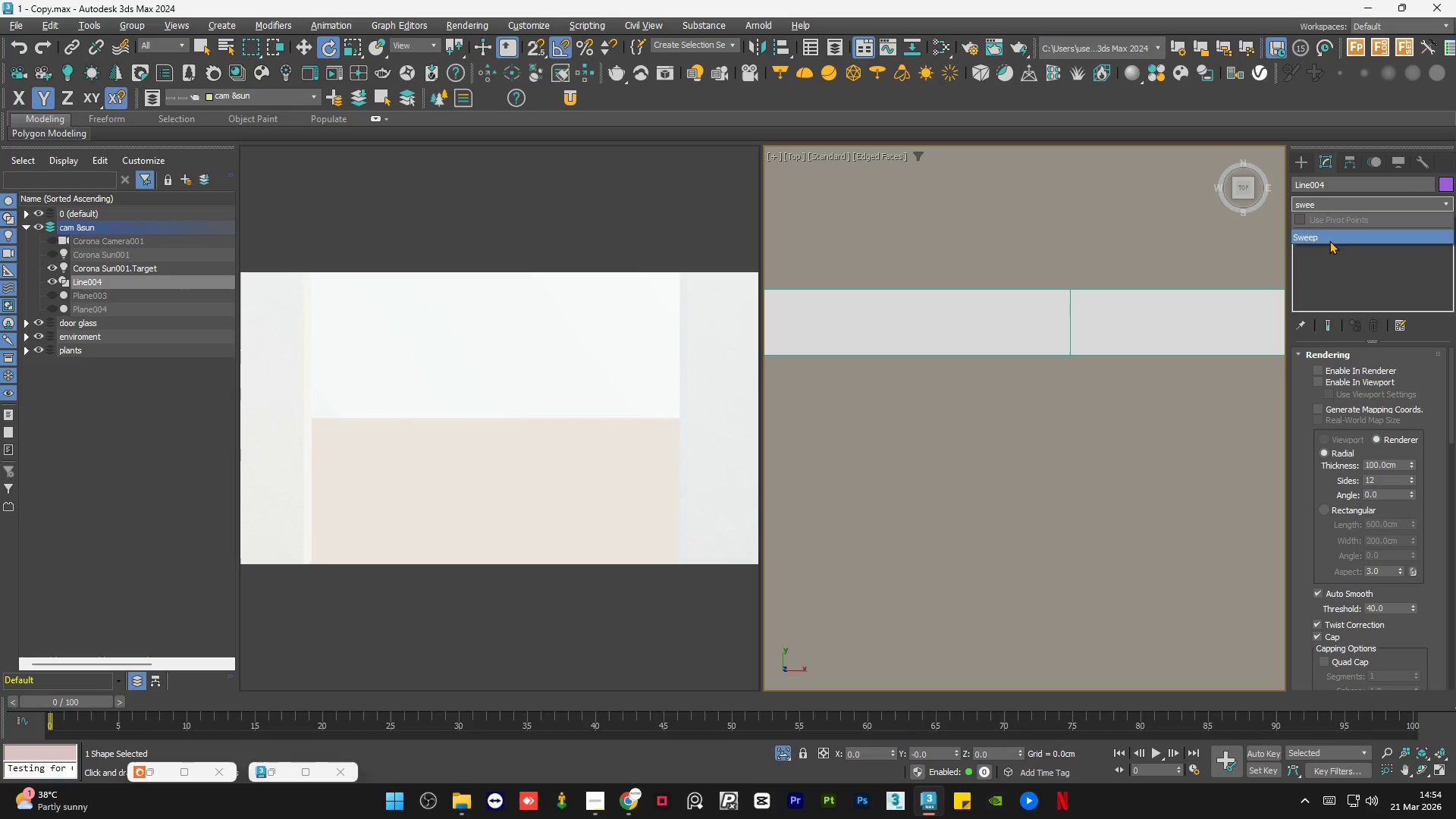 
left_click([1329, 238])
 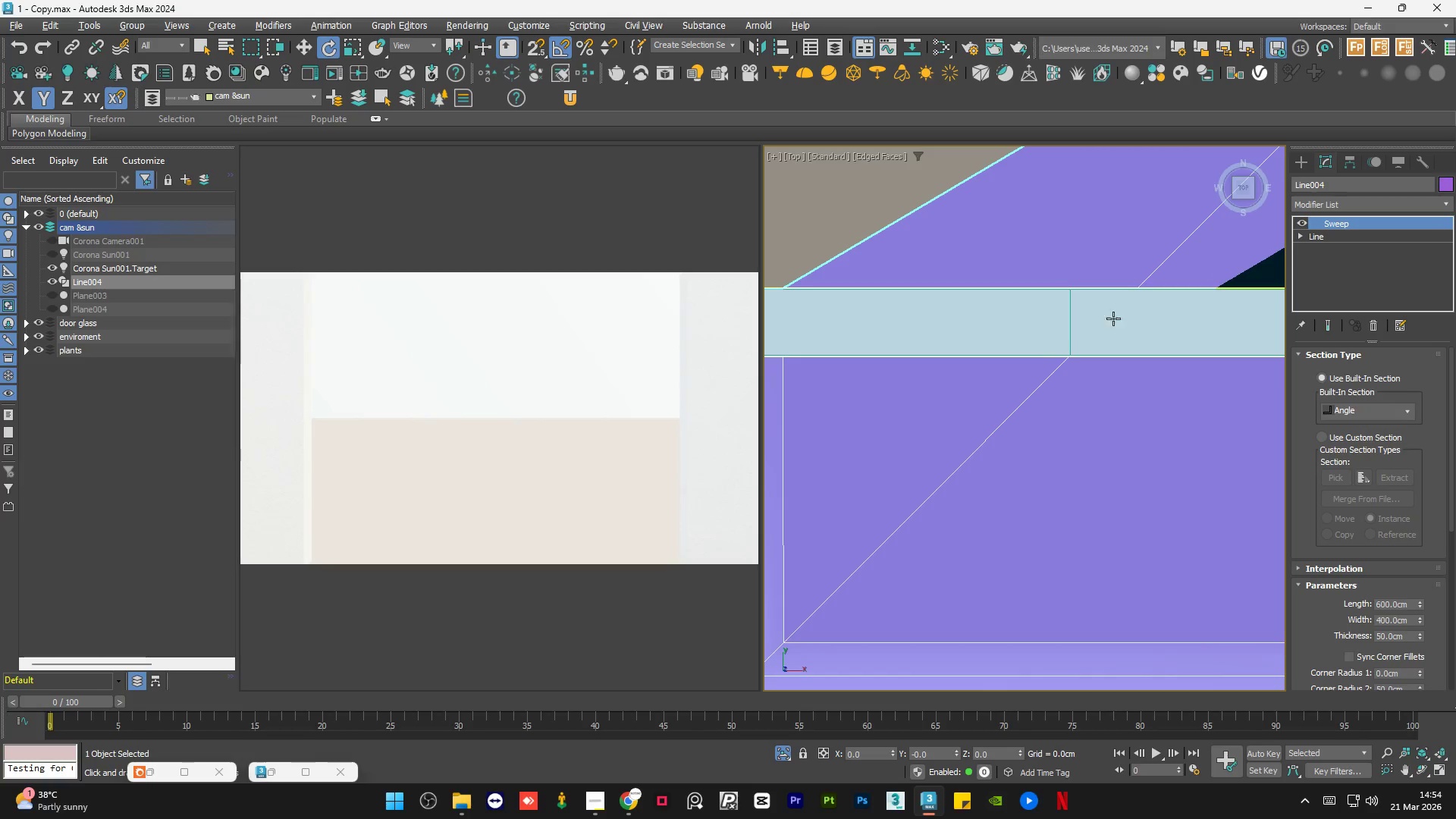 
scroll: coordinate [1034, 361], scroll_direction: down, amount: 6.0
 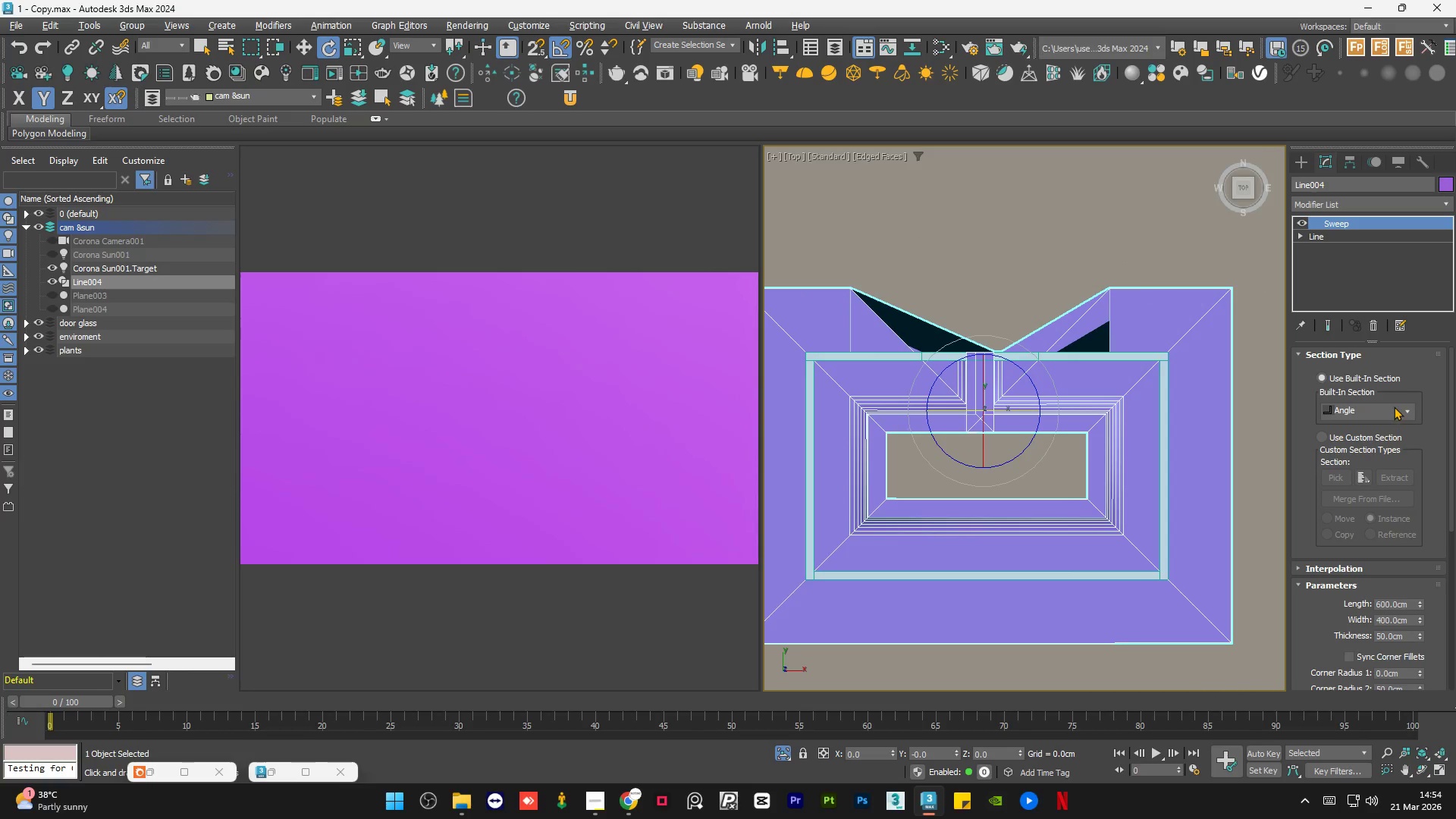 
left_click([1394, 406])
 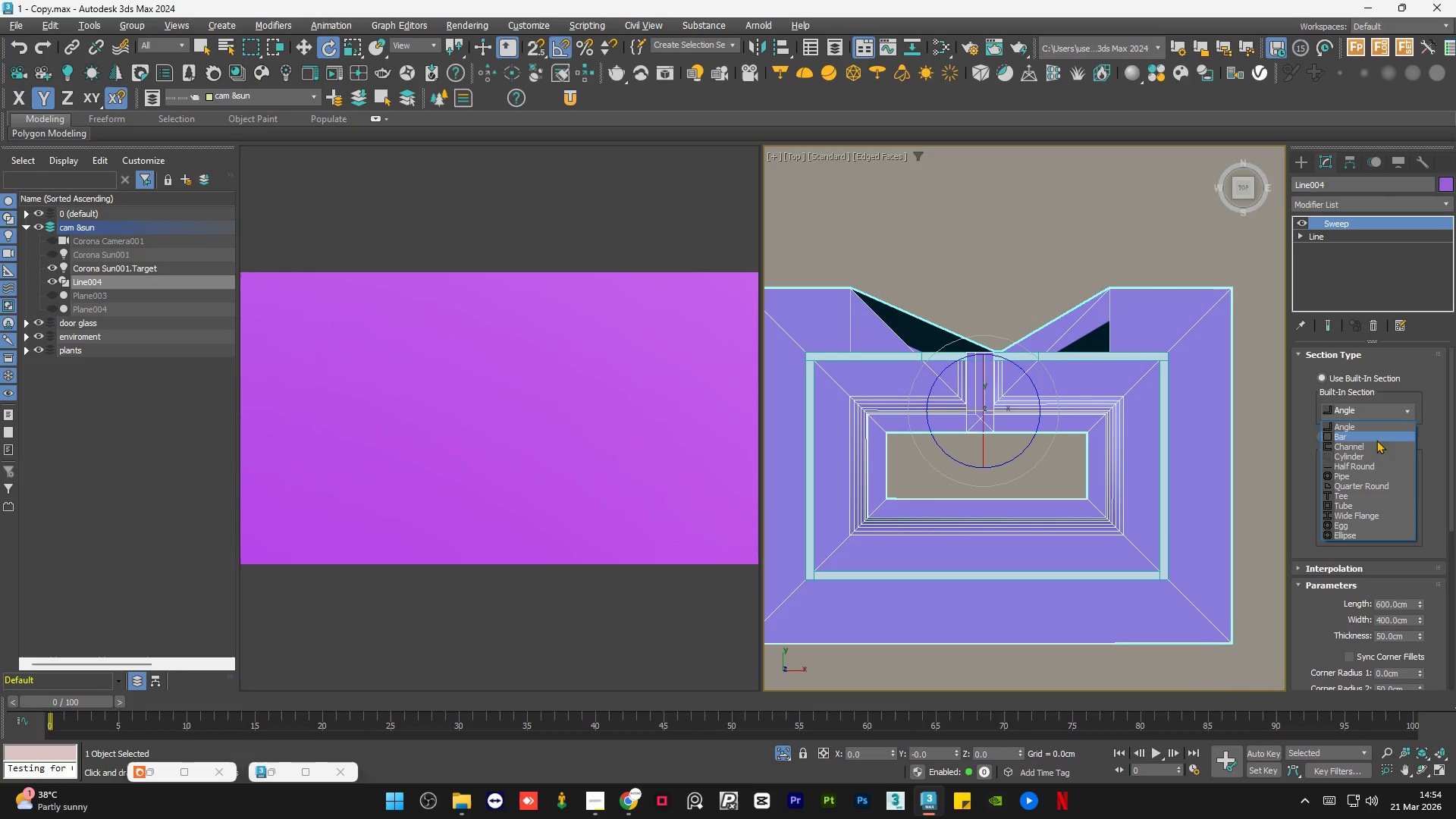 
left_click([1372, 434])
 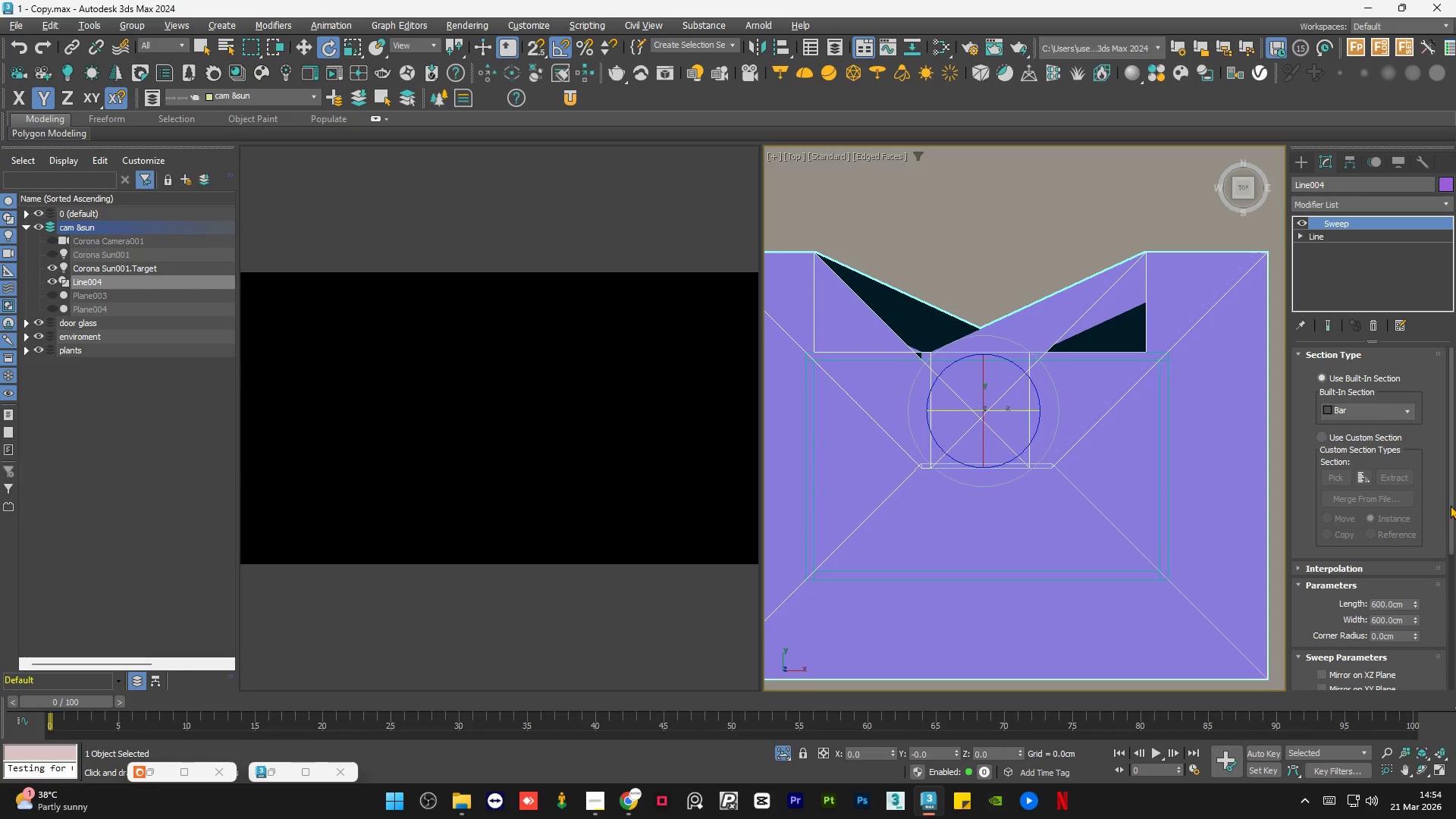 
left_click_drag(start_coordinate=[1450, 505], to_coordinate=[1454, 554])
 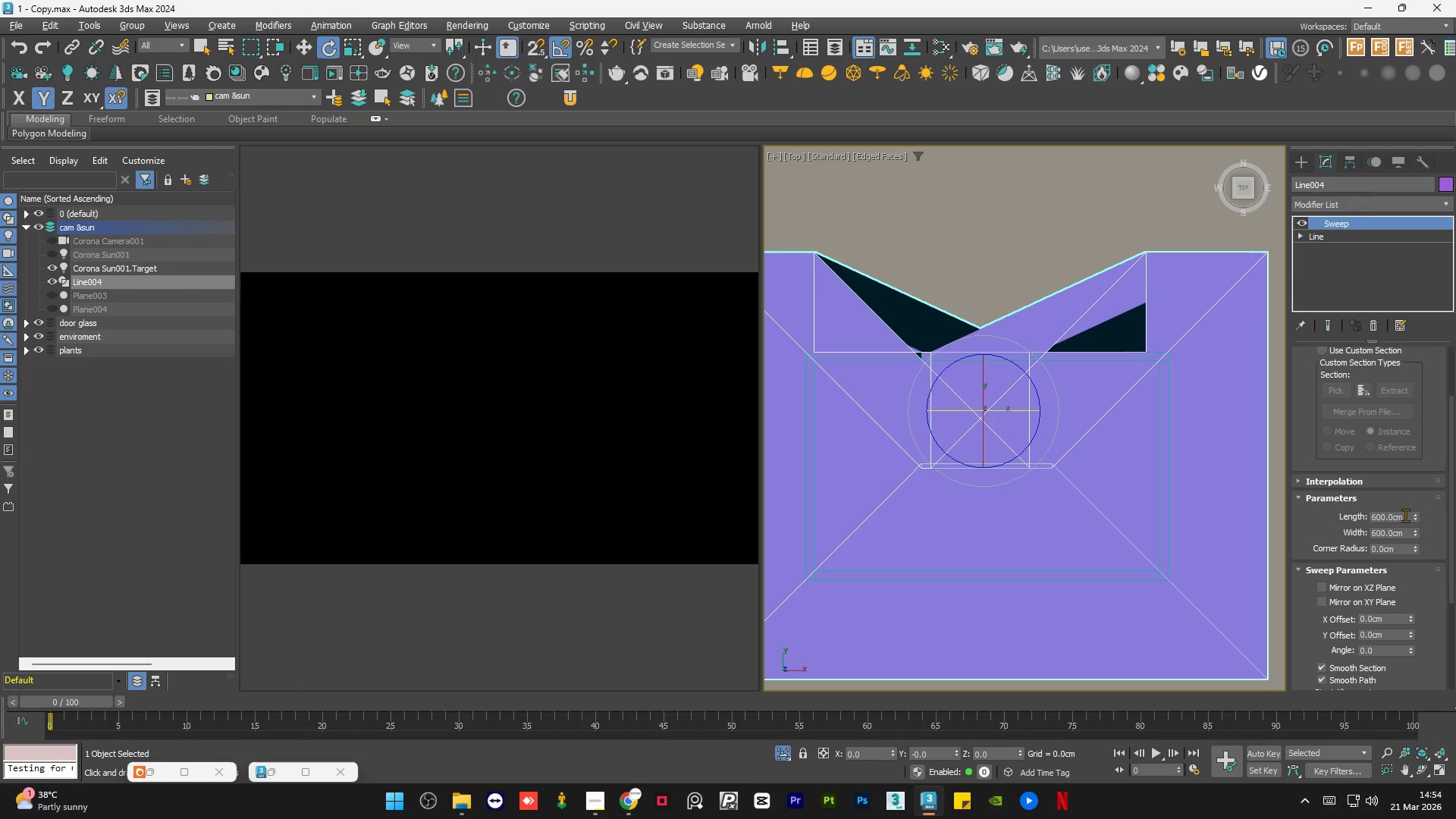 
double_click([1405, 515])
 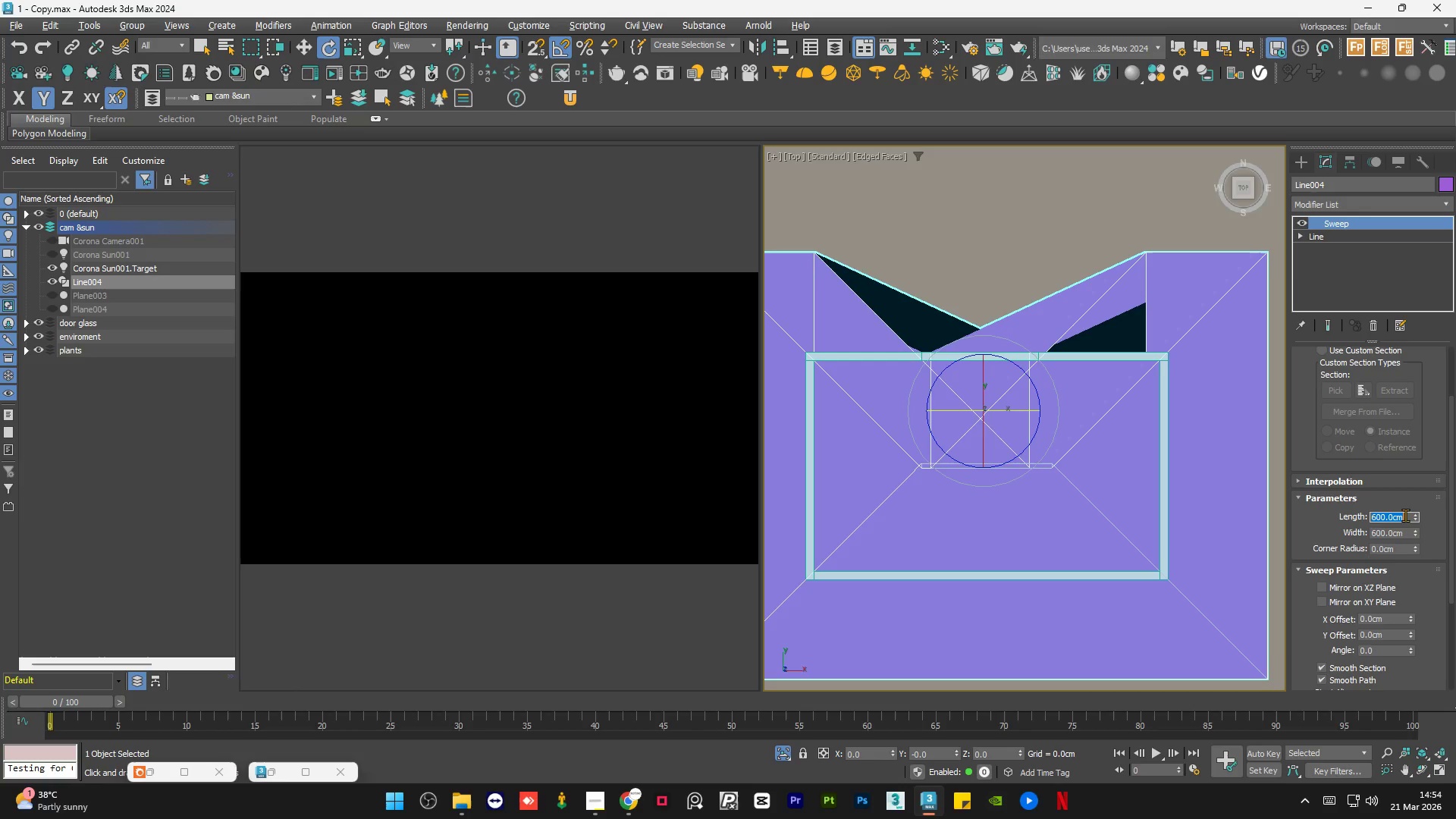 
key(Numpad5)
 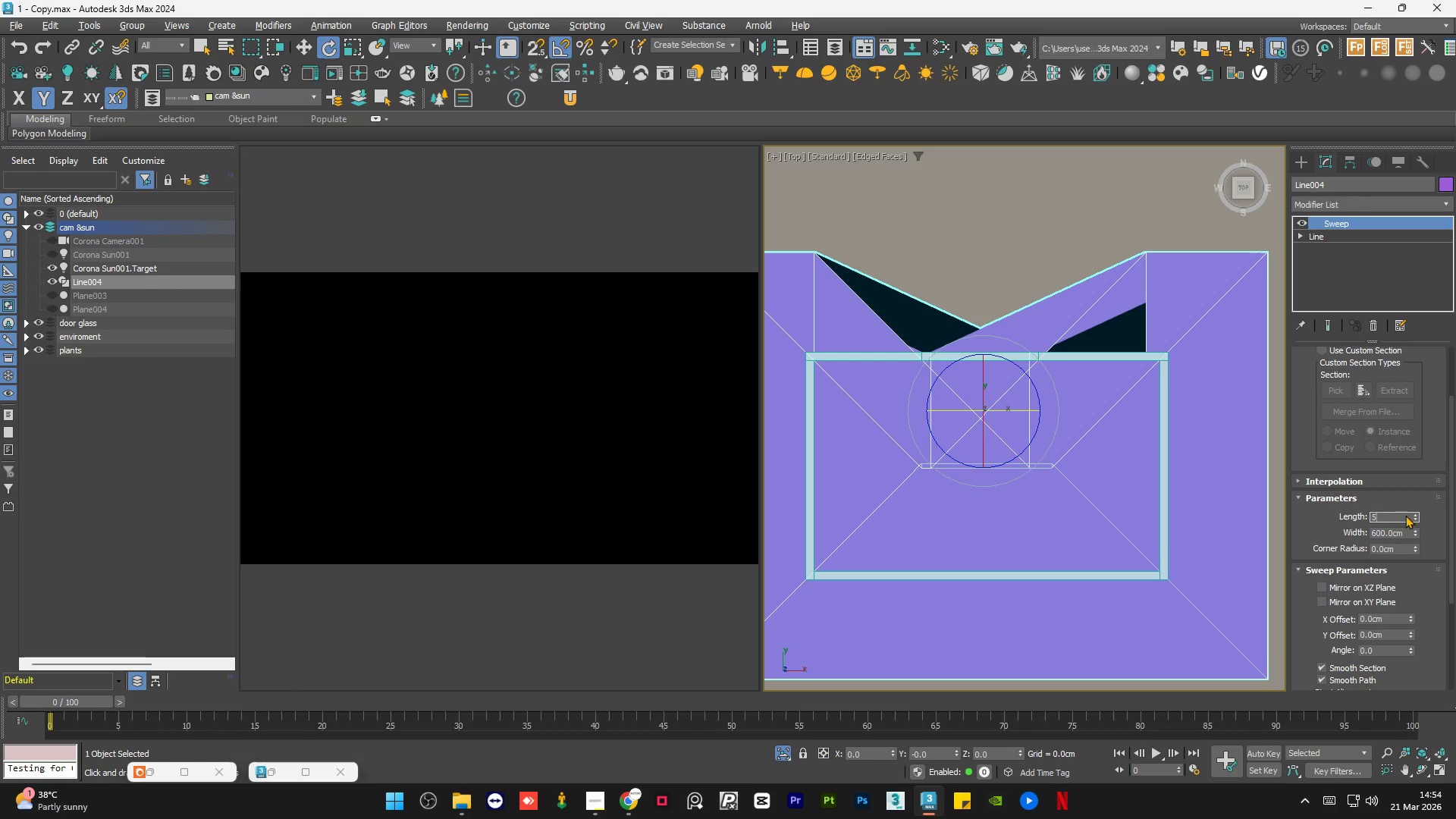 
key(NumpadEnter)
 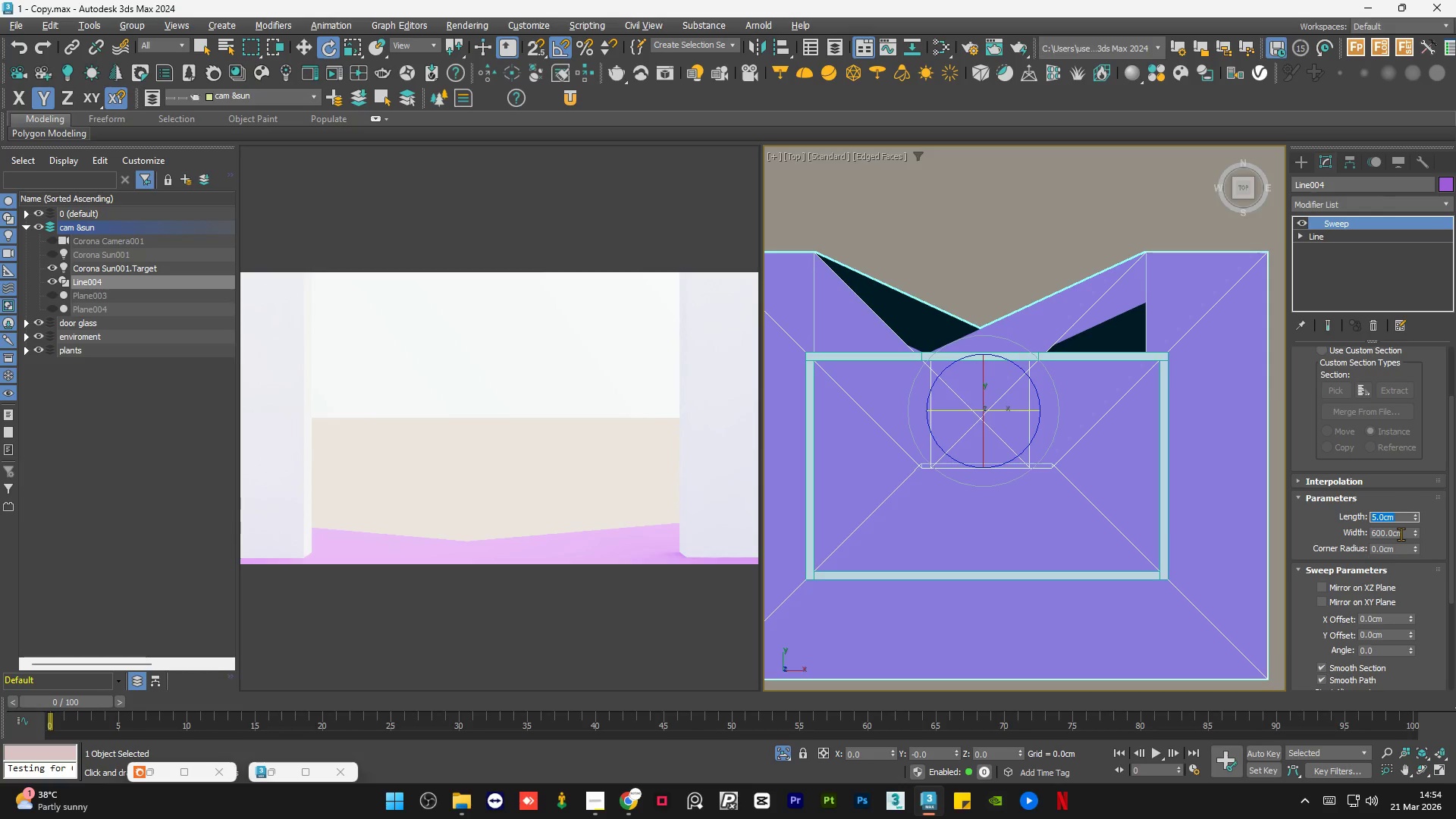 
double_click([1401, 534])
 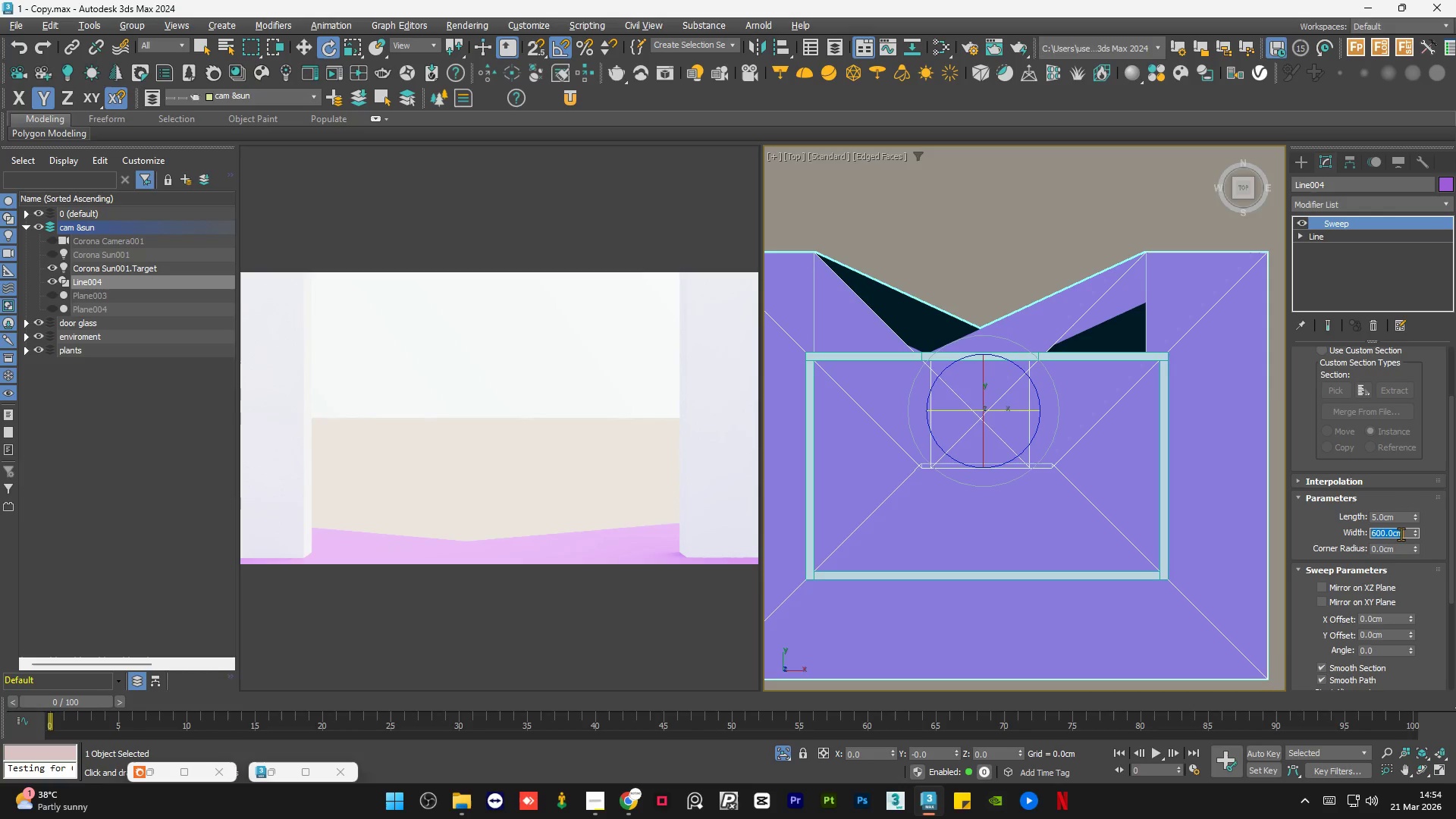 
key(Numpad5)
 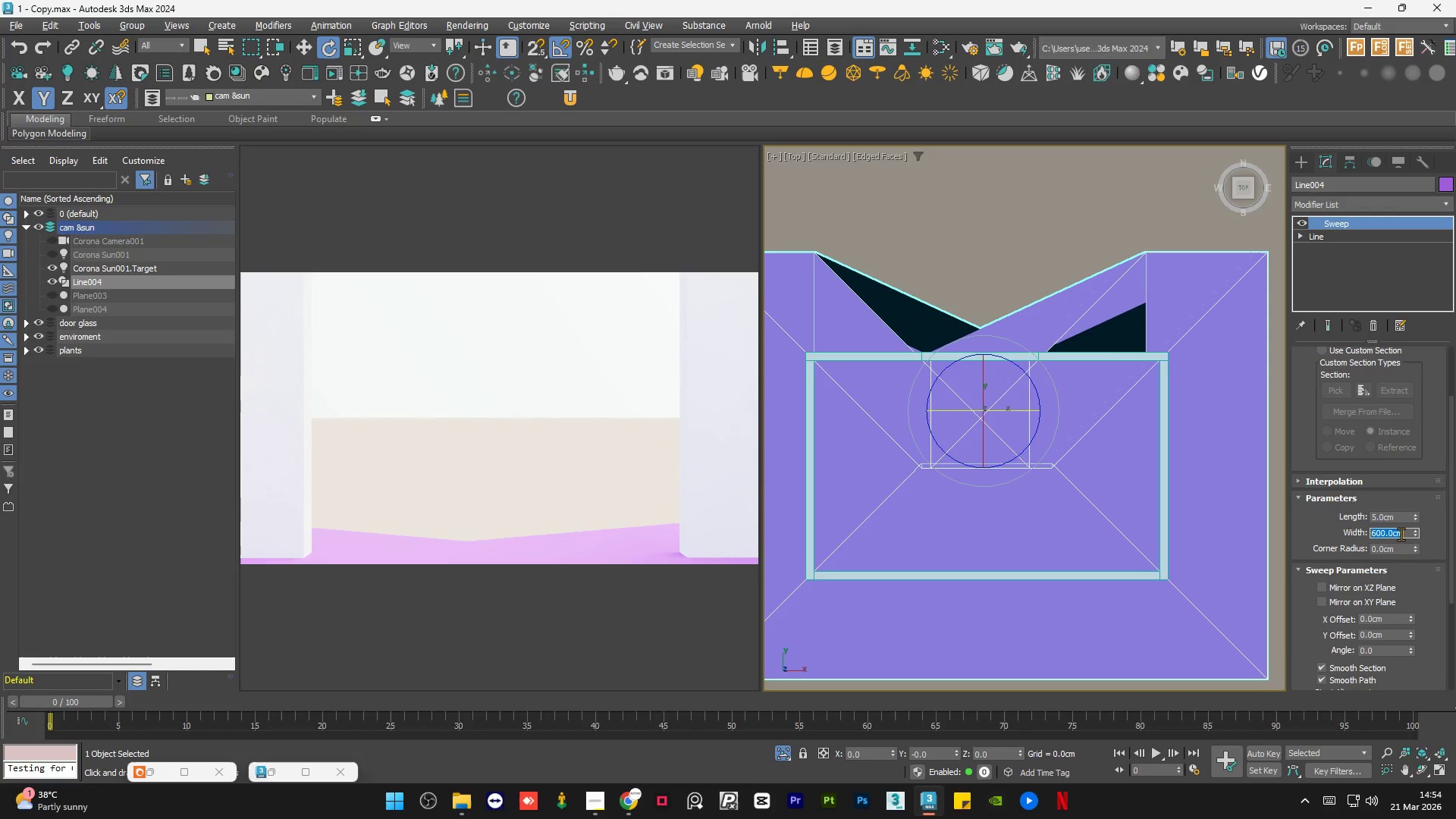 
key(NumpadEnter)
 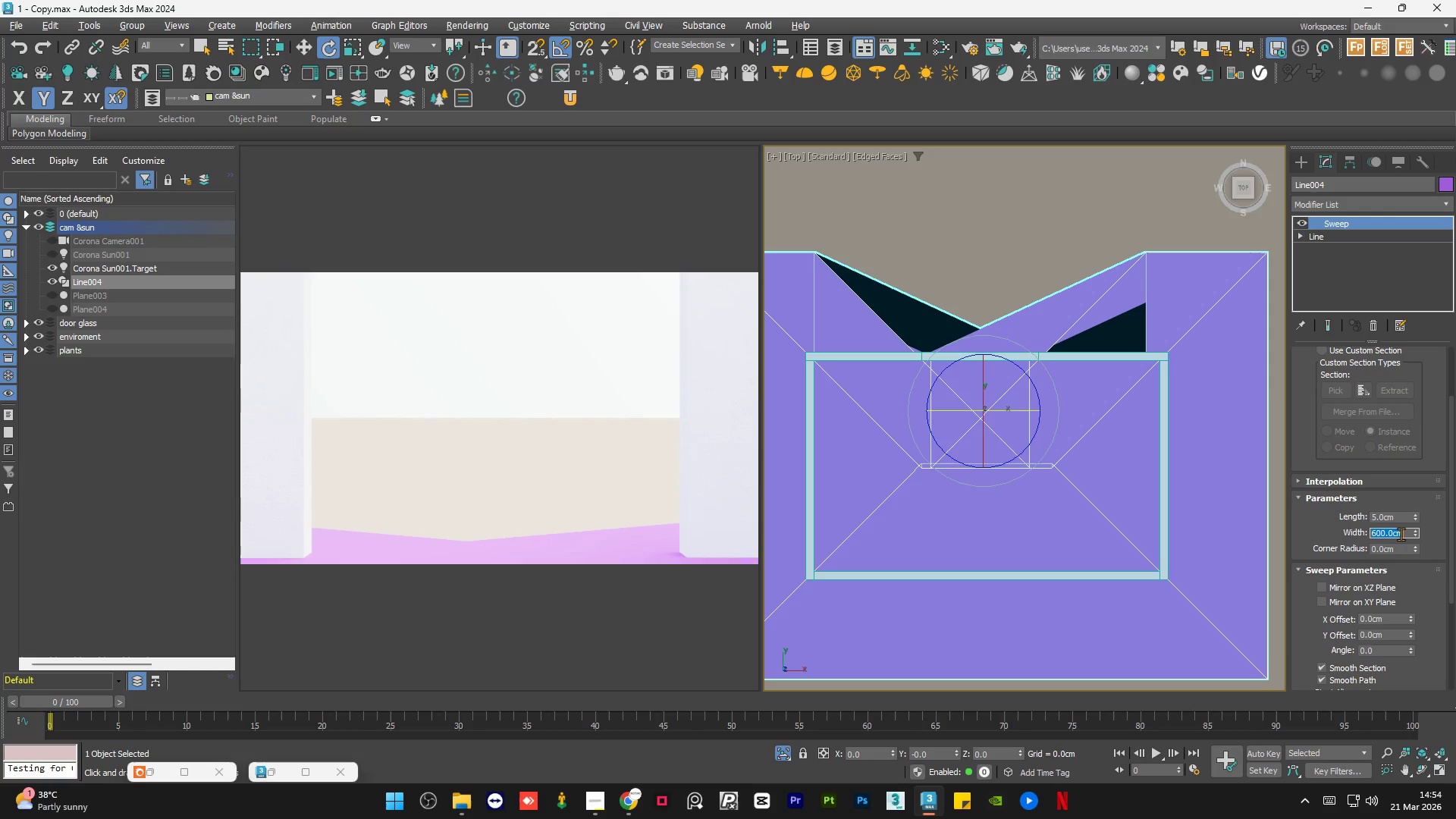 
key(Numpad5)
 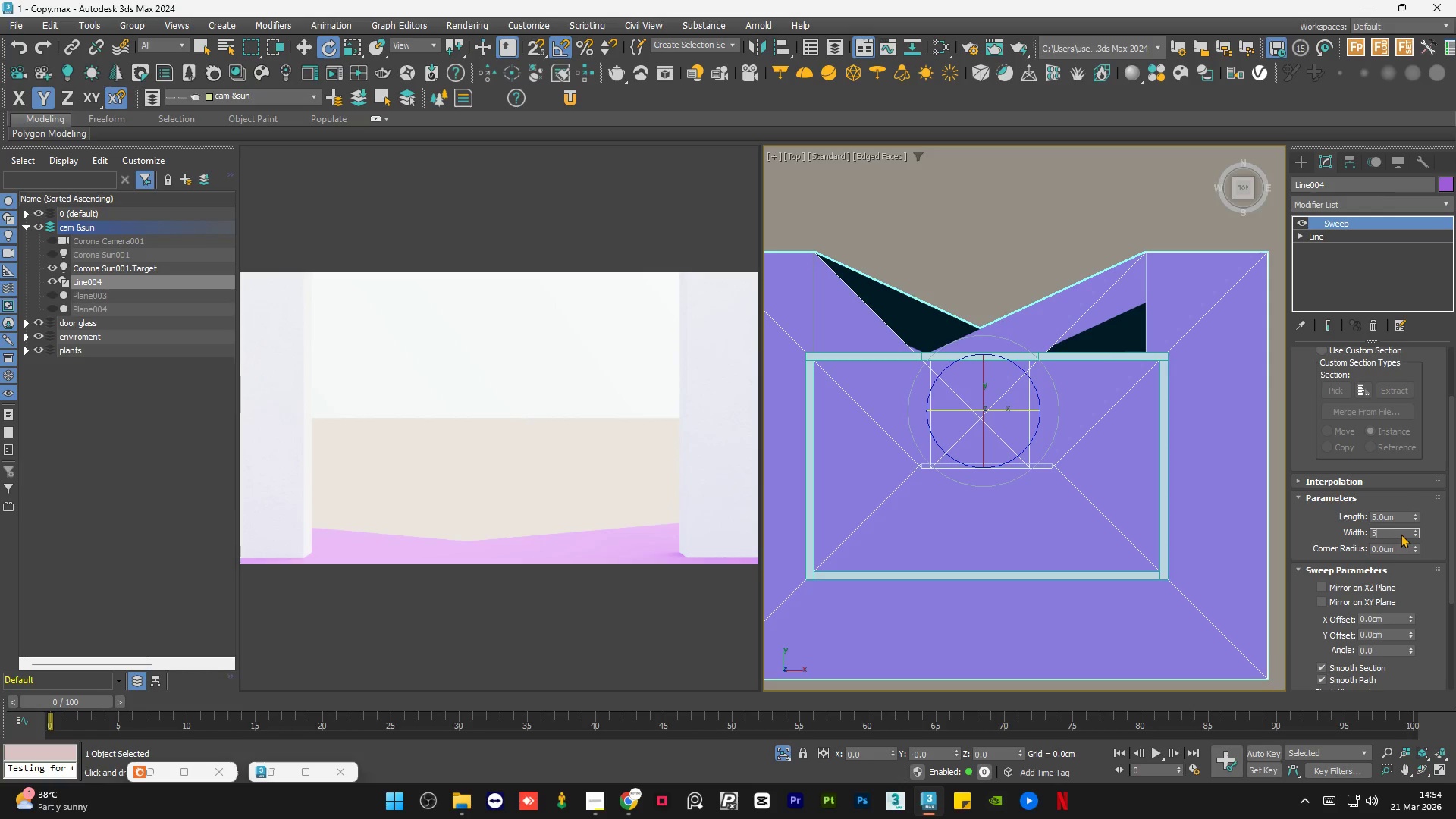 
key(NumpadEnter)
 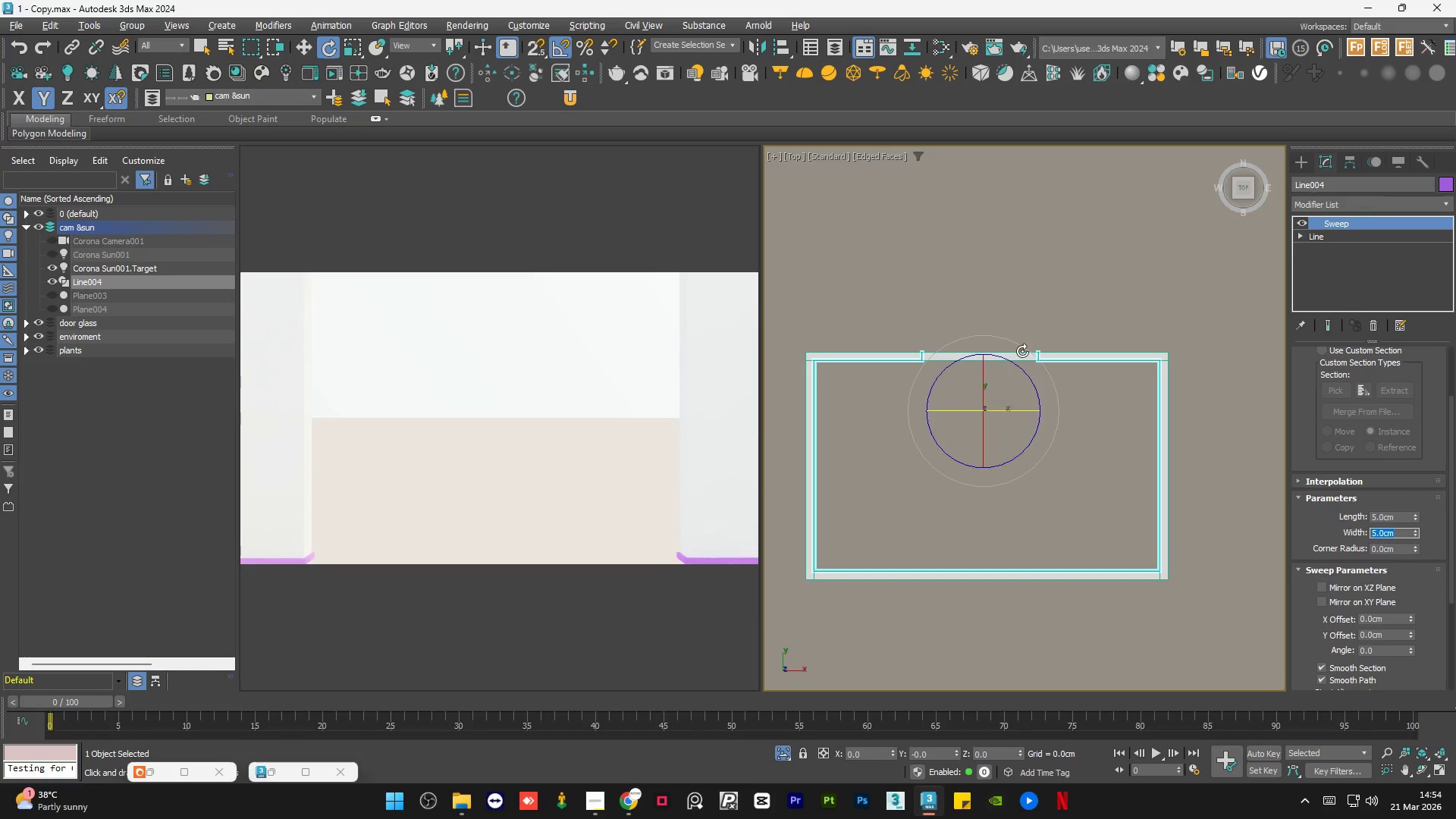 
scroll: coordinate [983, 421], scroll_direction: up, amount: 10.0
 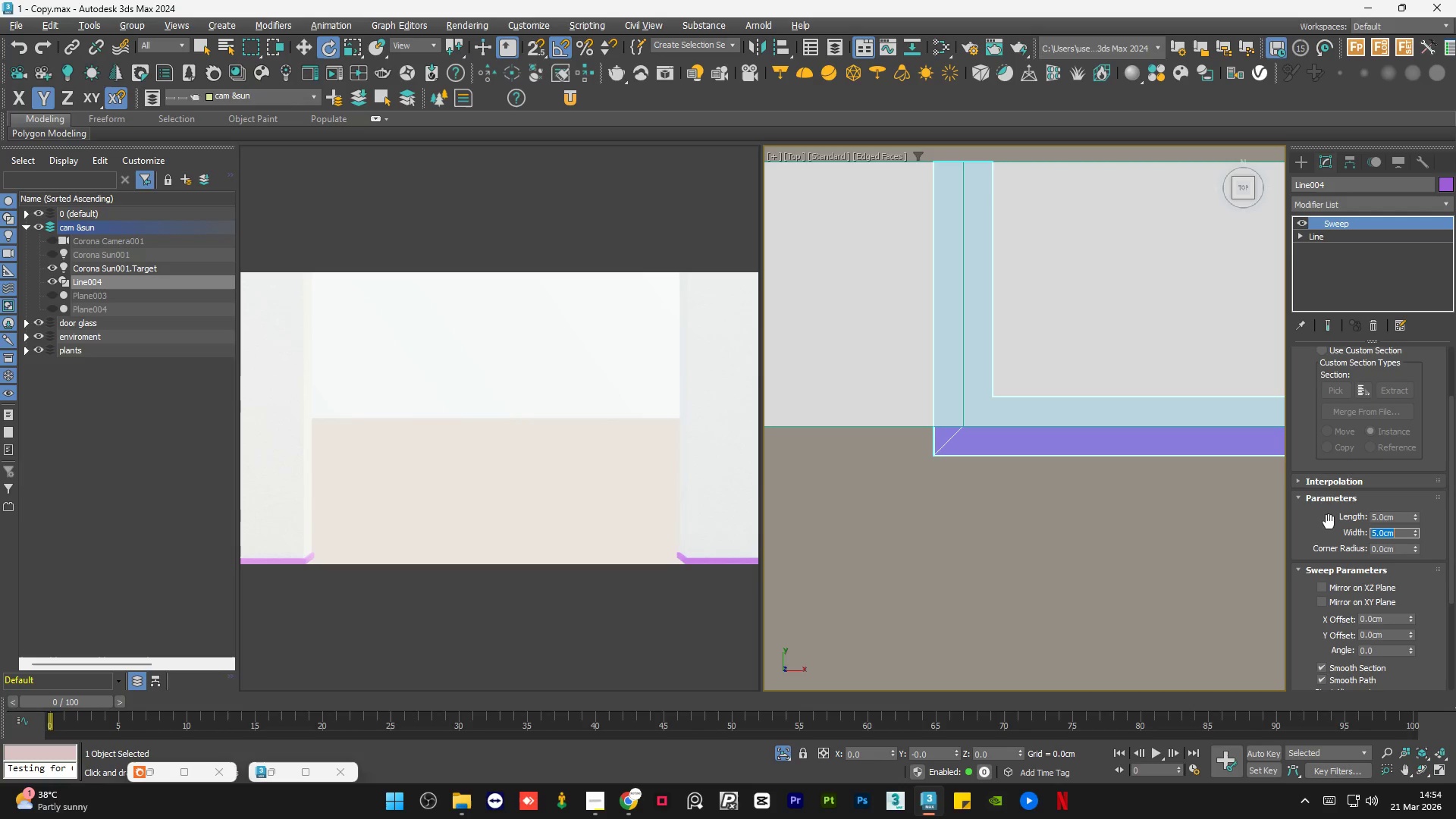 
wait(5.91)
 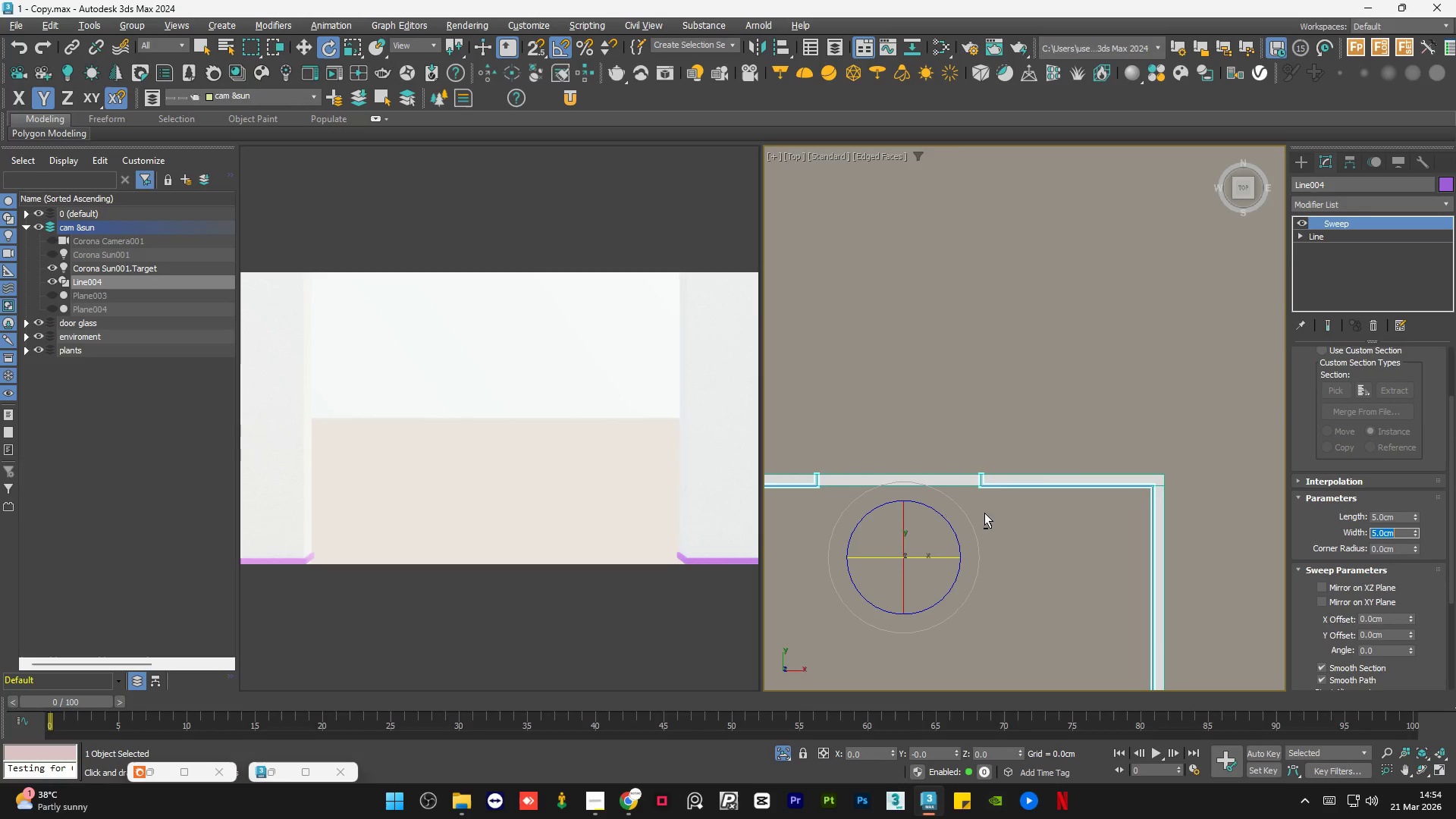 
hold_key(key=AltLeft, duration=1.17)
 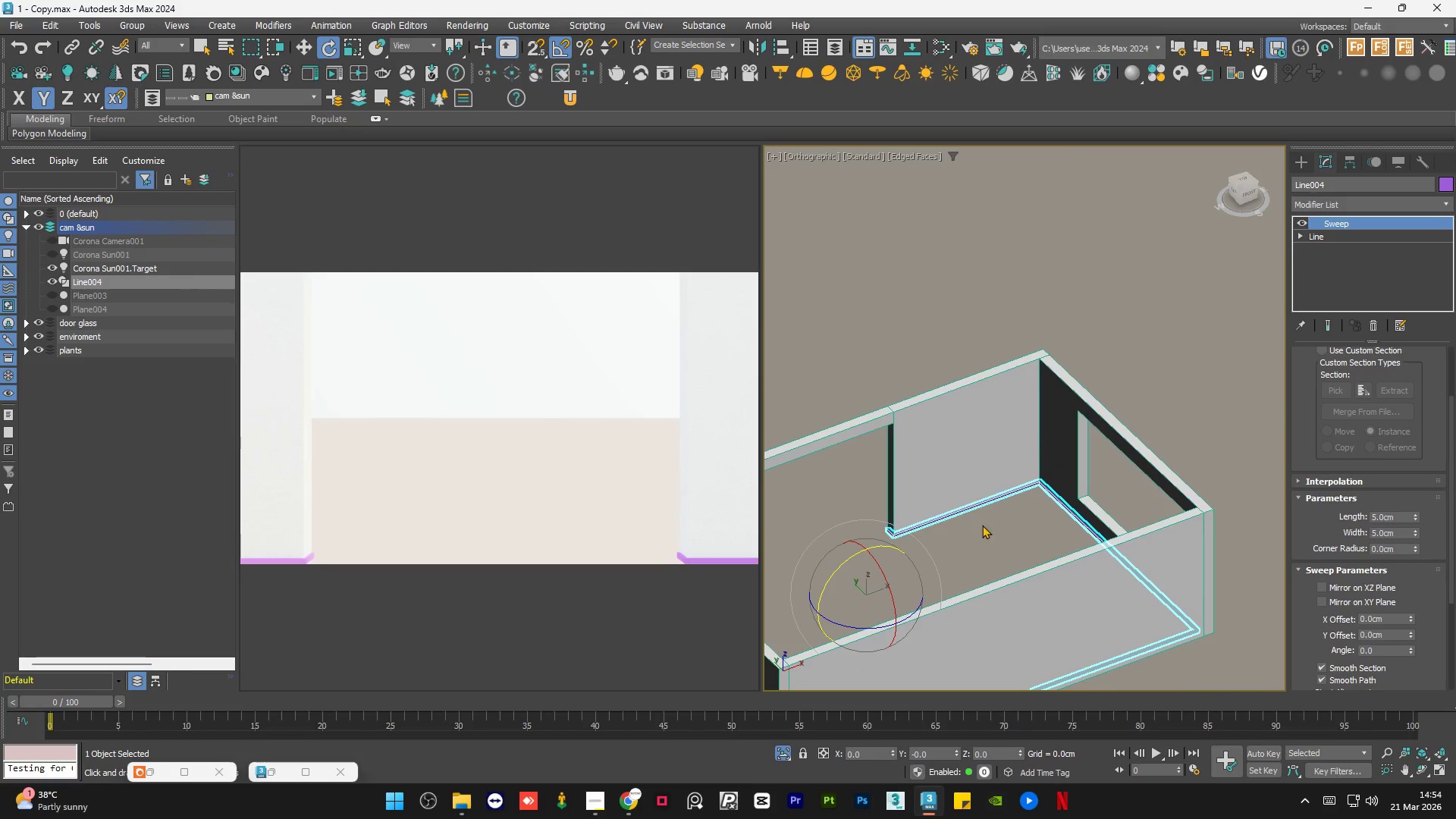 
scroll: coordinate [983, 494], scroll_direction: down, amount: 9.0
 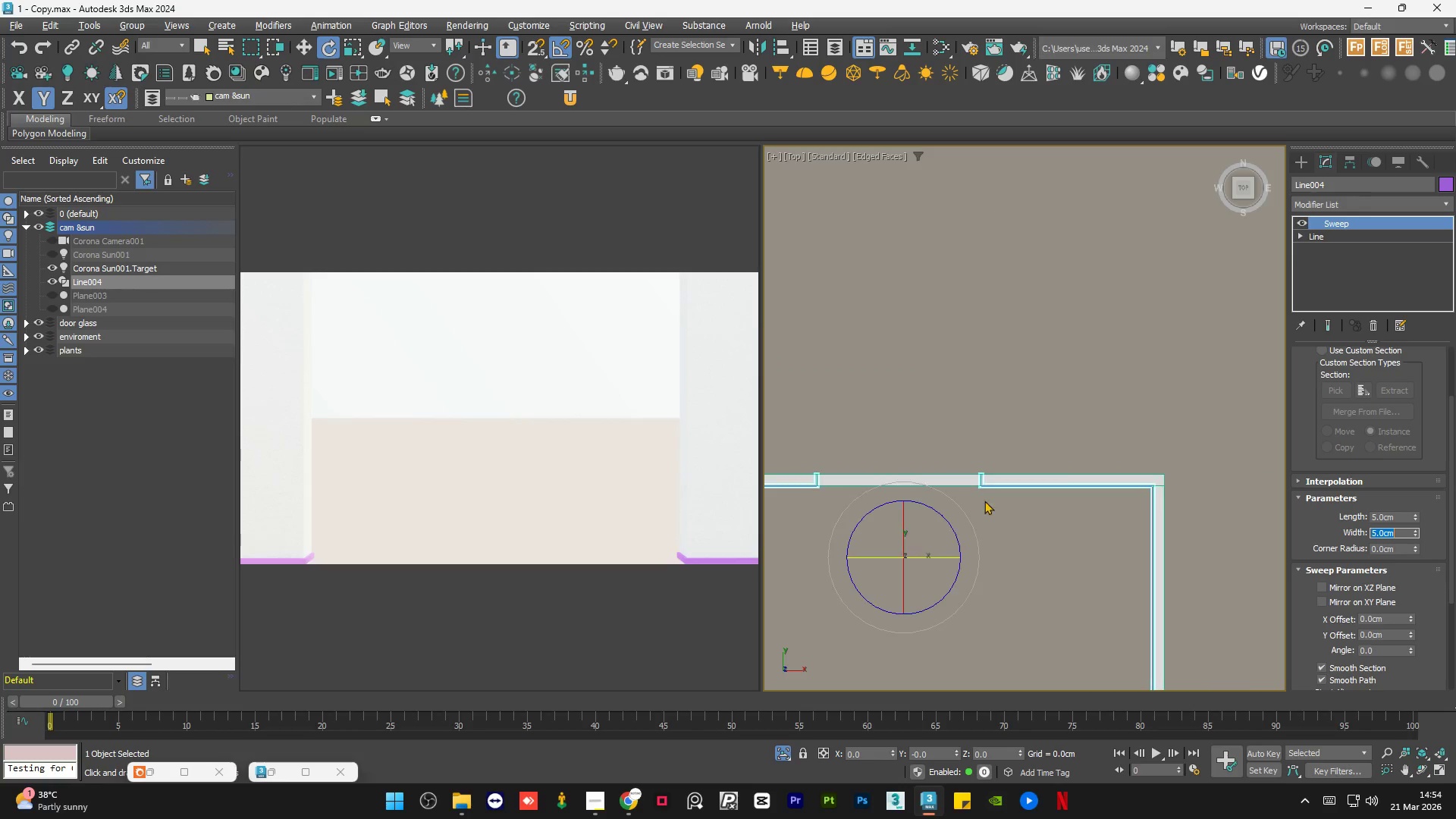 
left_click([977, 529])
 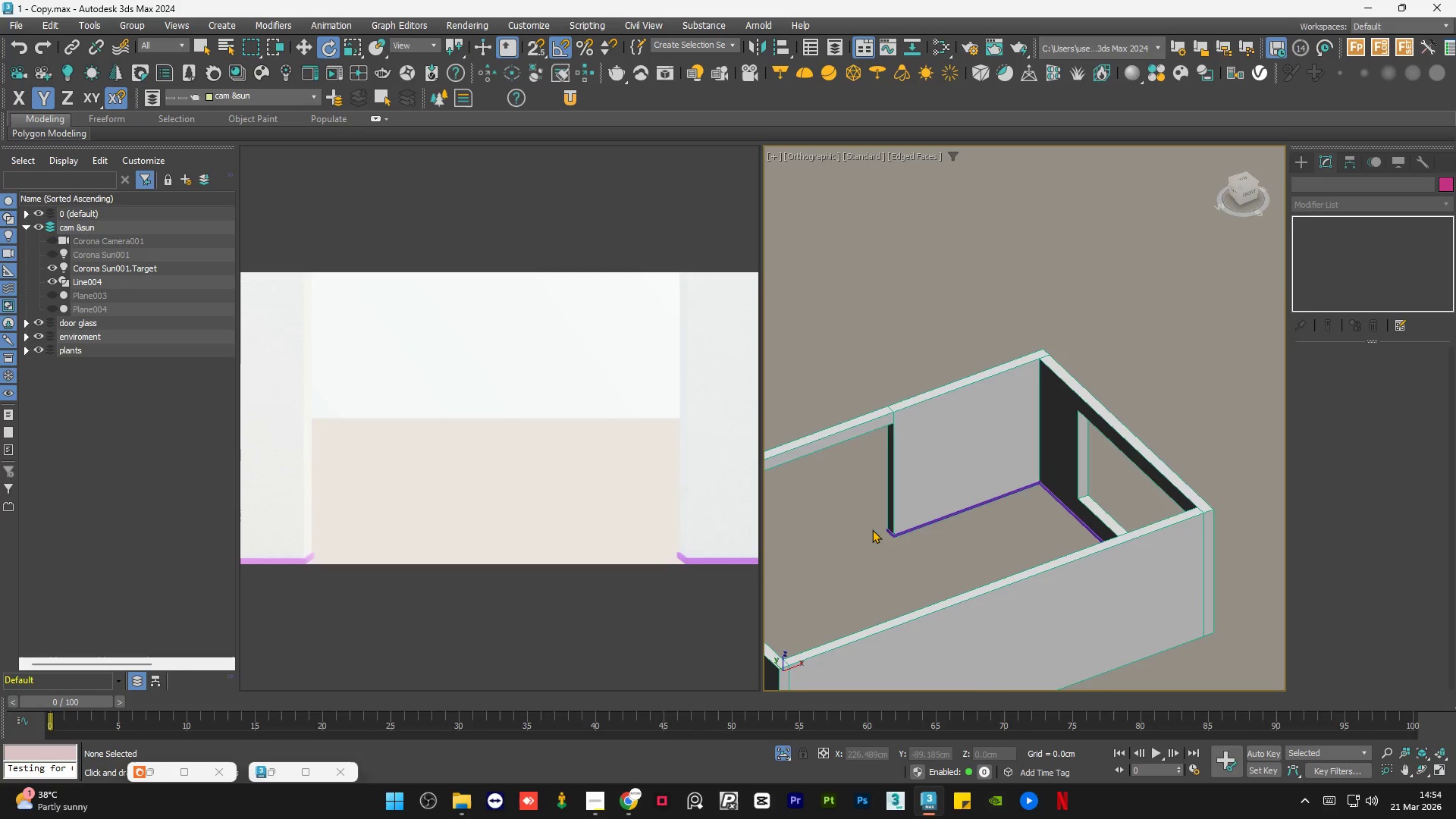 
left_click([1038, 510])
 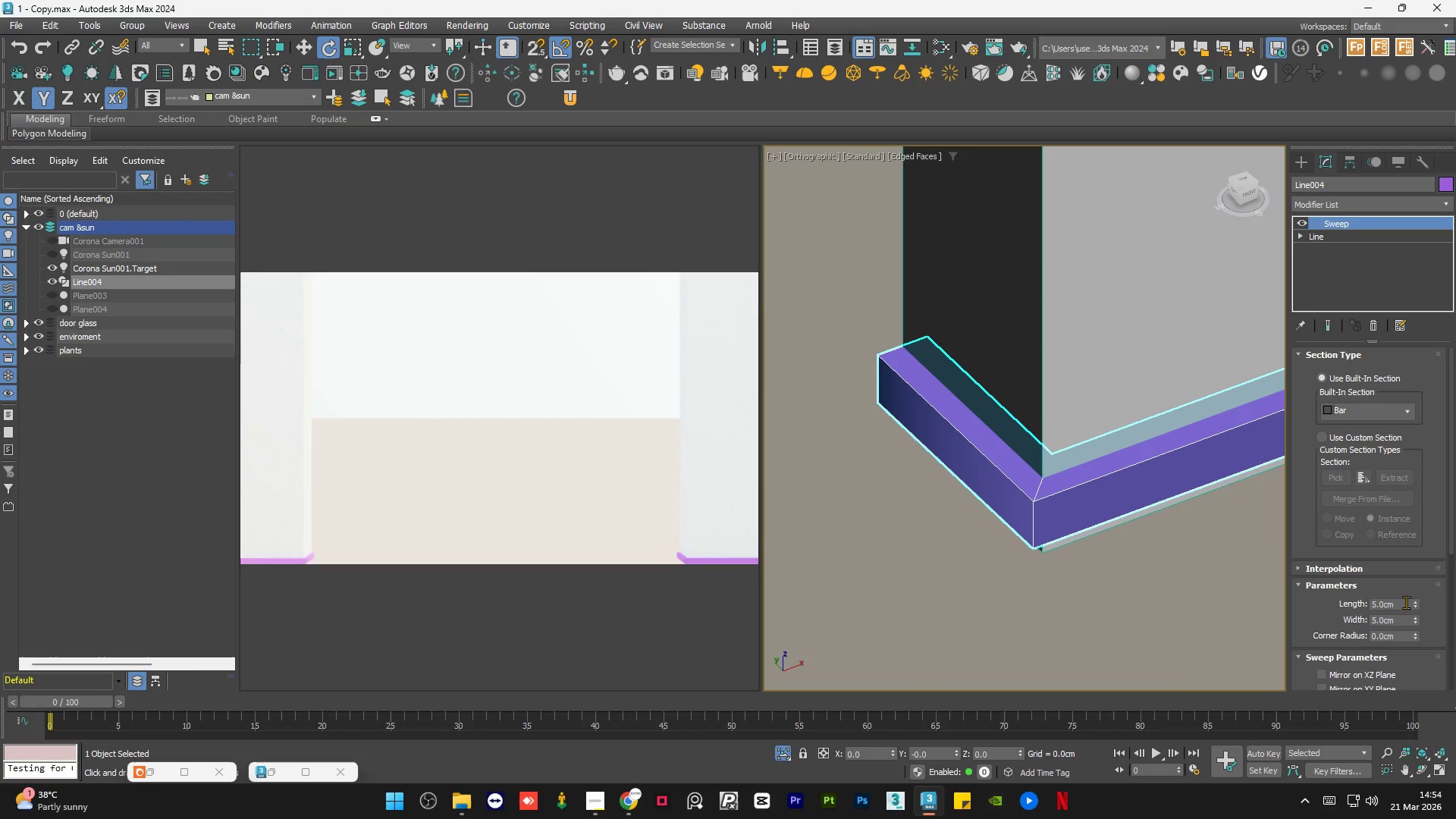 
scroll: coordinate [1038, 510], scroll_direction: up, amount: 9.0
 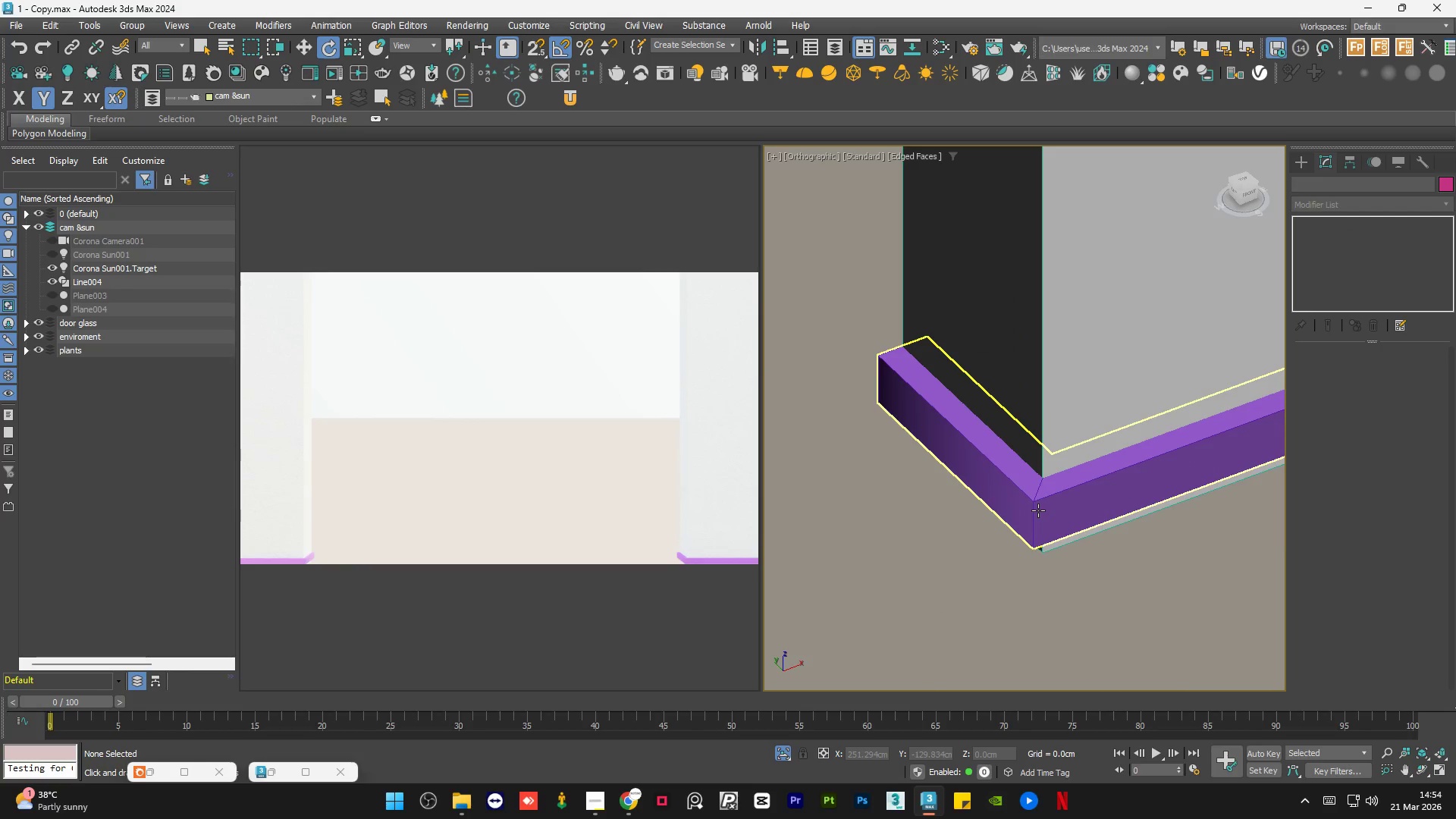 
double_click([1406, 602])
 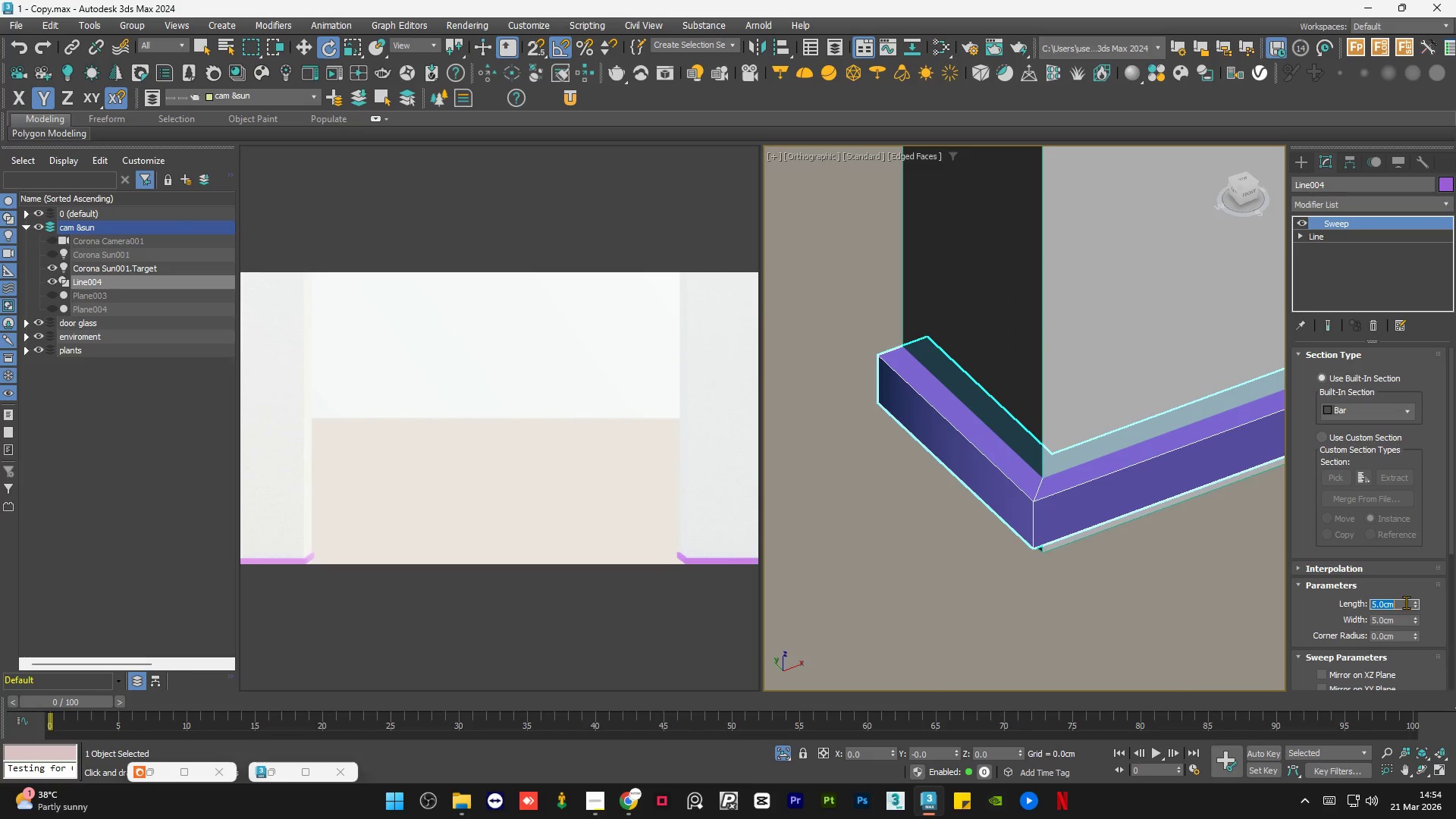 
key(Numpad1)
 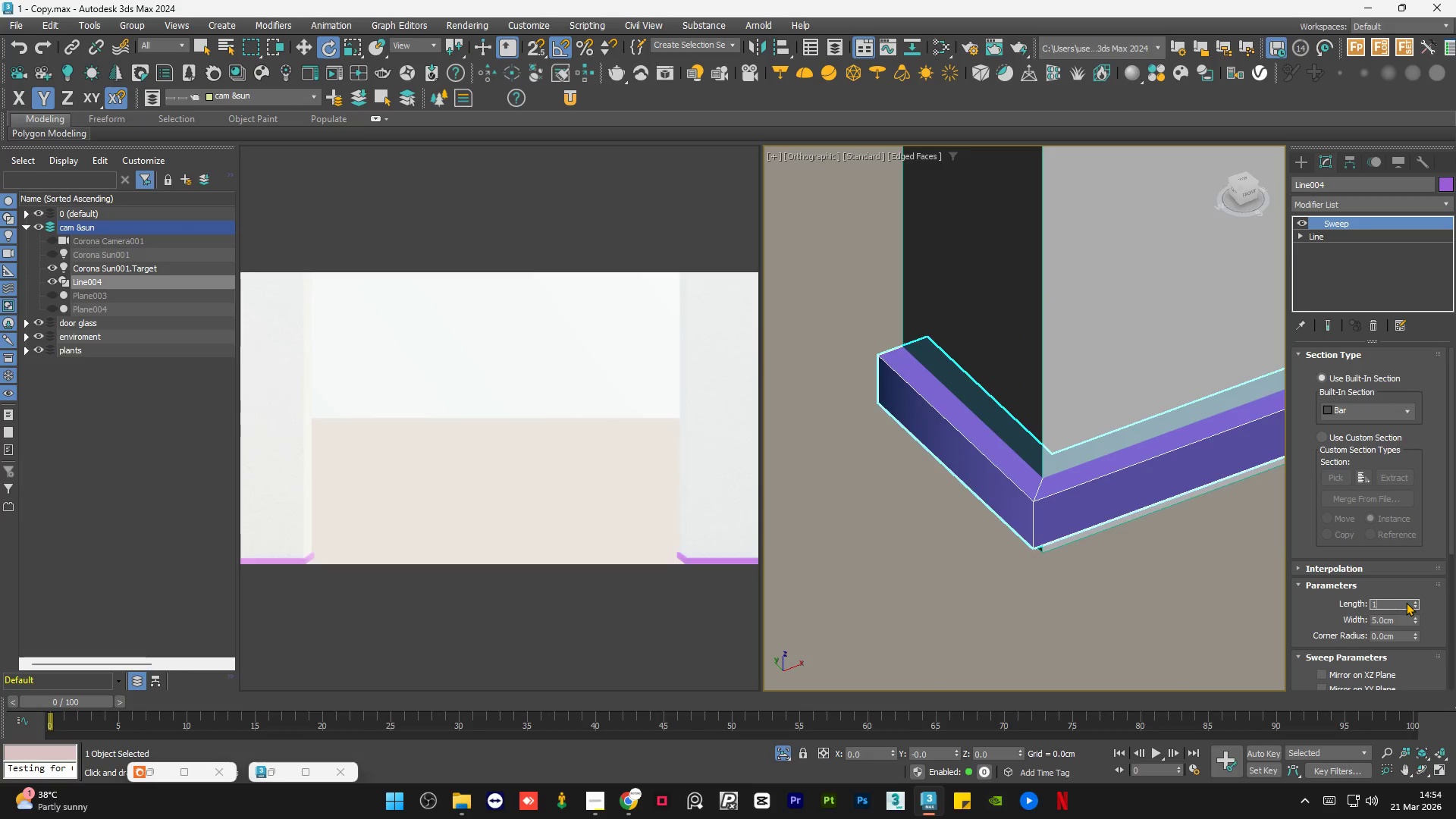 
key(NumpadEnter)
 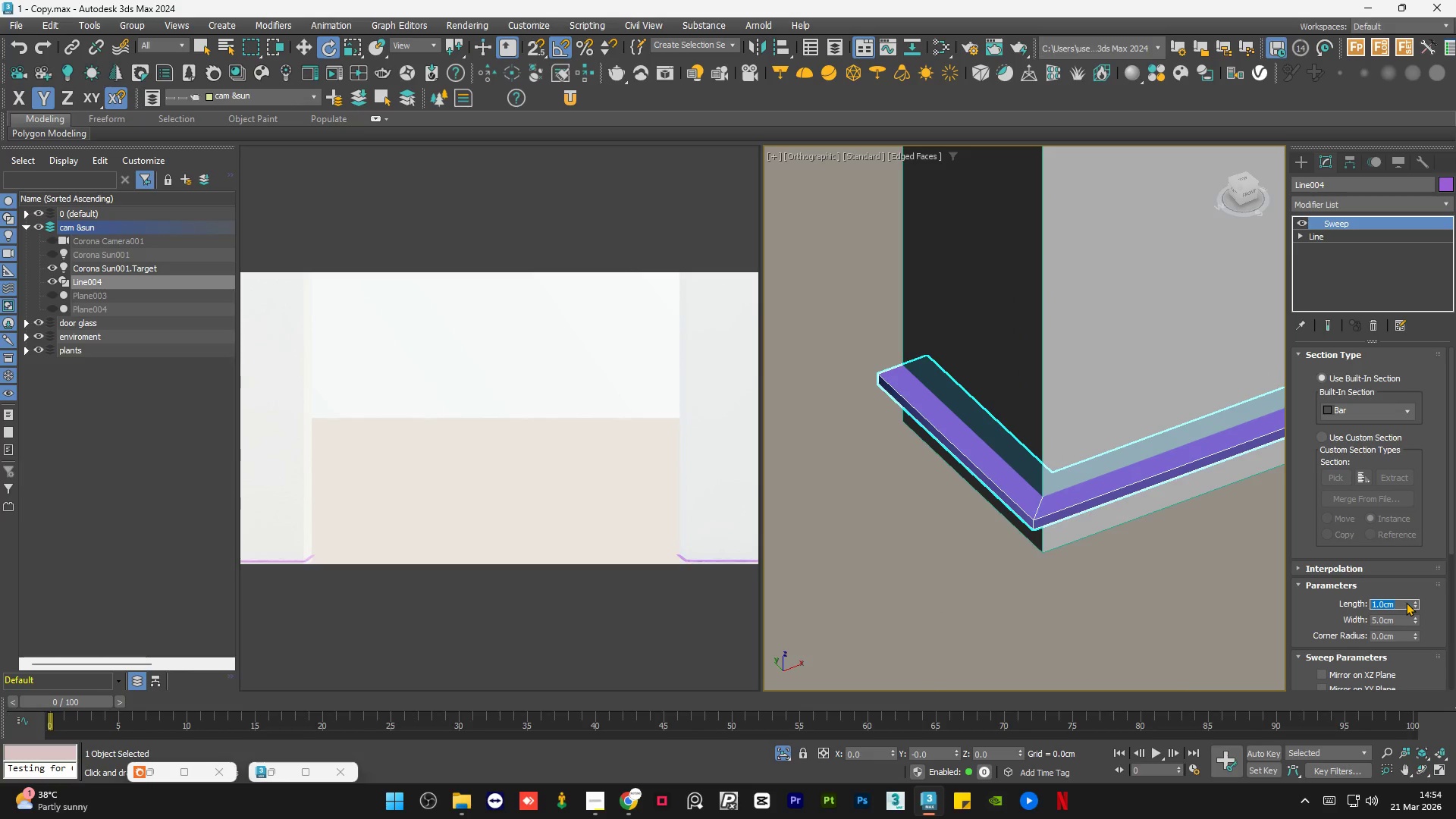 
key(Numpad5)
 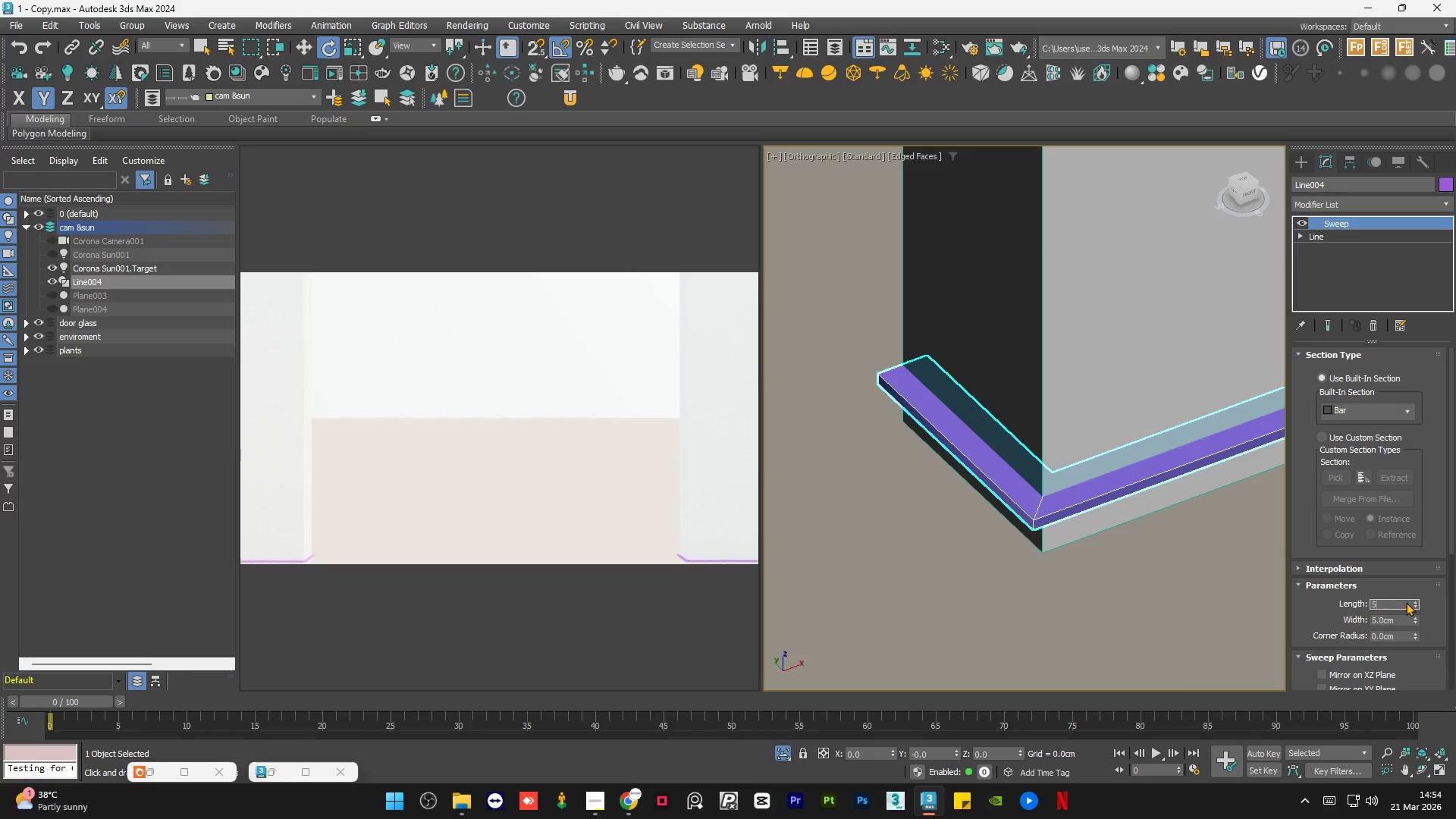 
key(NumpadEnter)
 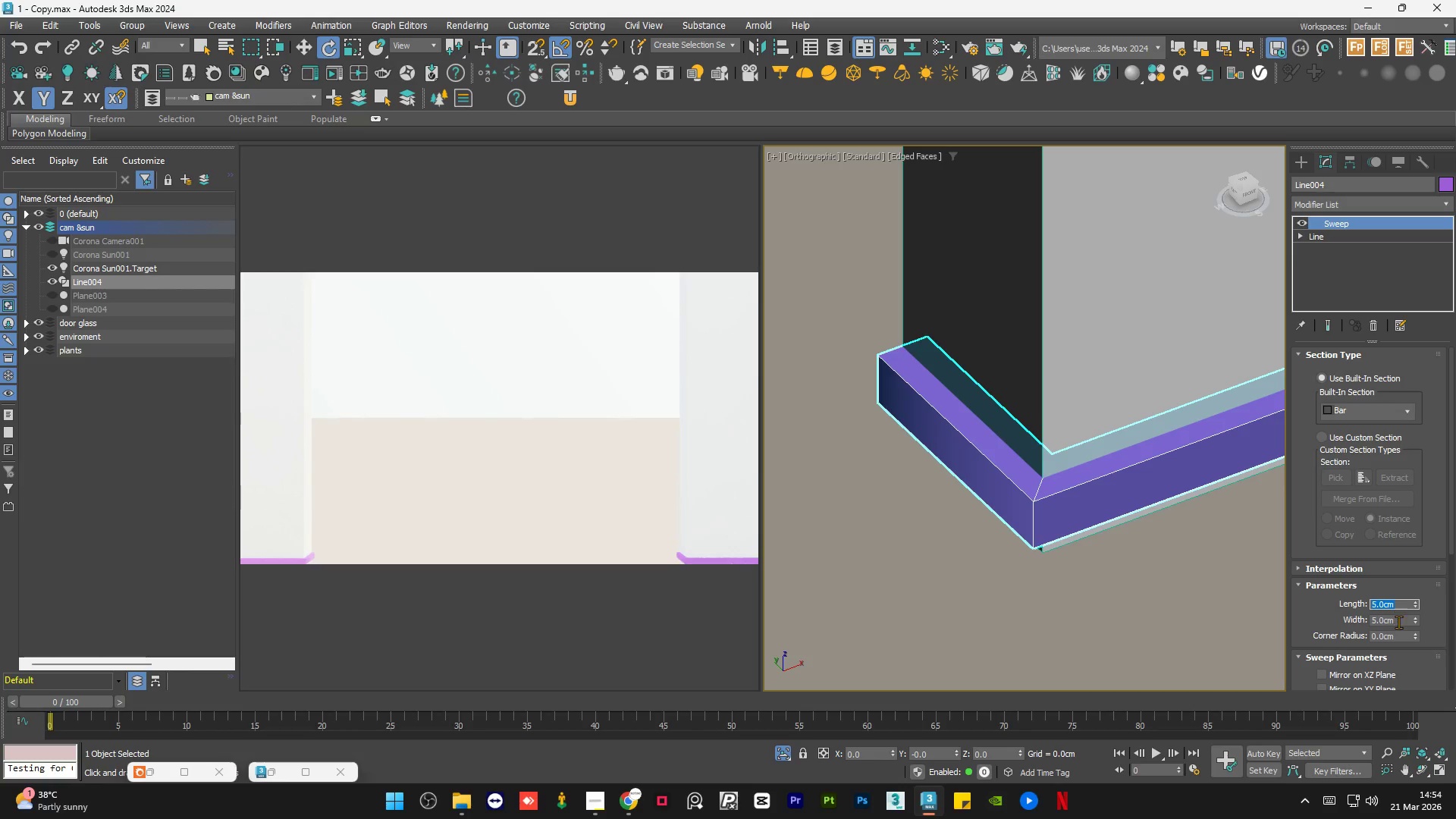 
double_click([1398, 622])
 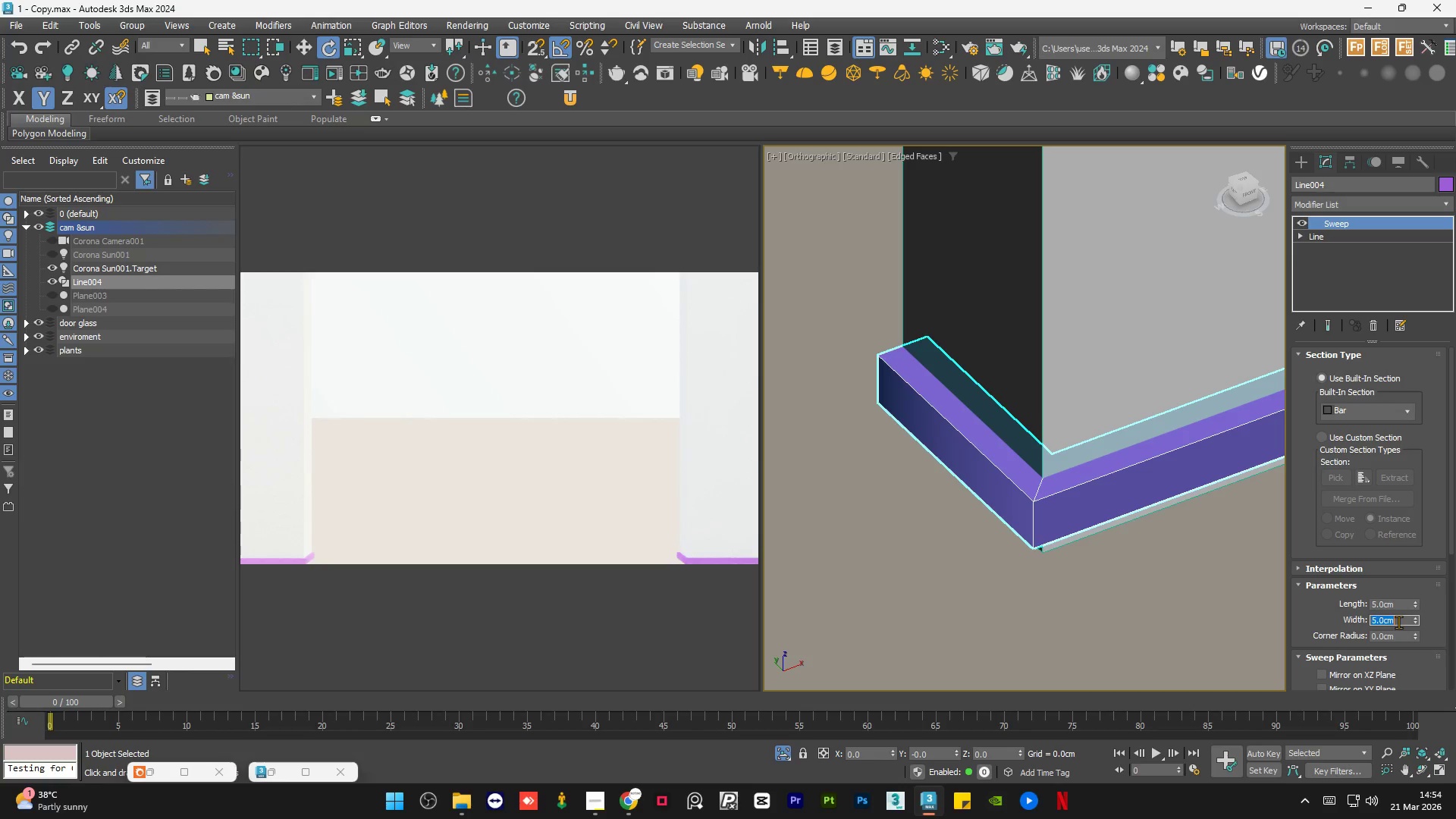 
key(Numpad1)
 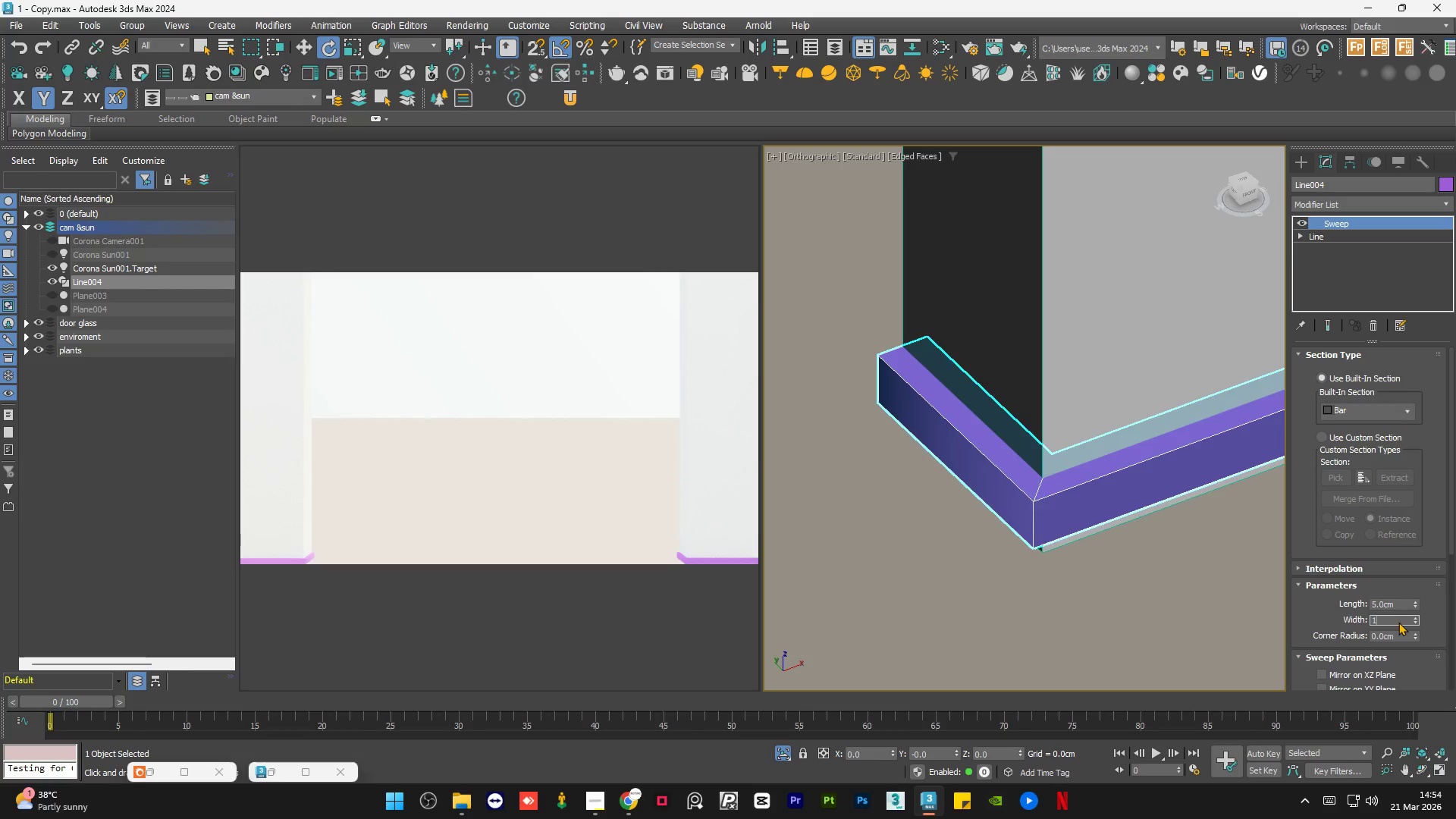 
key(NumpadEnter)
 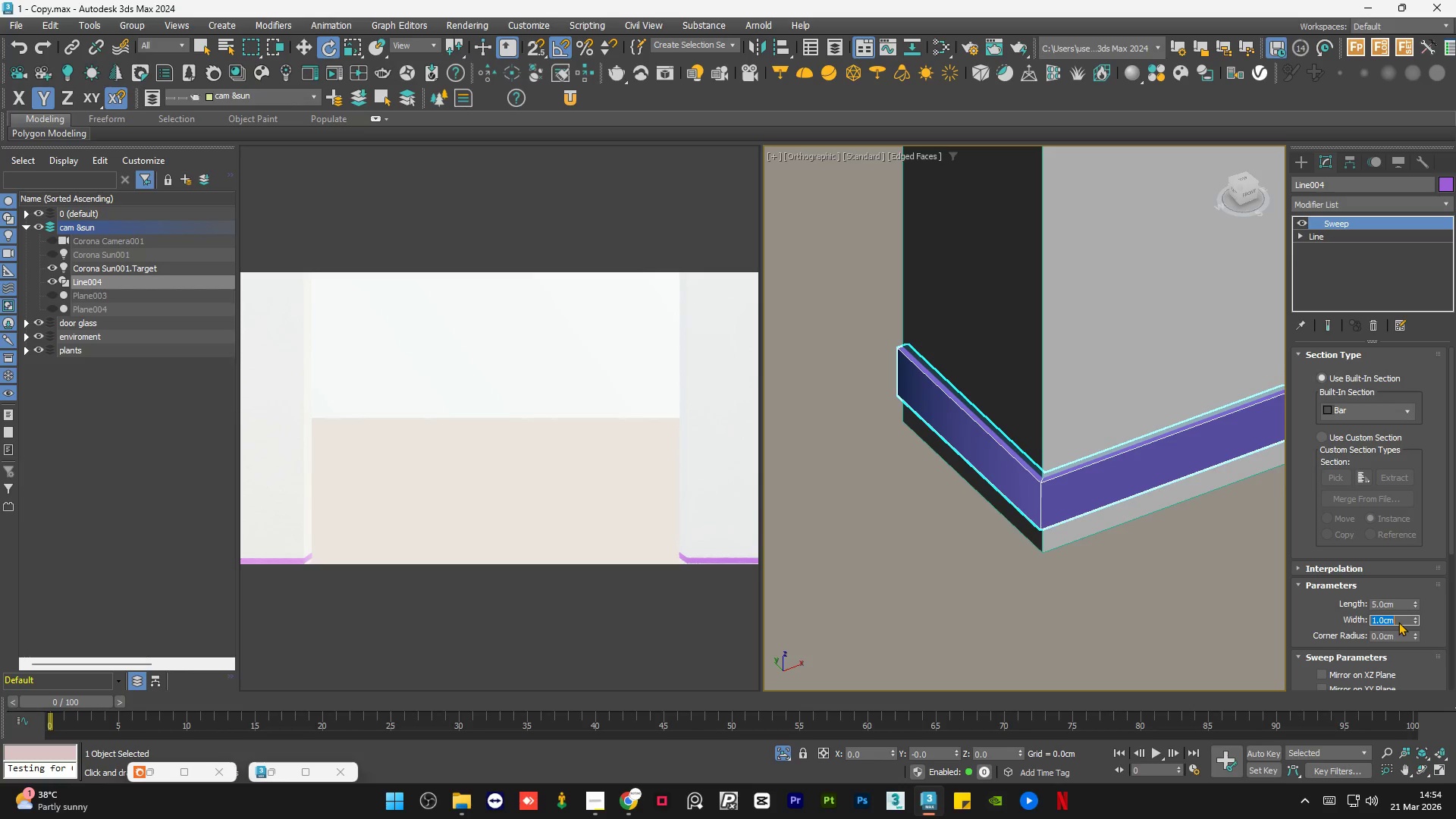 
key(Numpad2)
 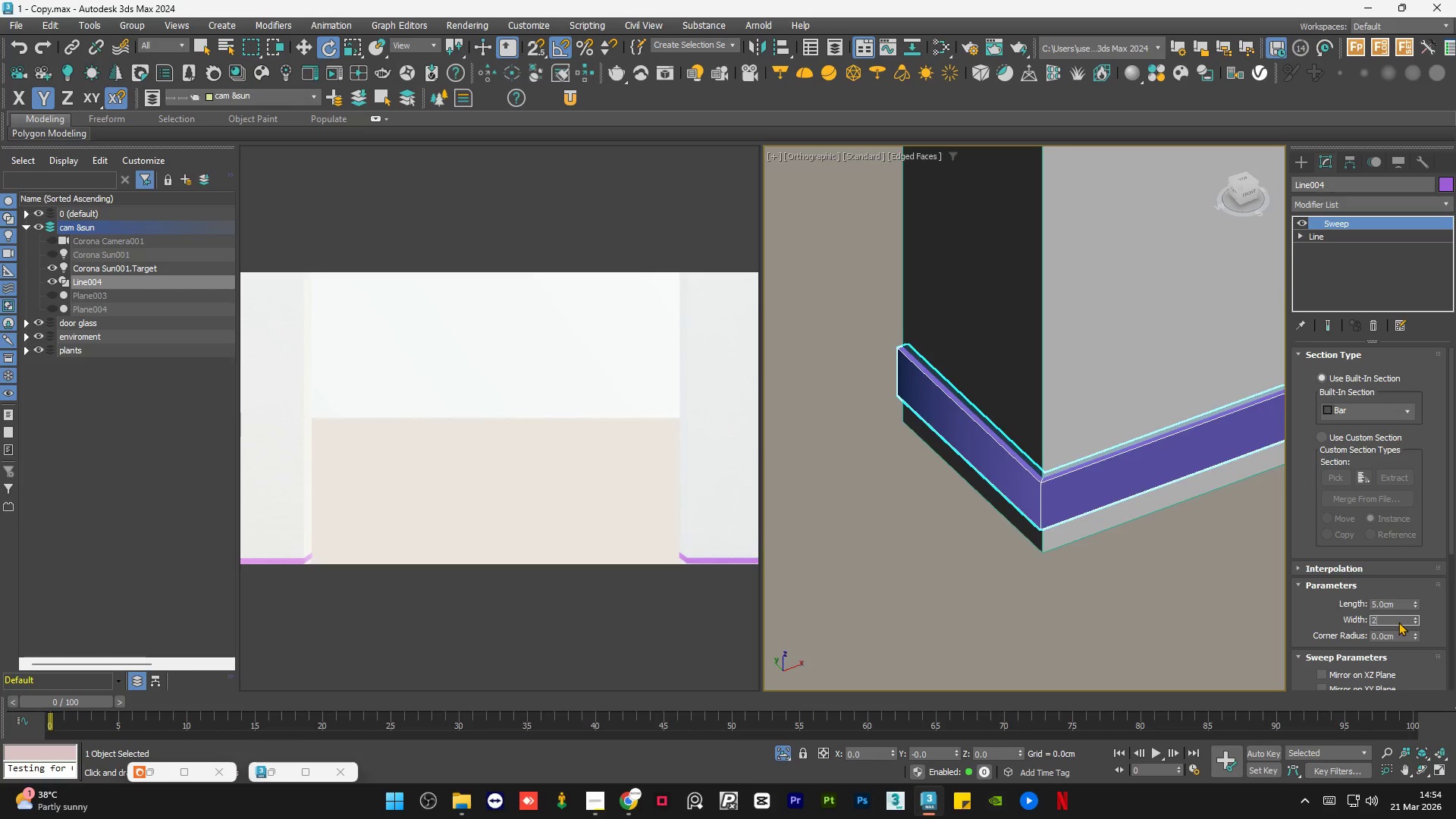 
key(NumpadEnter)
 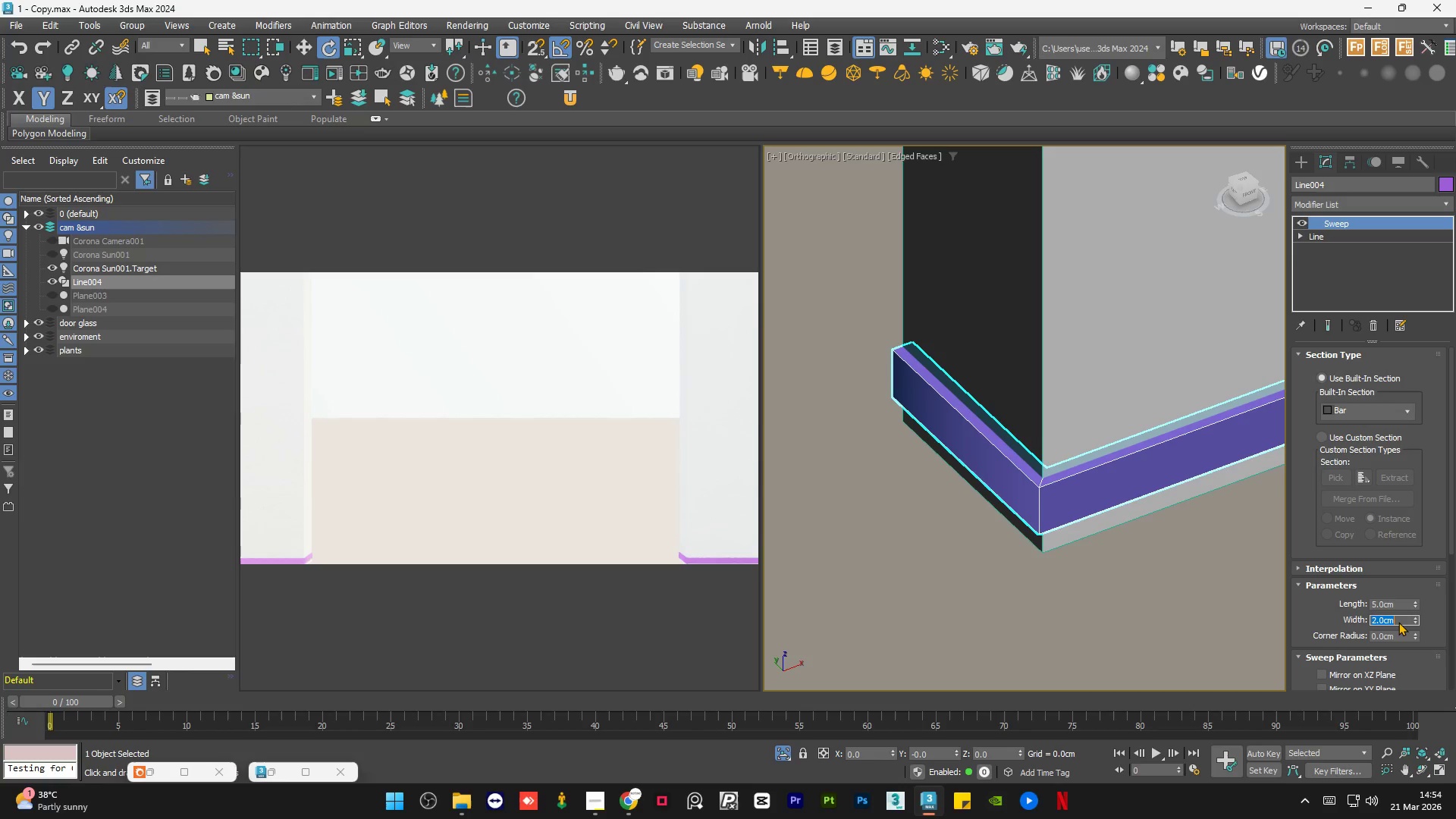 
key(Numpad1)
 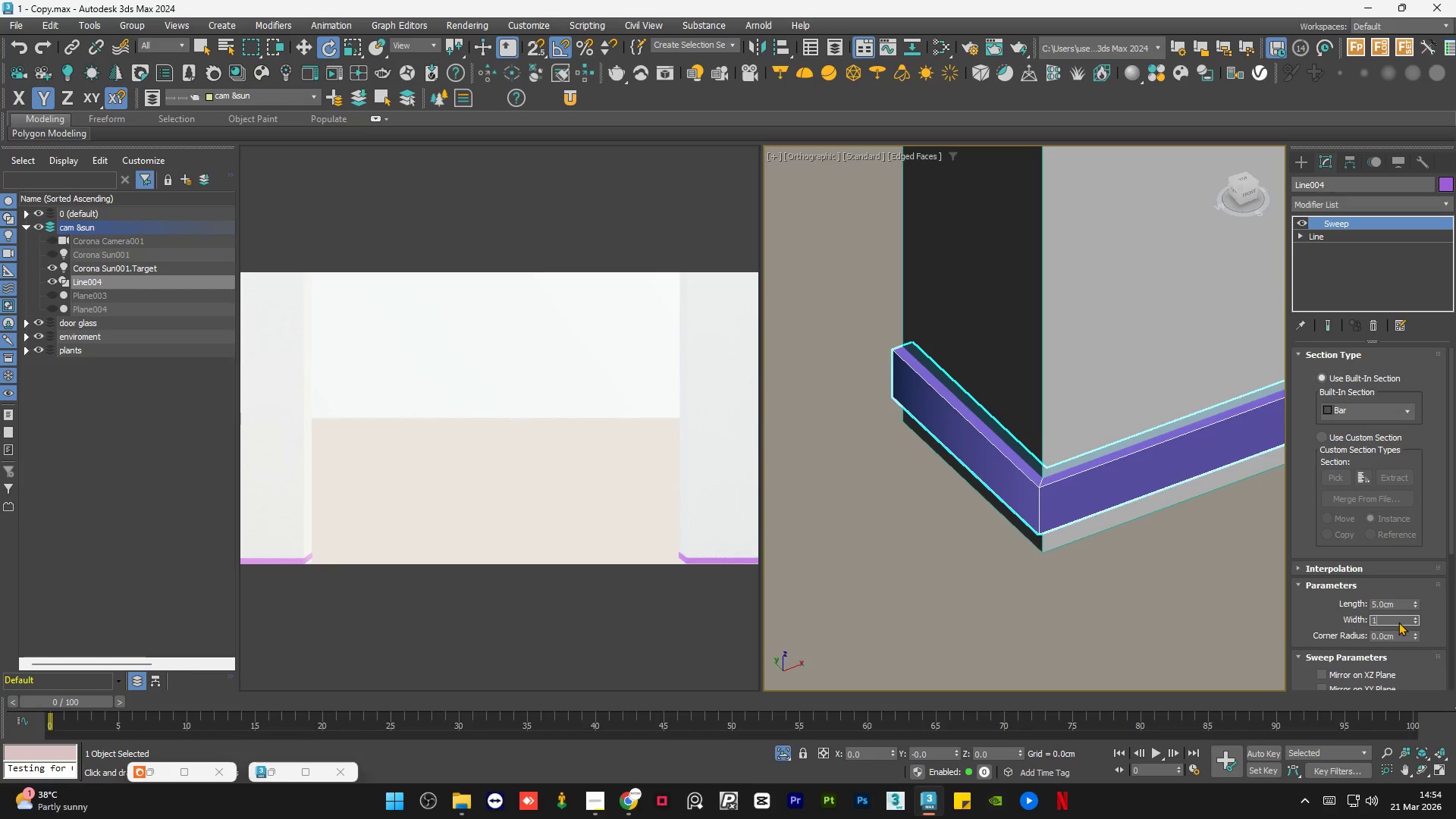 
key(NumpadEnter)
 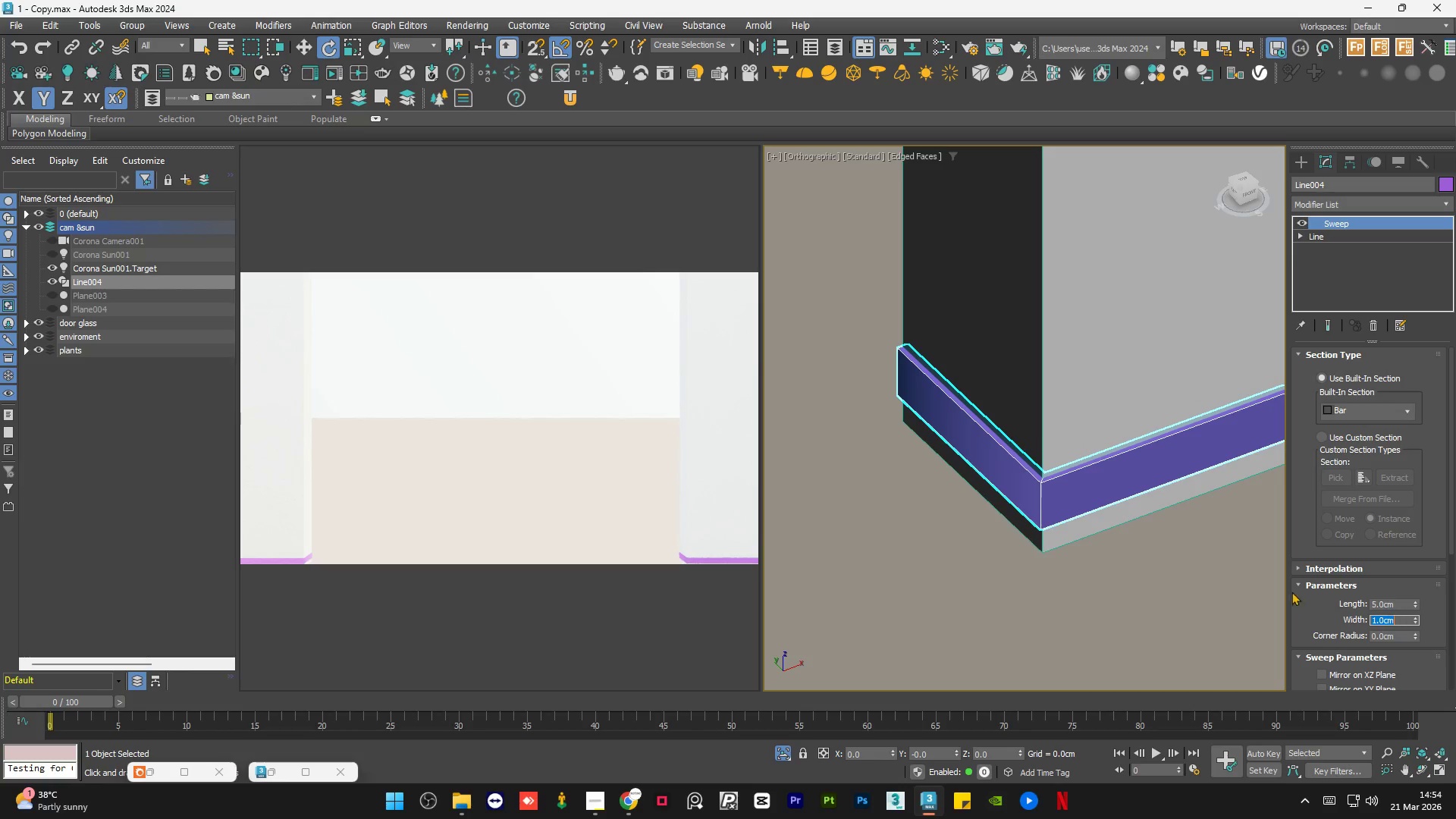 
scroll: coordinate [1005, 536], scroll_direction: down, amount: 4.0
 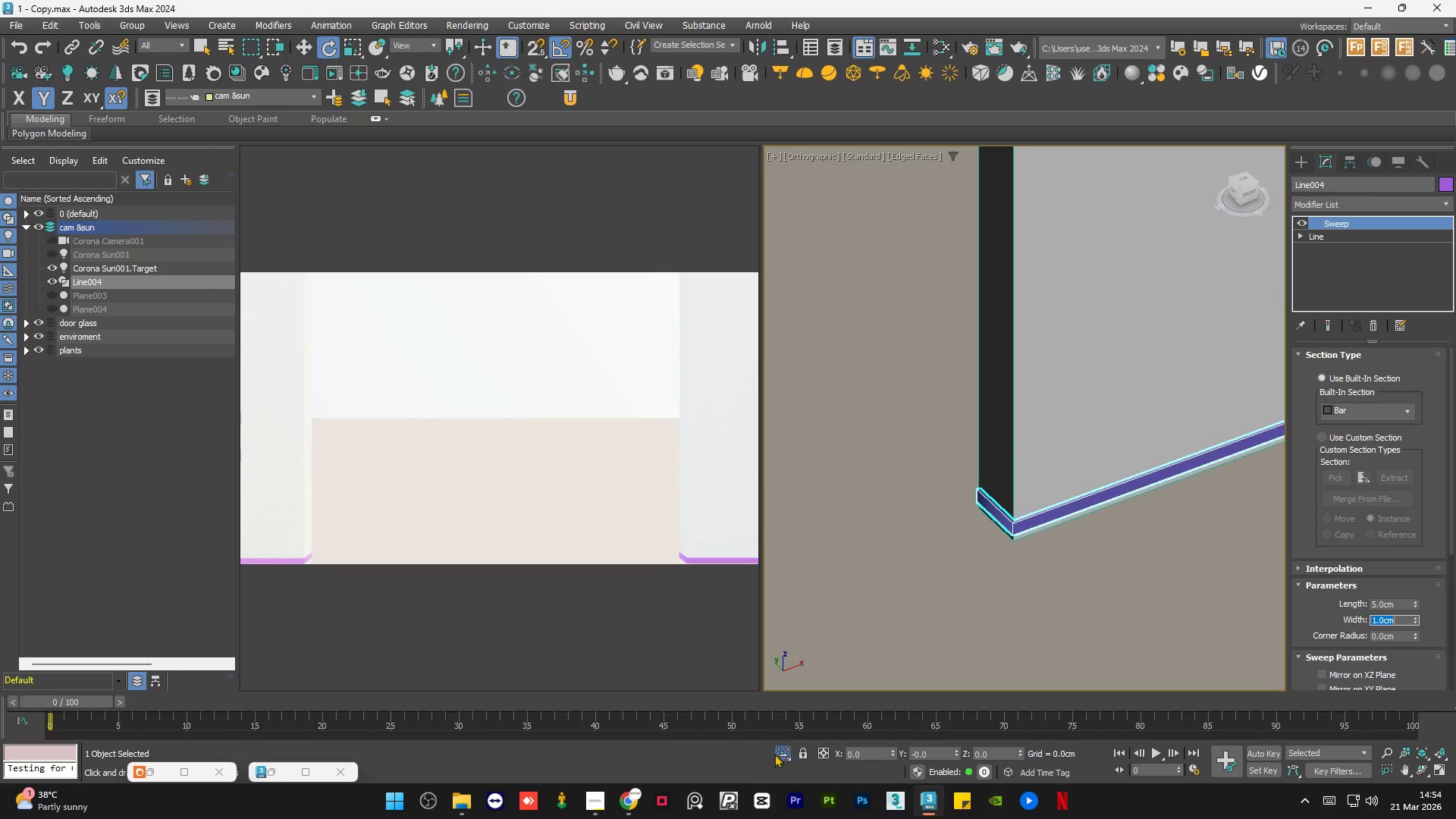 
left_click([772, 755])
 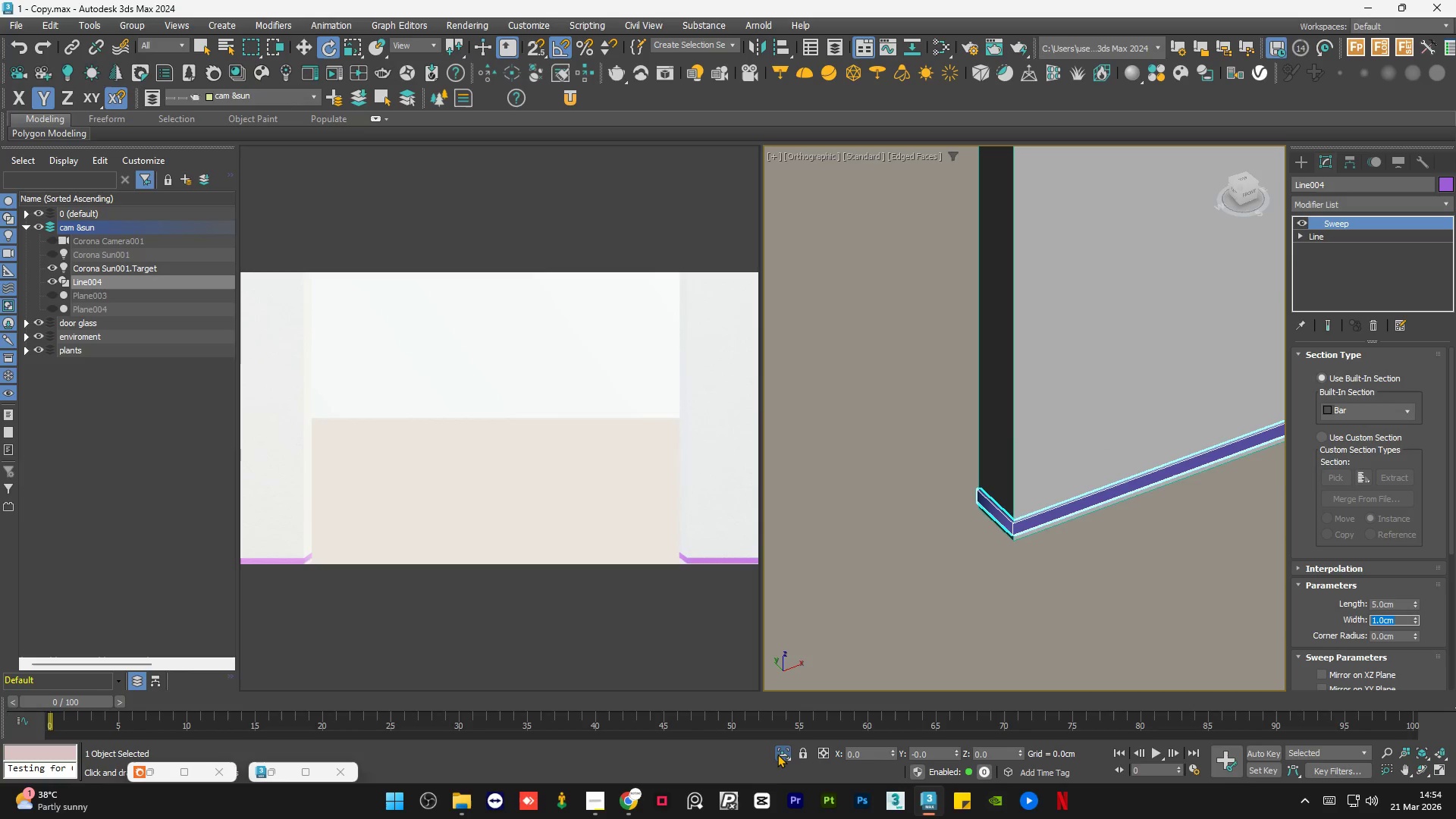 
left_click([778, 754])
 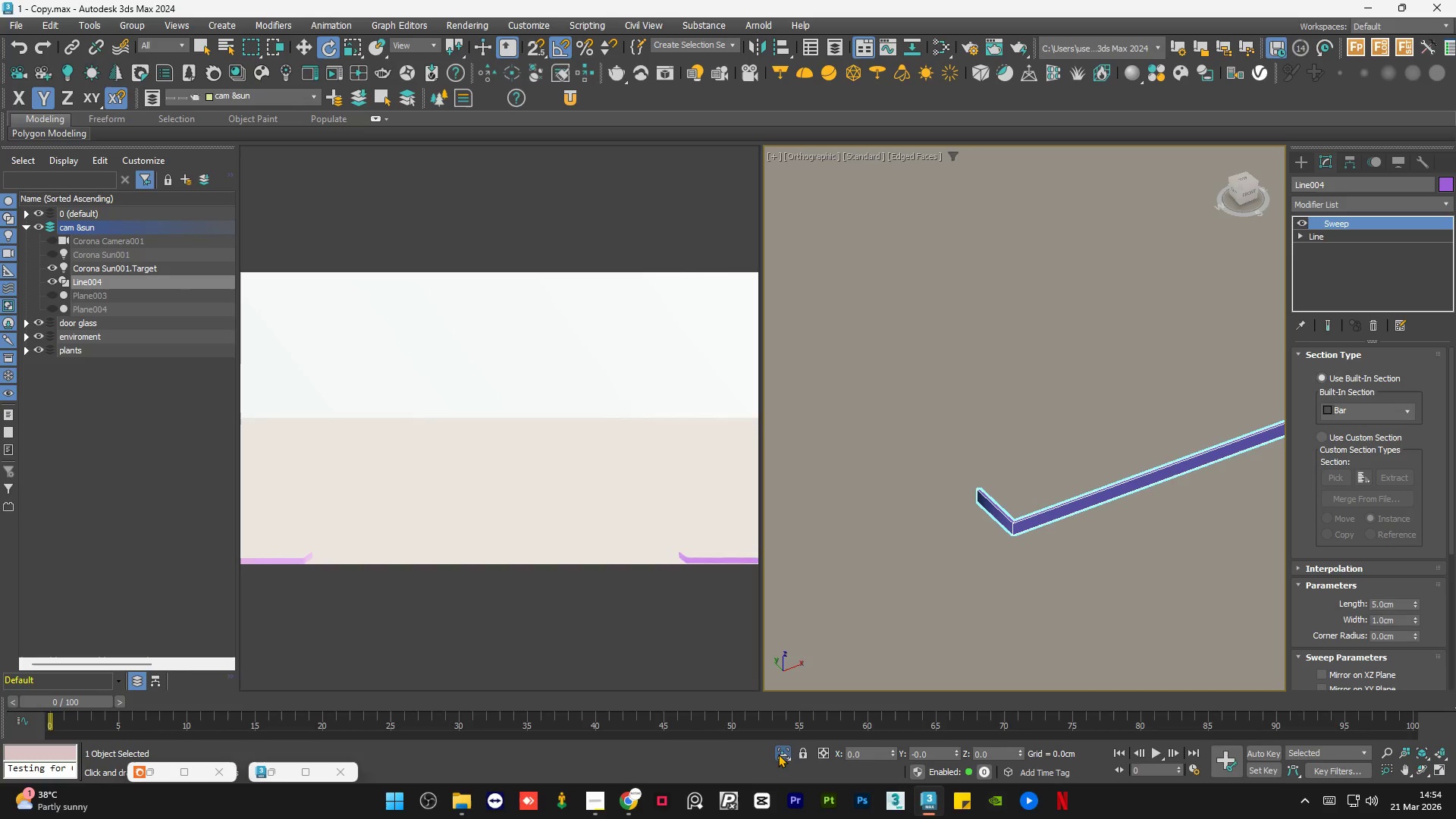 
left_click([780, 748])
 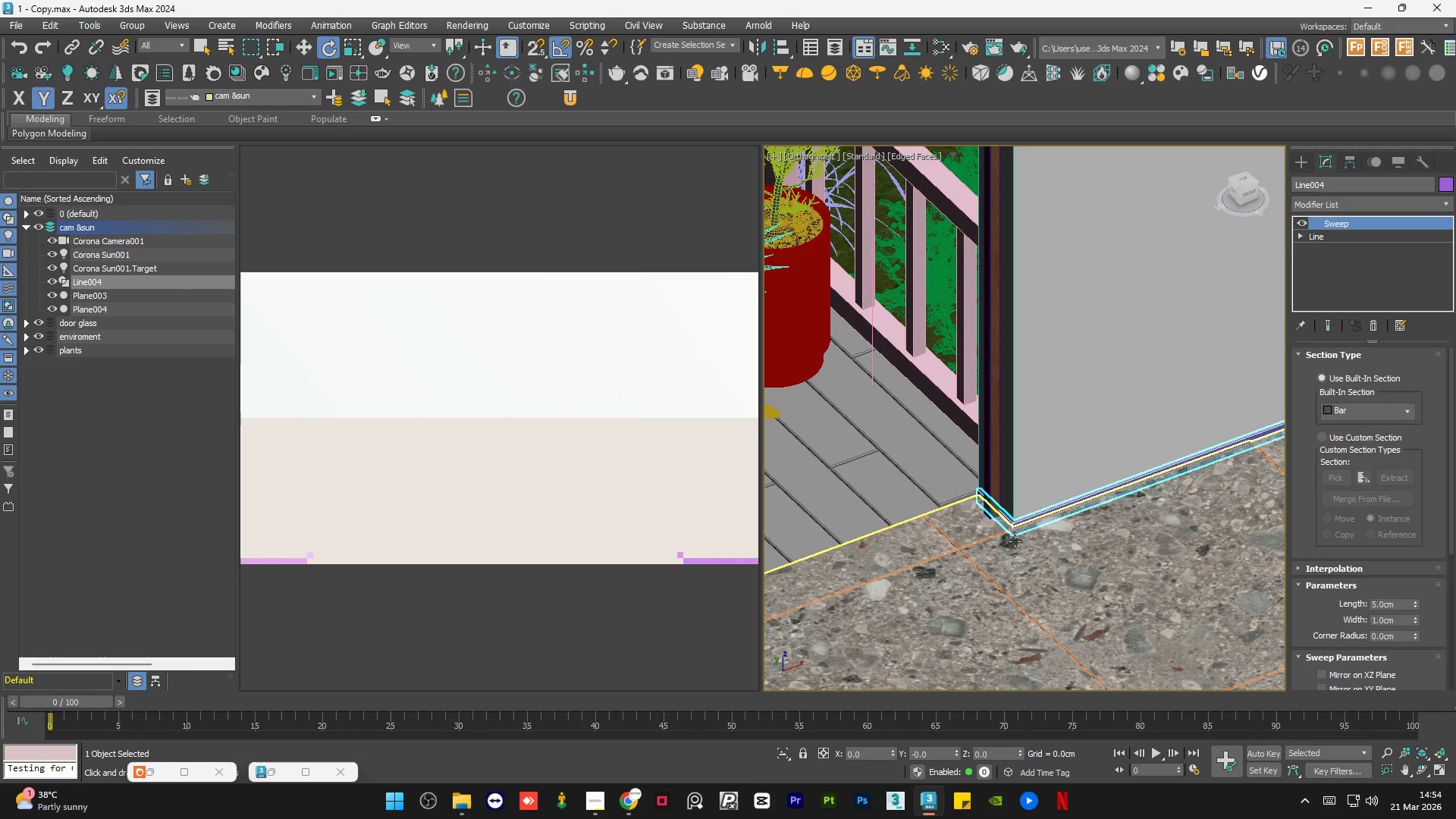 
scroll: coordinate [1009, 518], scroll_direction: down, amount: 5.0
 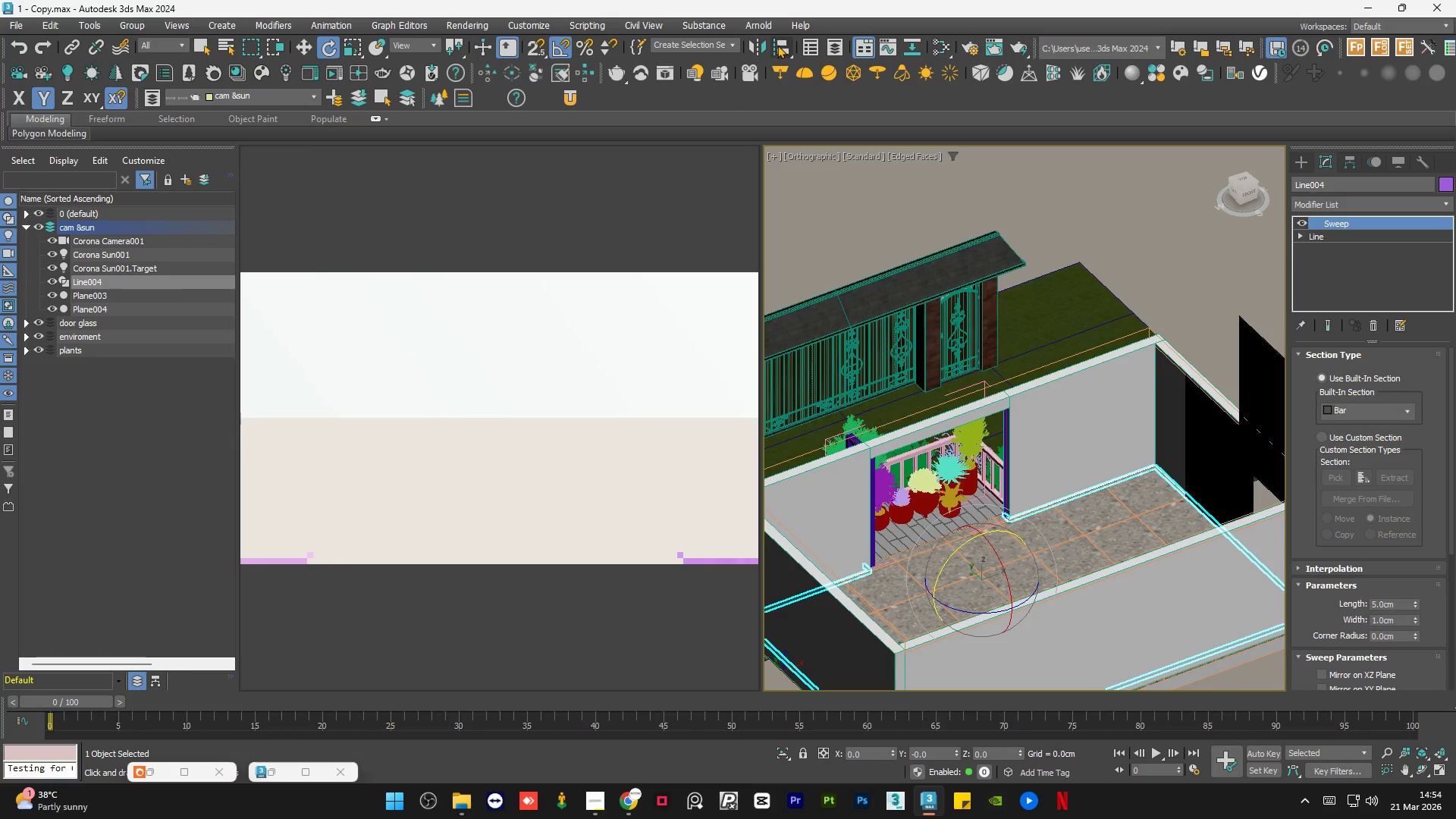 
left_click([778, 44])
 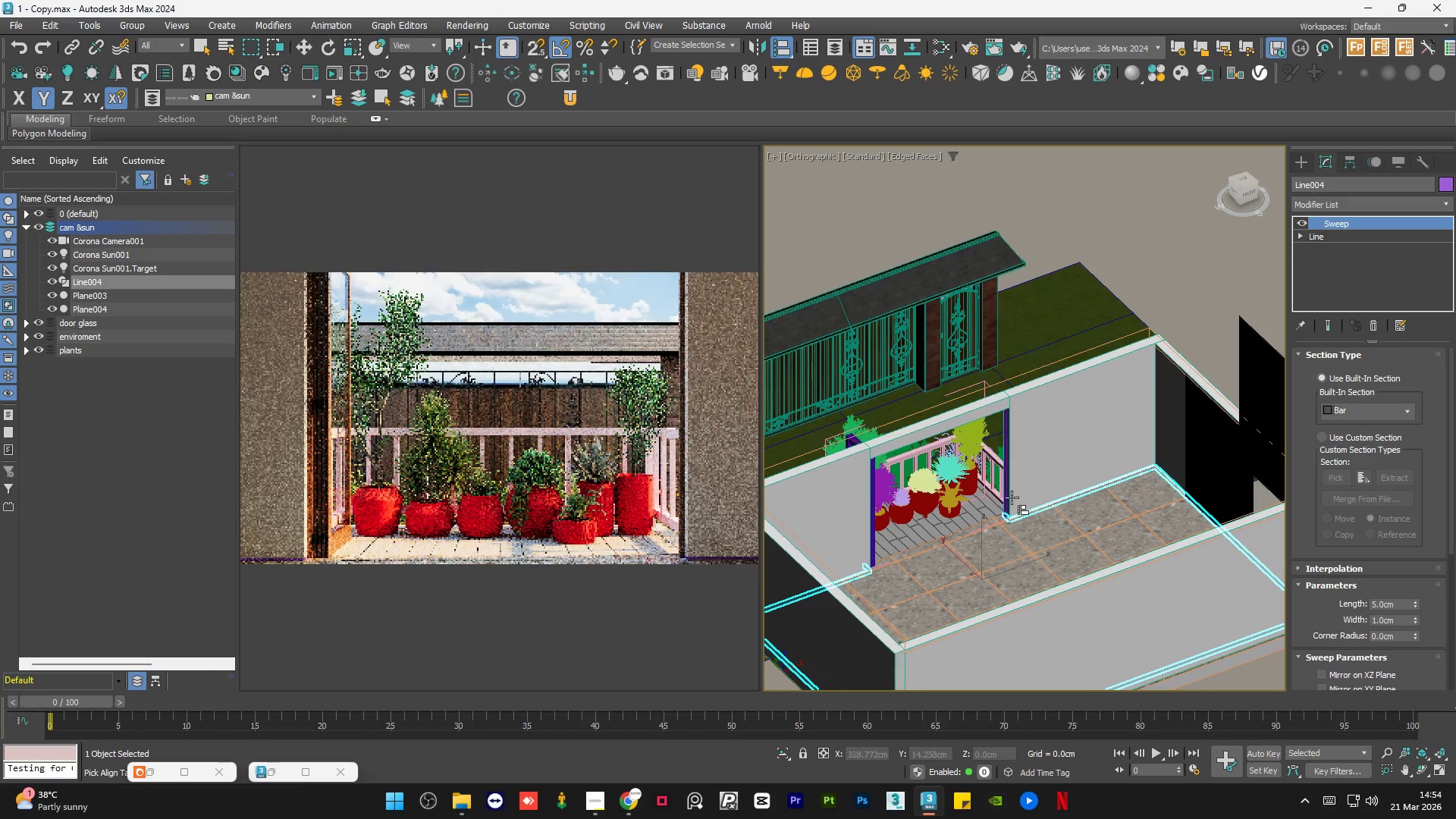 
scroll: coordinate [1027, 539], scroll_direction: up, amount: 4.0
 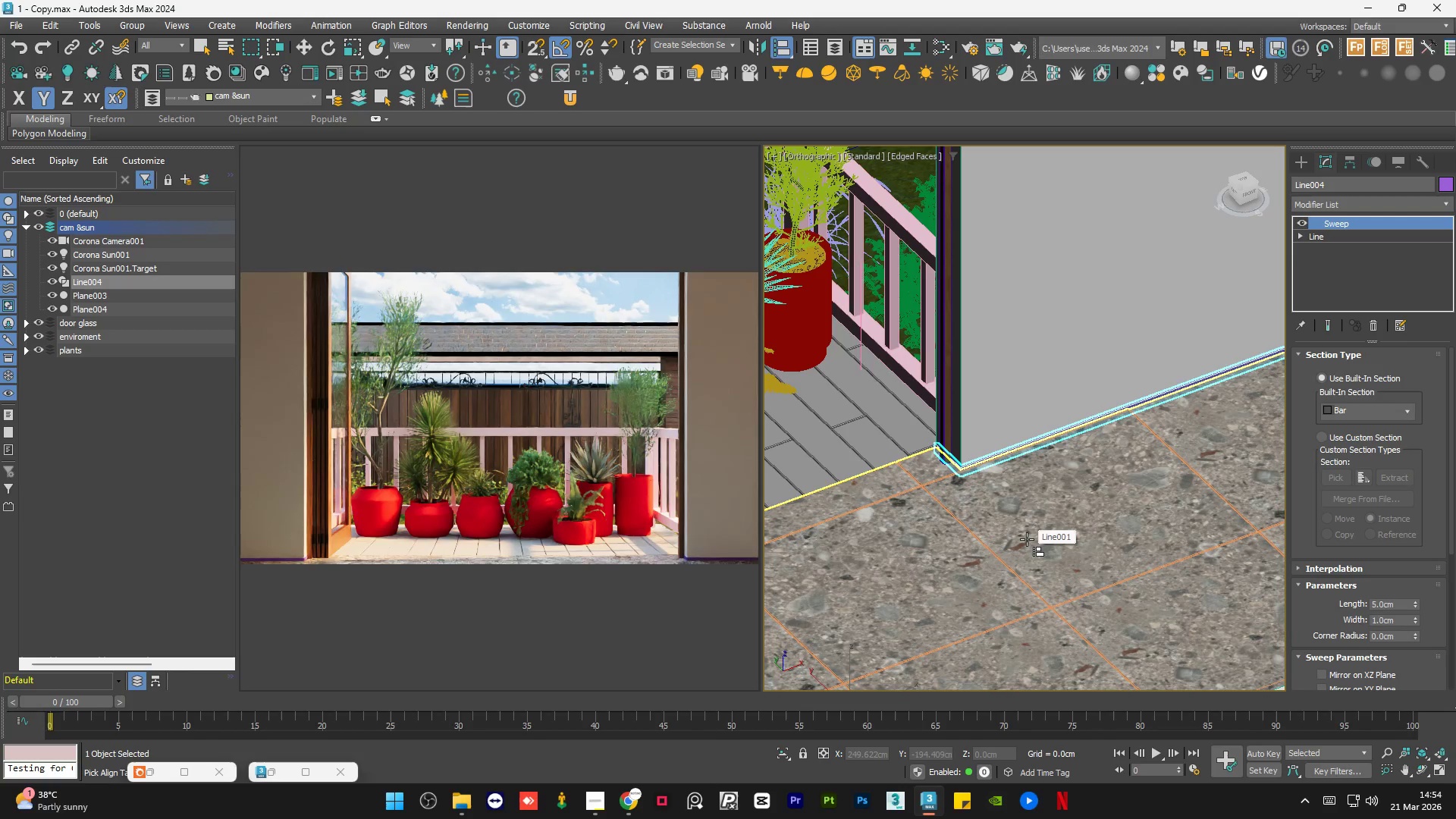 
left_click([1027, 539])
 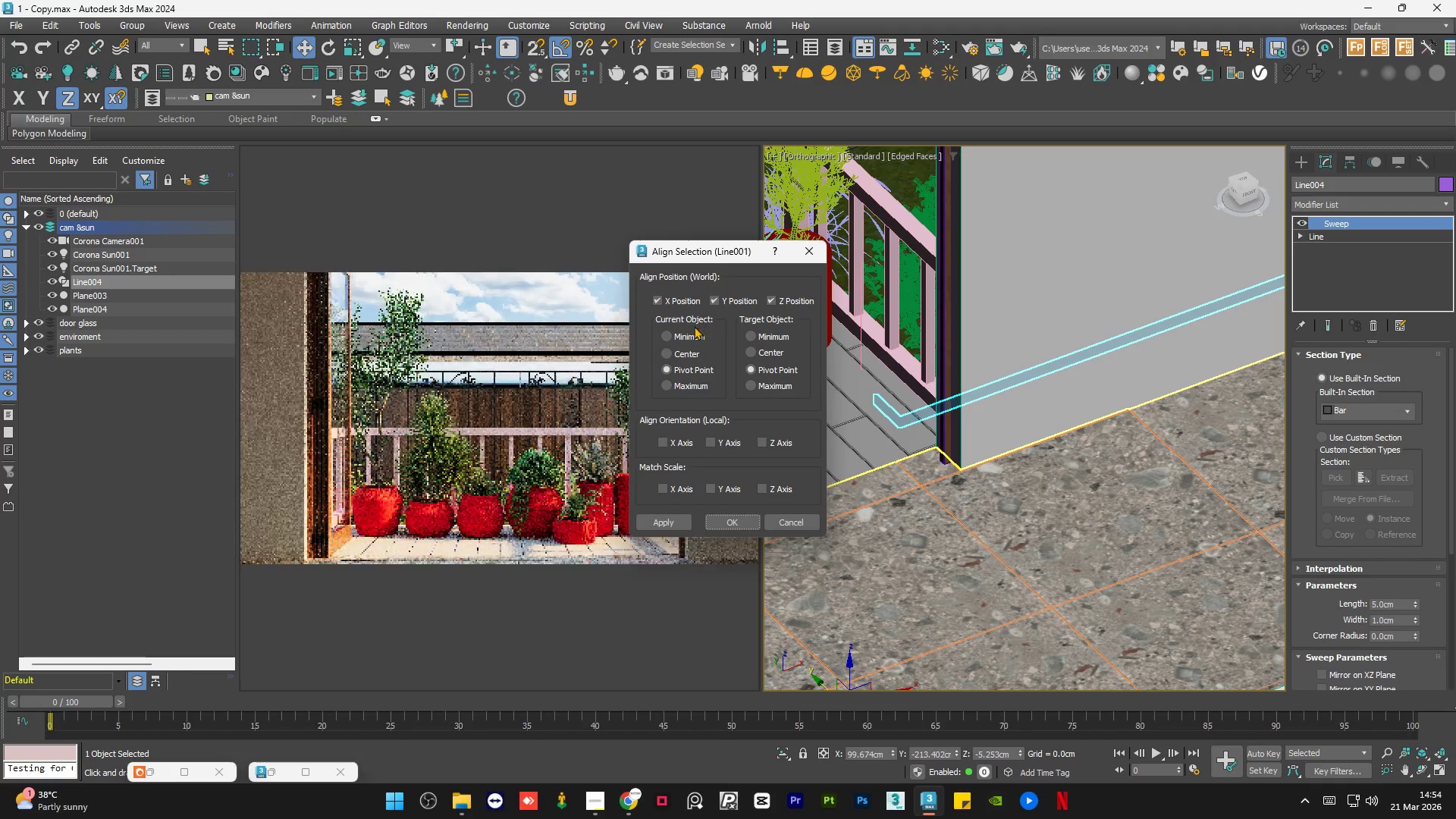 
left_click([688, 332])
 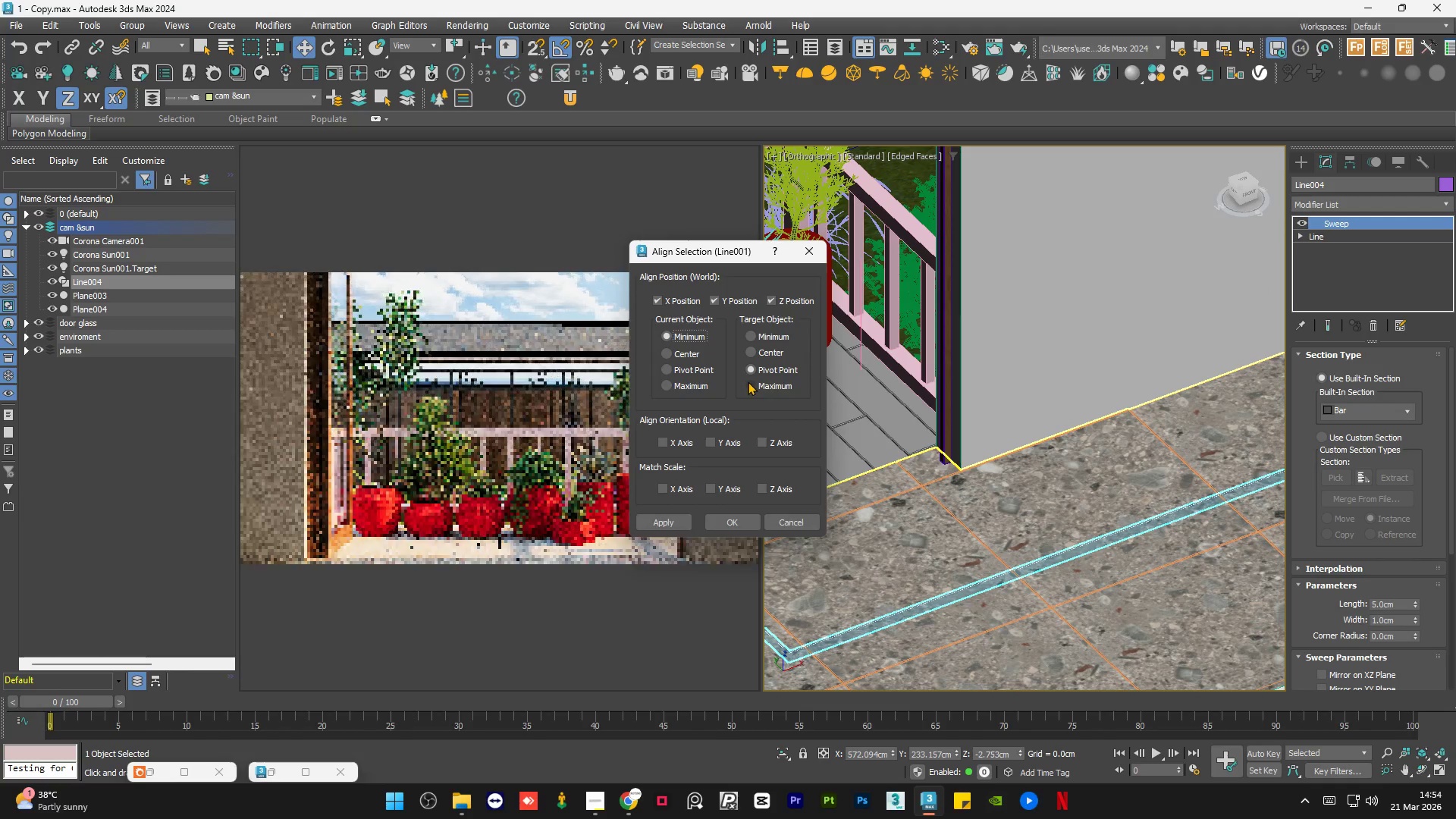 
left_click([750, 384])
 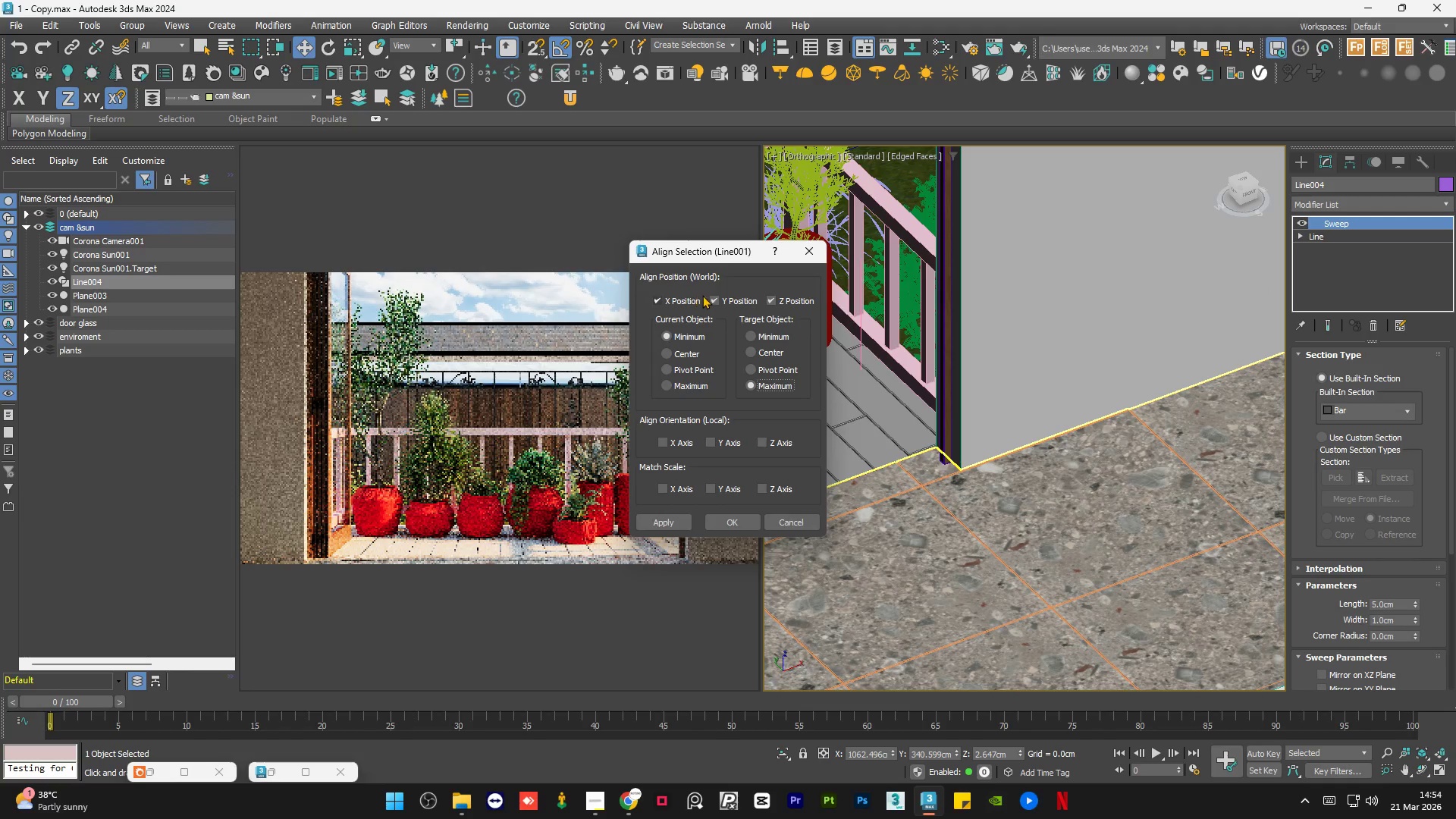 
left_click([716, 303])
 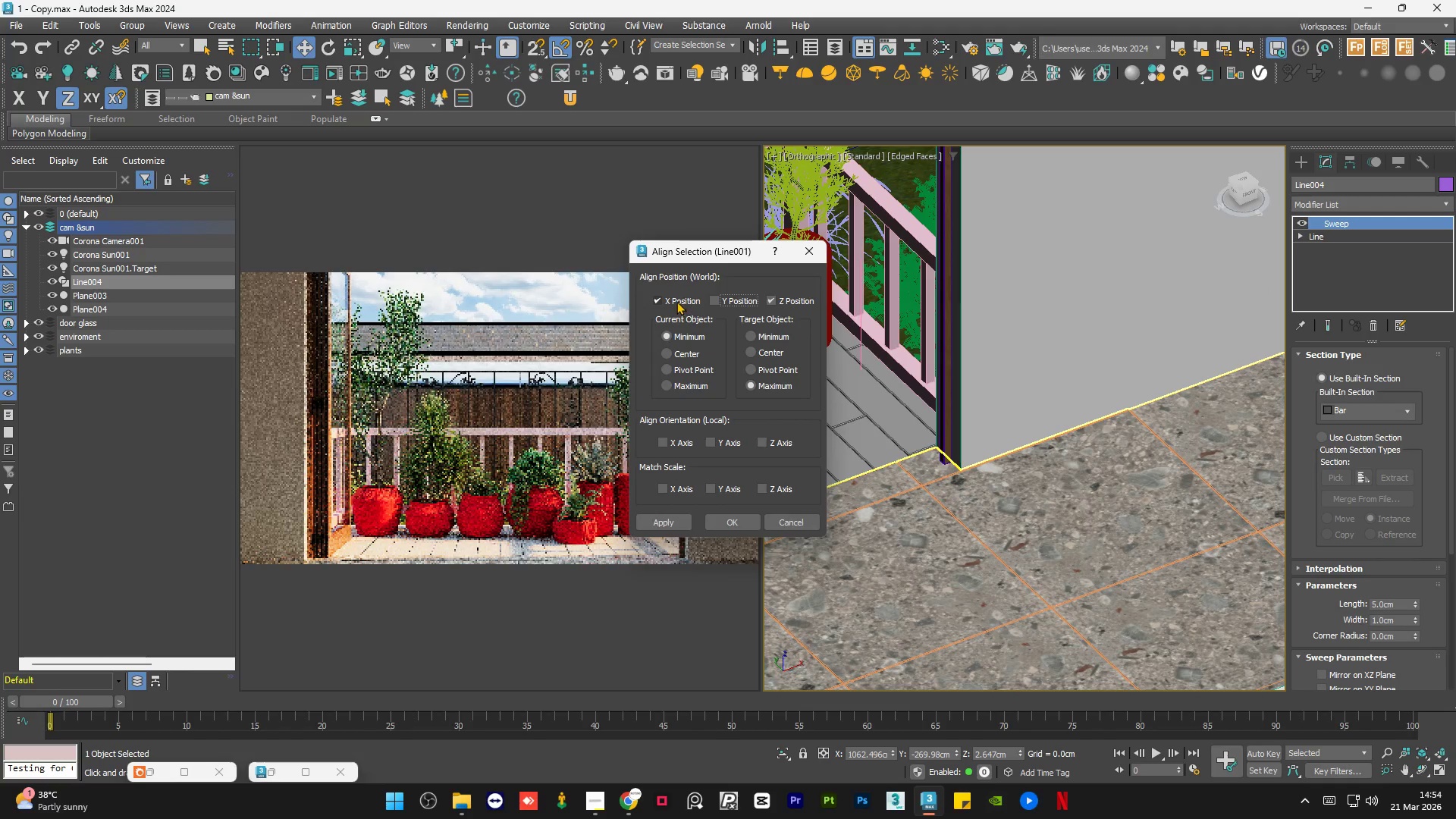 
left_click([669, 300])
 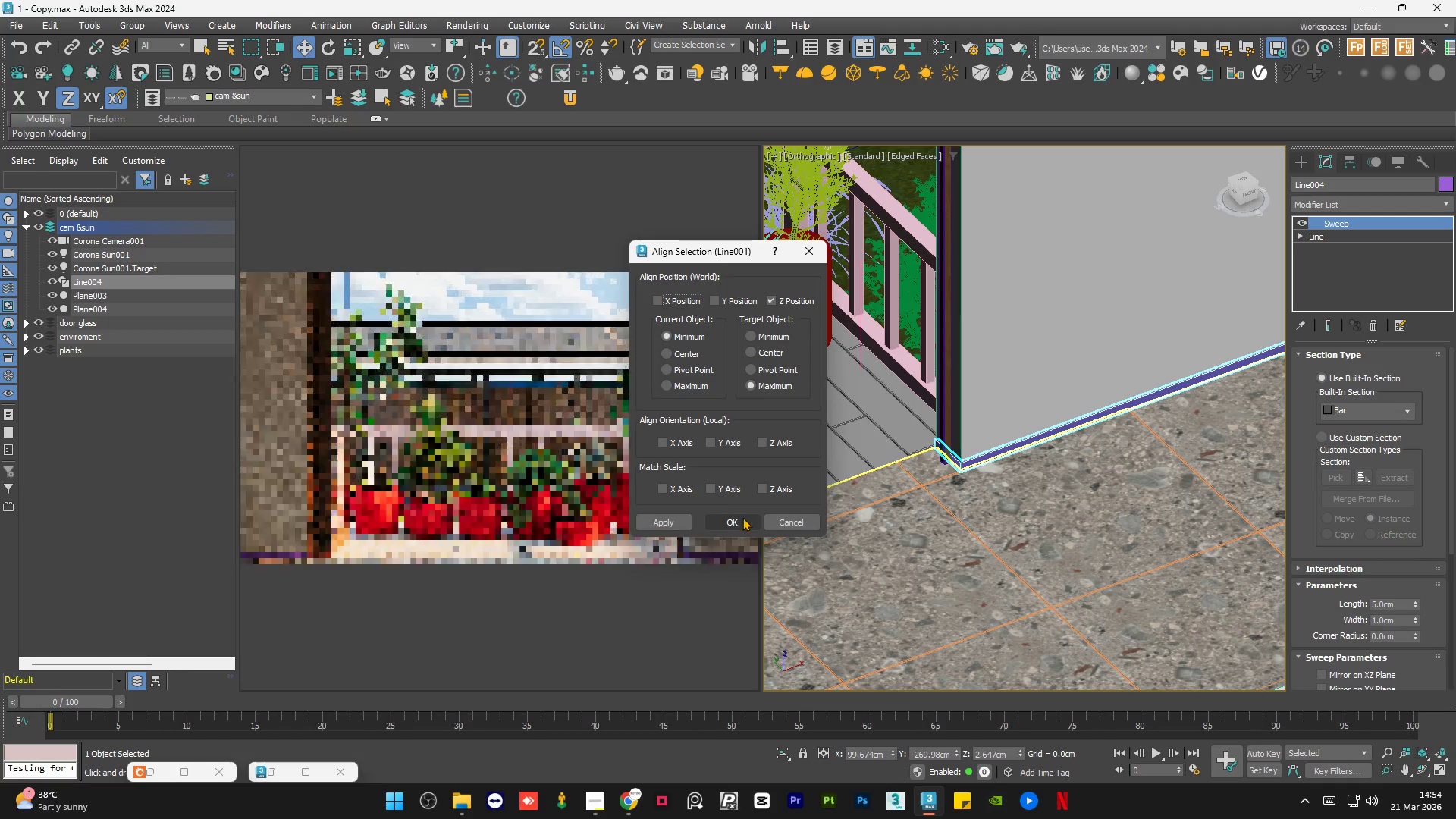 
left_click([740, 520])
 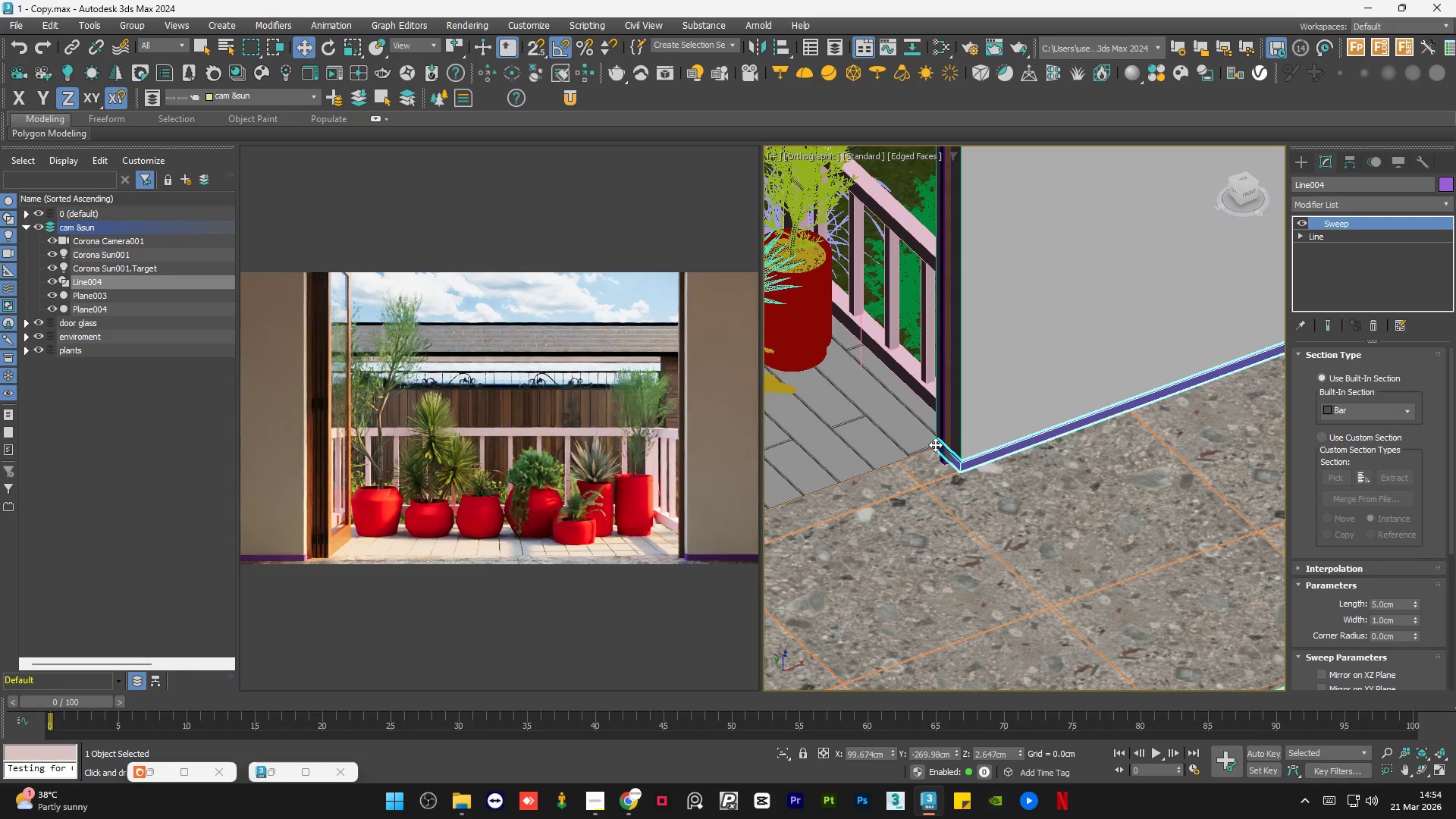 
scroll: coordinate [963, 460], scroll_direction: up, amount: 5.0
 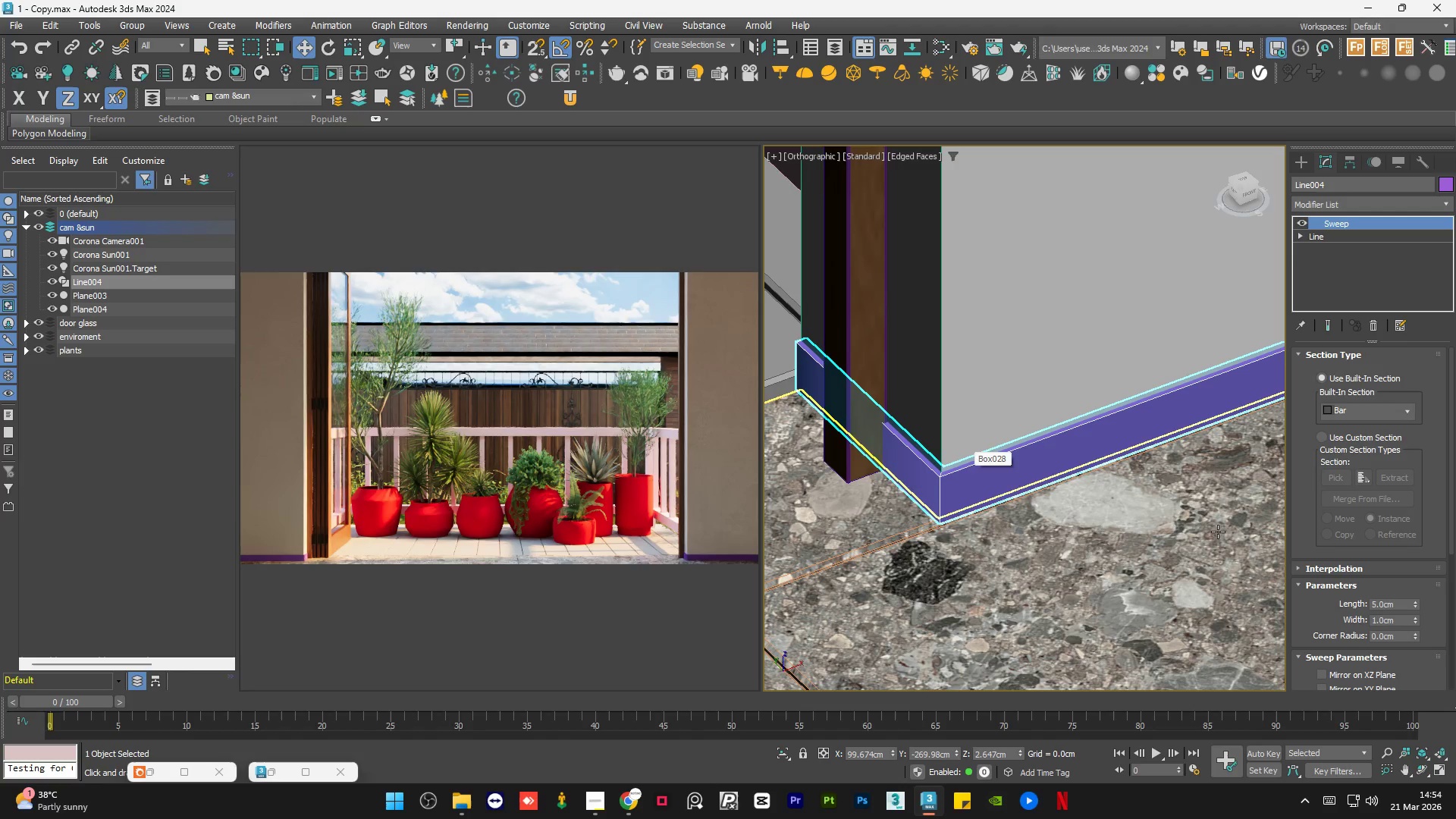 
wait(5.01)
 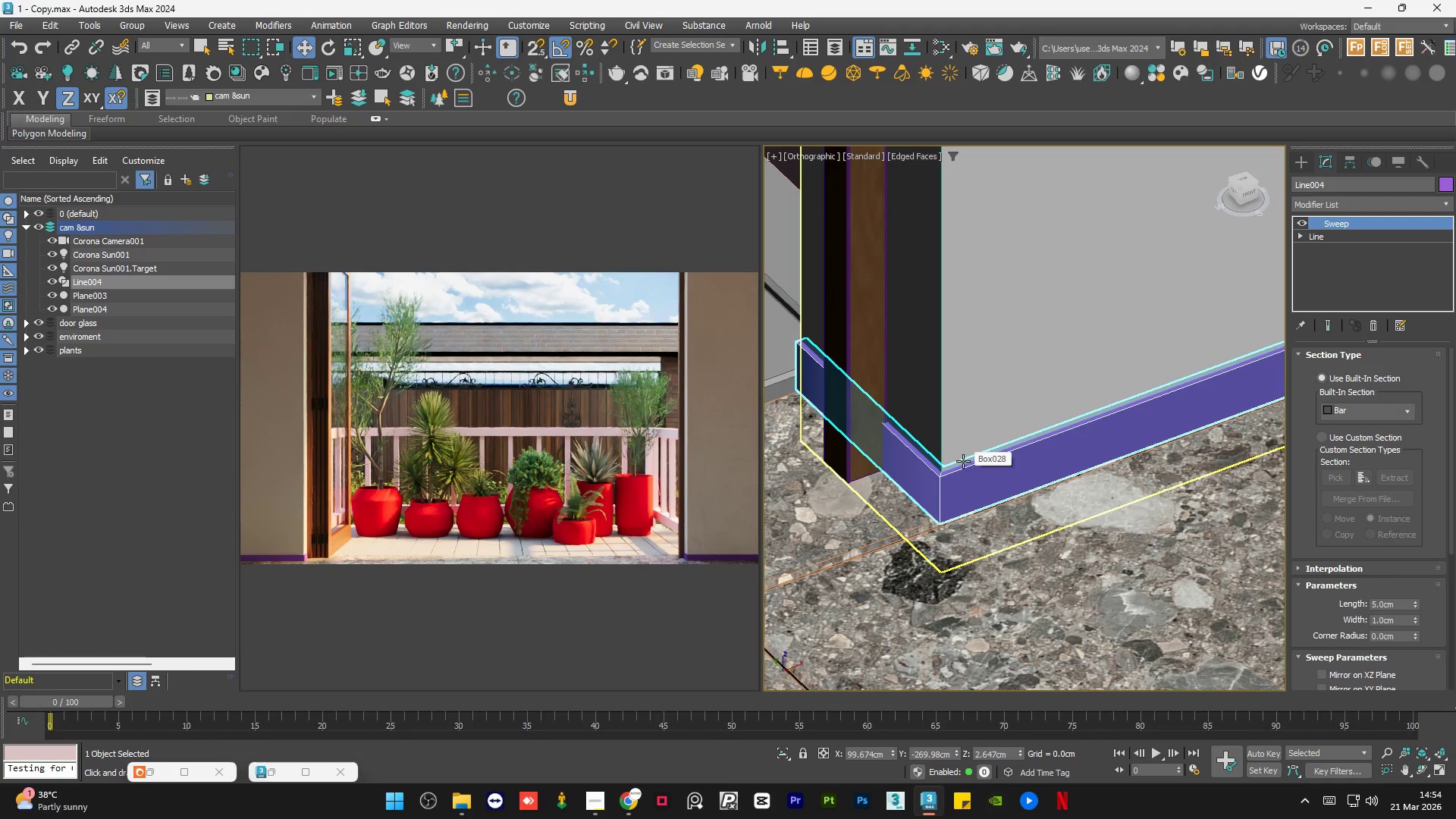 
double_click([1399, 623])
 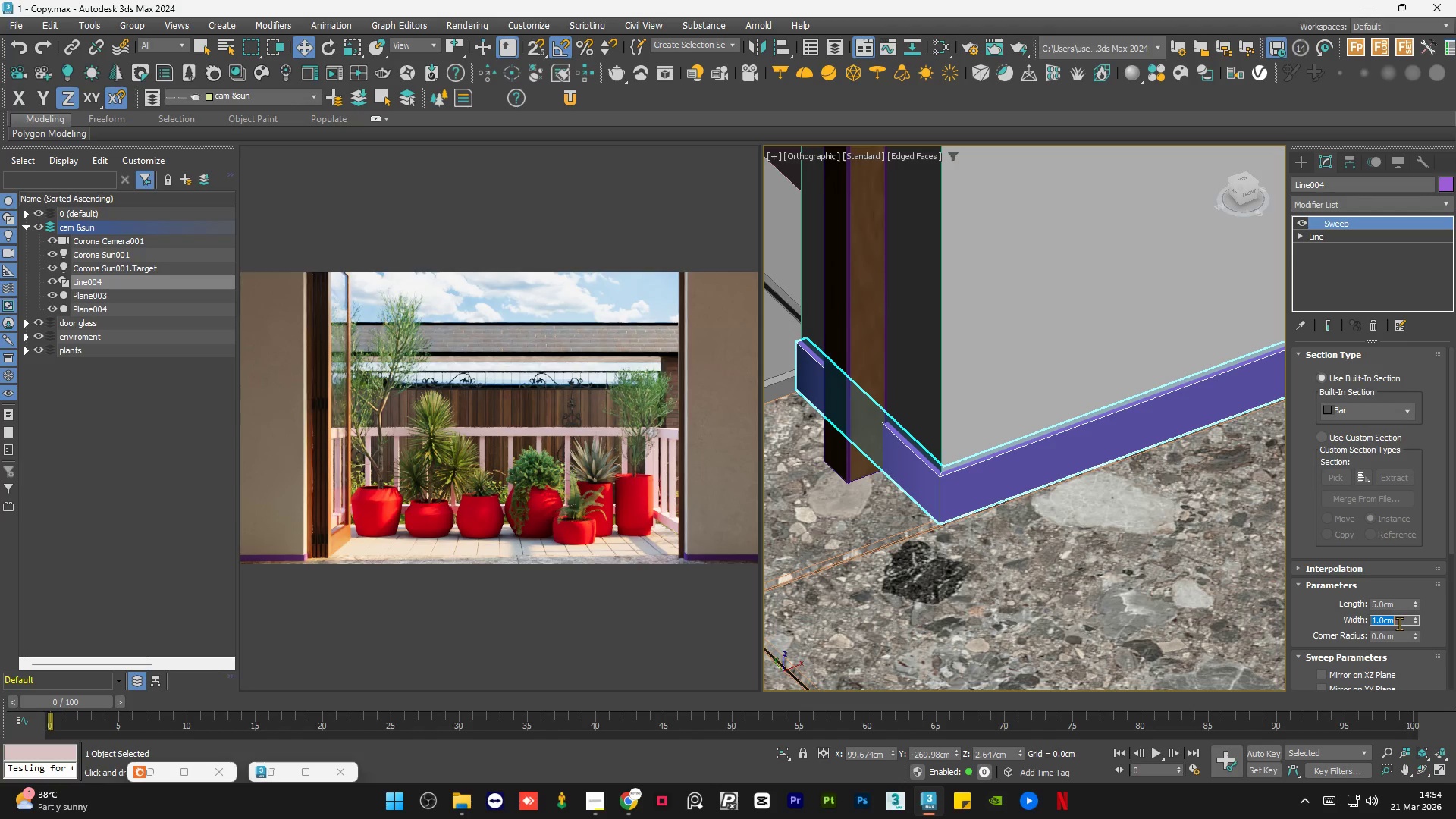 
key(Numpad2)
 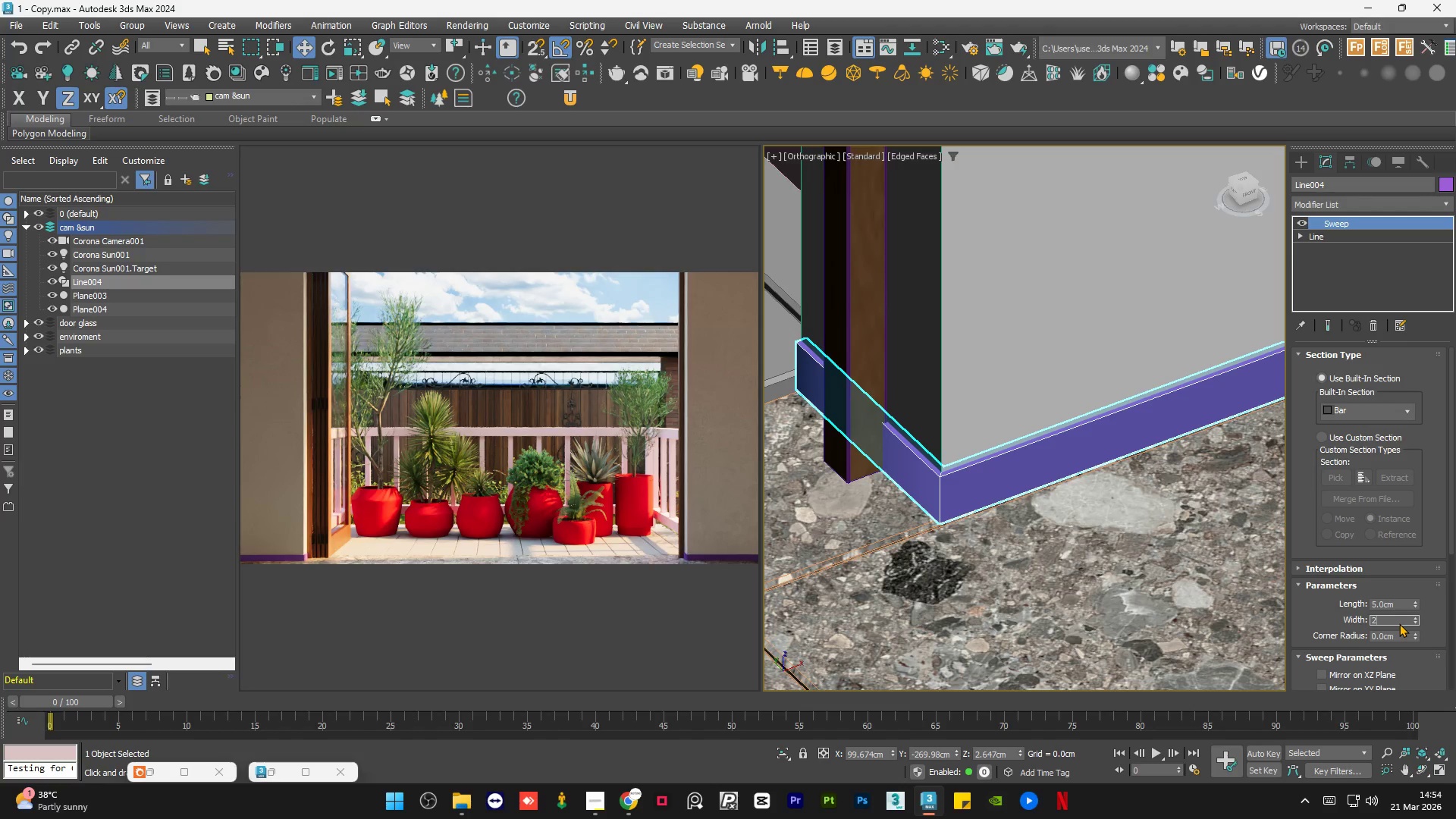 
key(NumpadEnter)
 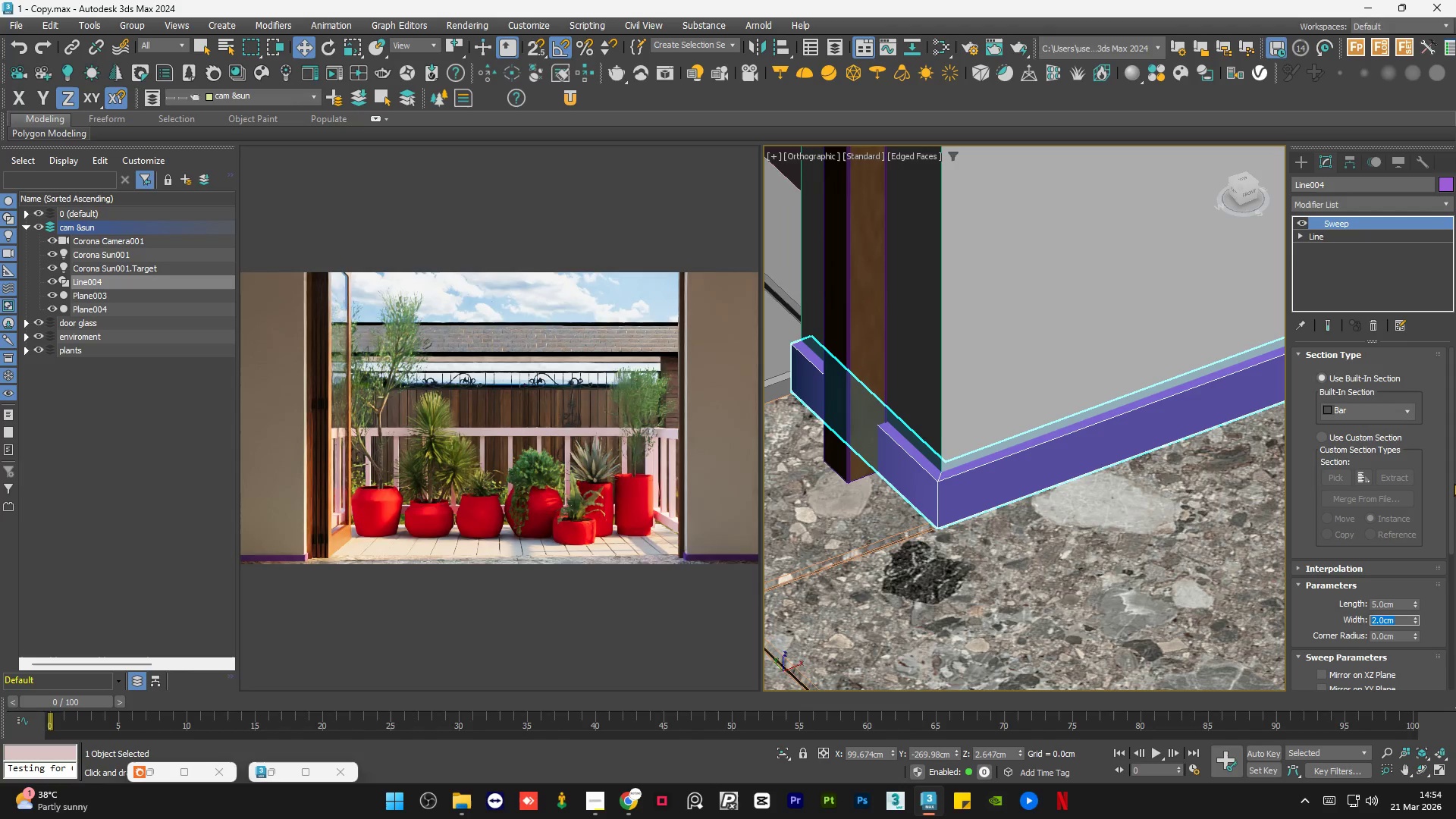 
left_click_drag(start_coordinate=[1448, 482], to_coordinate=[1455, 628])
 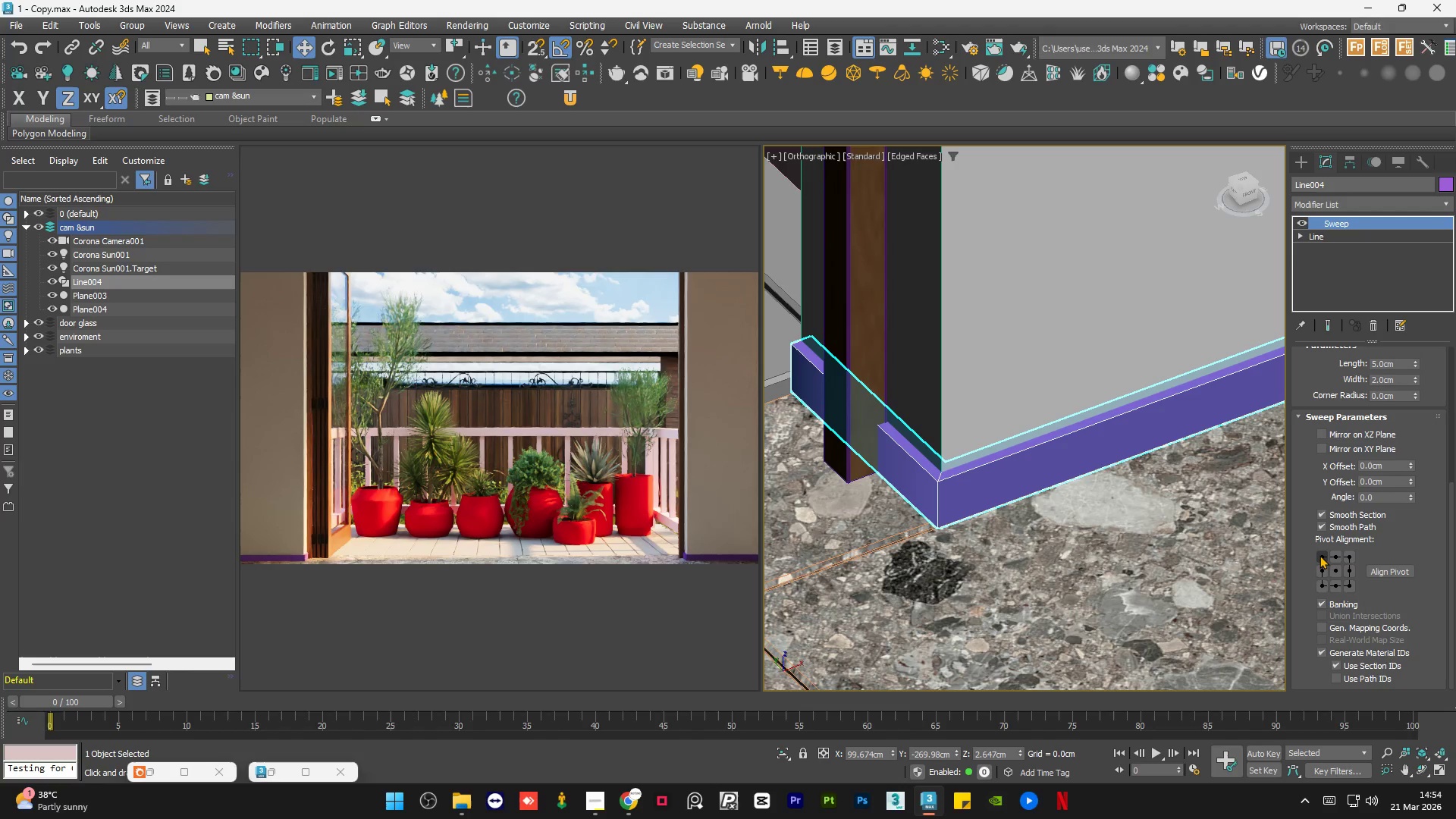 
left_click([1320, 555])
 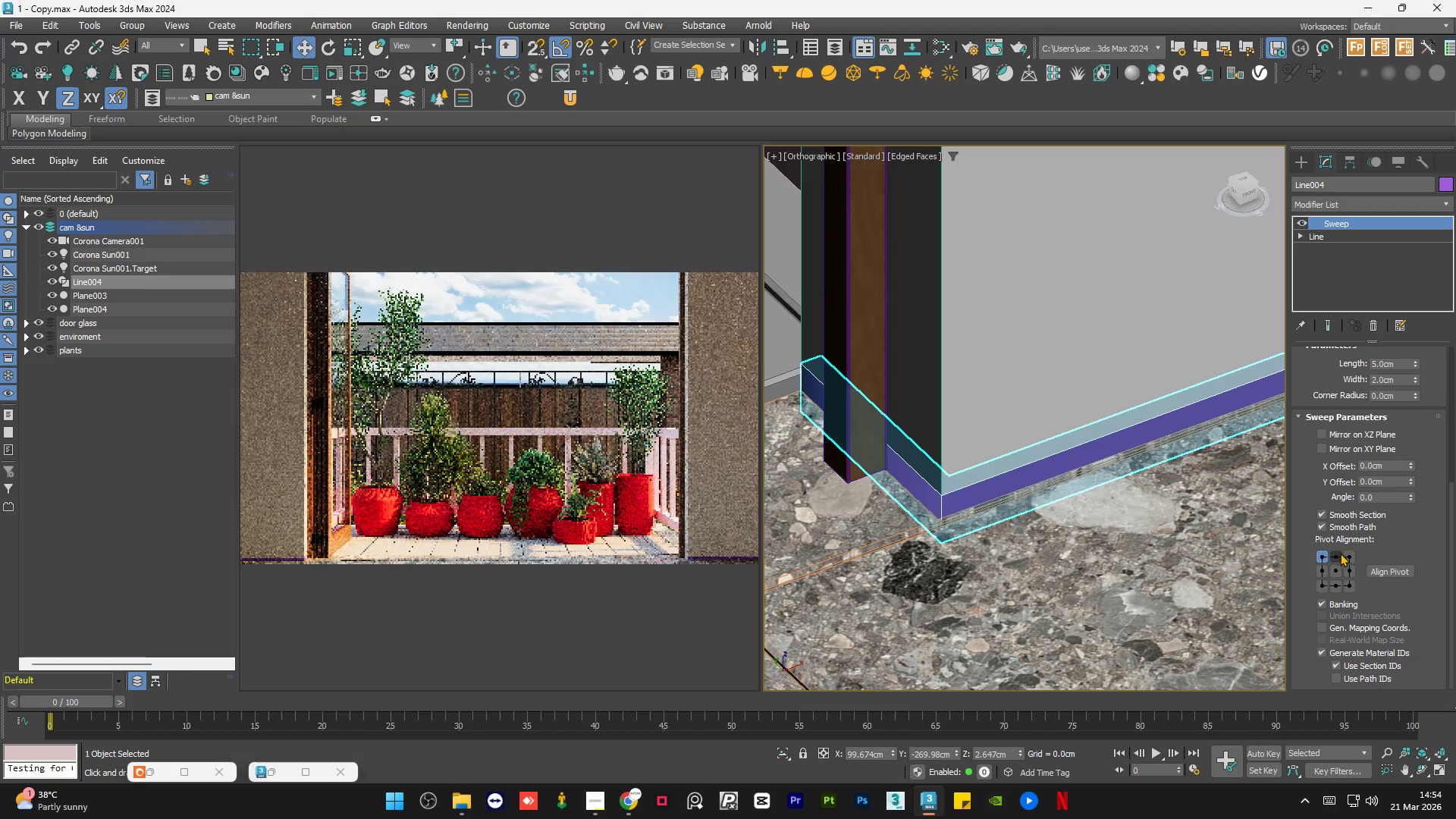 
left_click([1345, 553])
 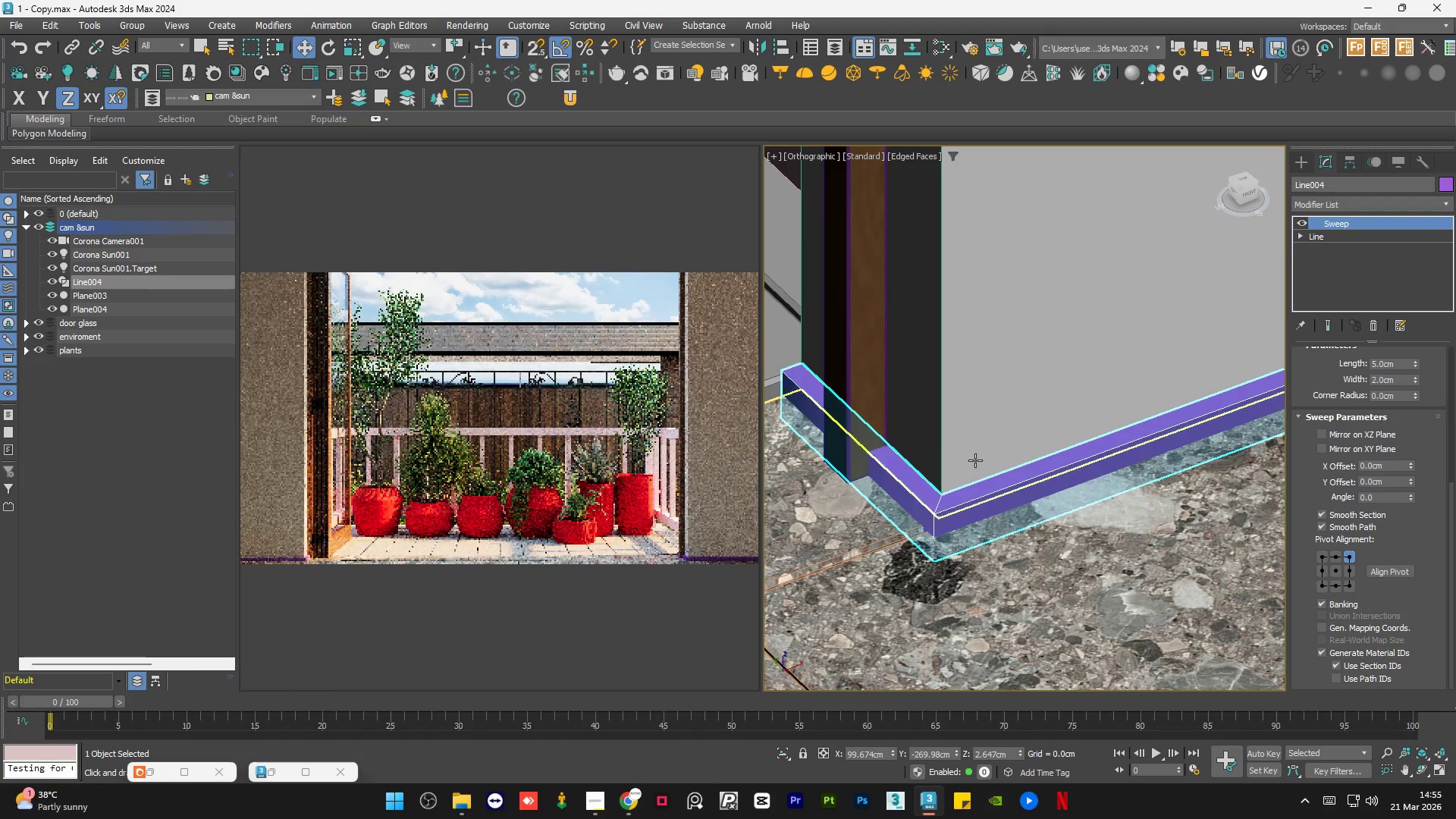 
hold_key(key=AltLeft, duration=0.61)
 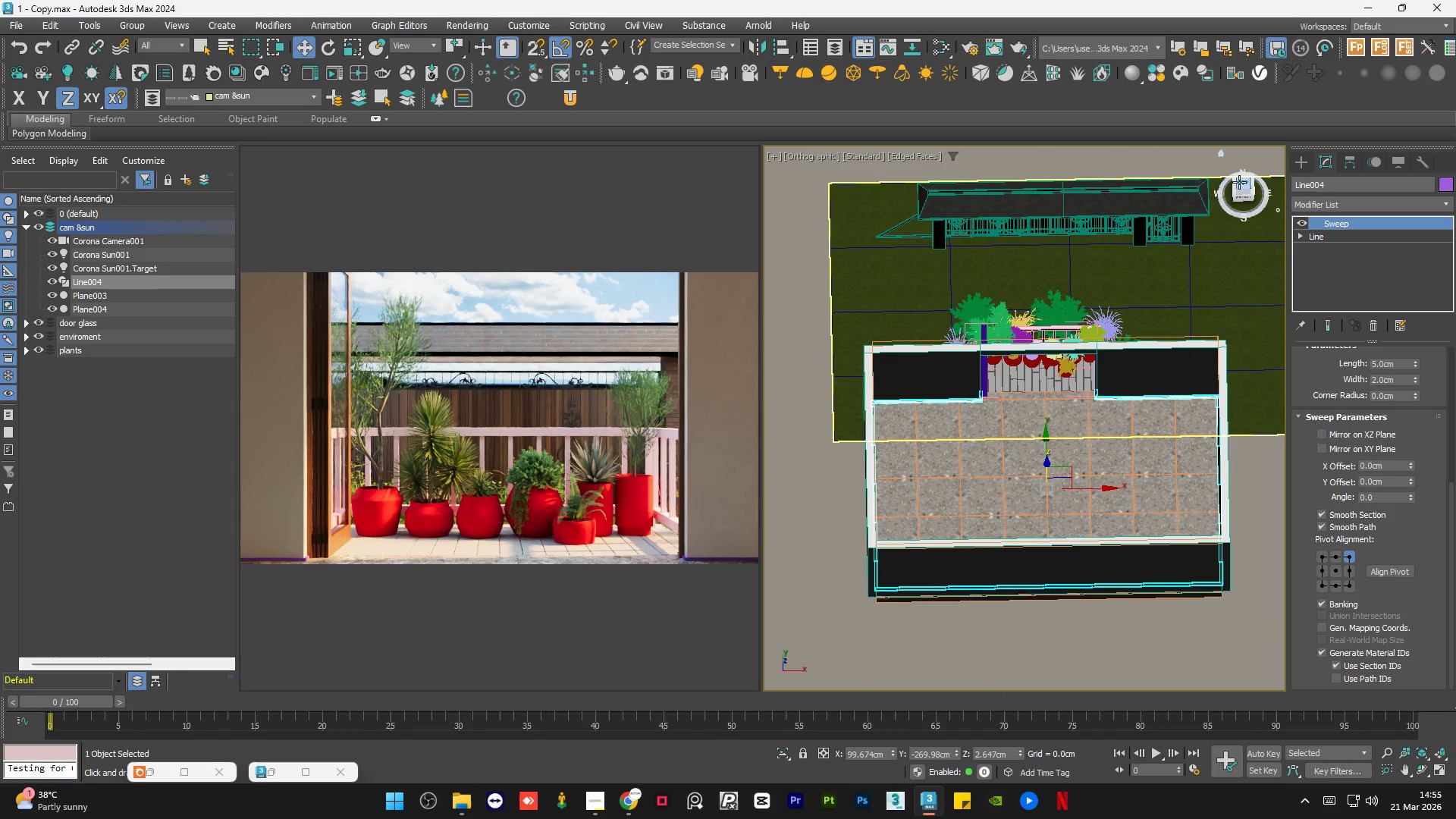 
scroll: coordinate [1142, 391], scroll_direction: down, amount: 12.0
 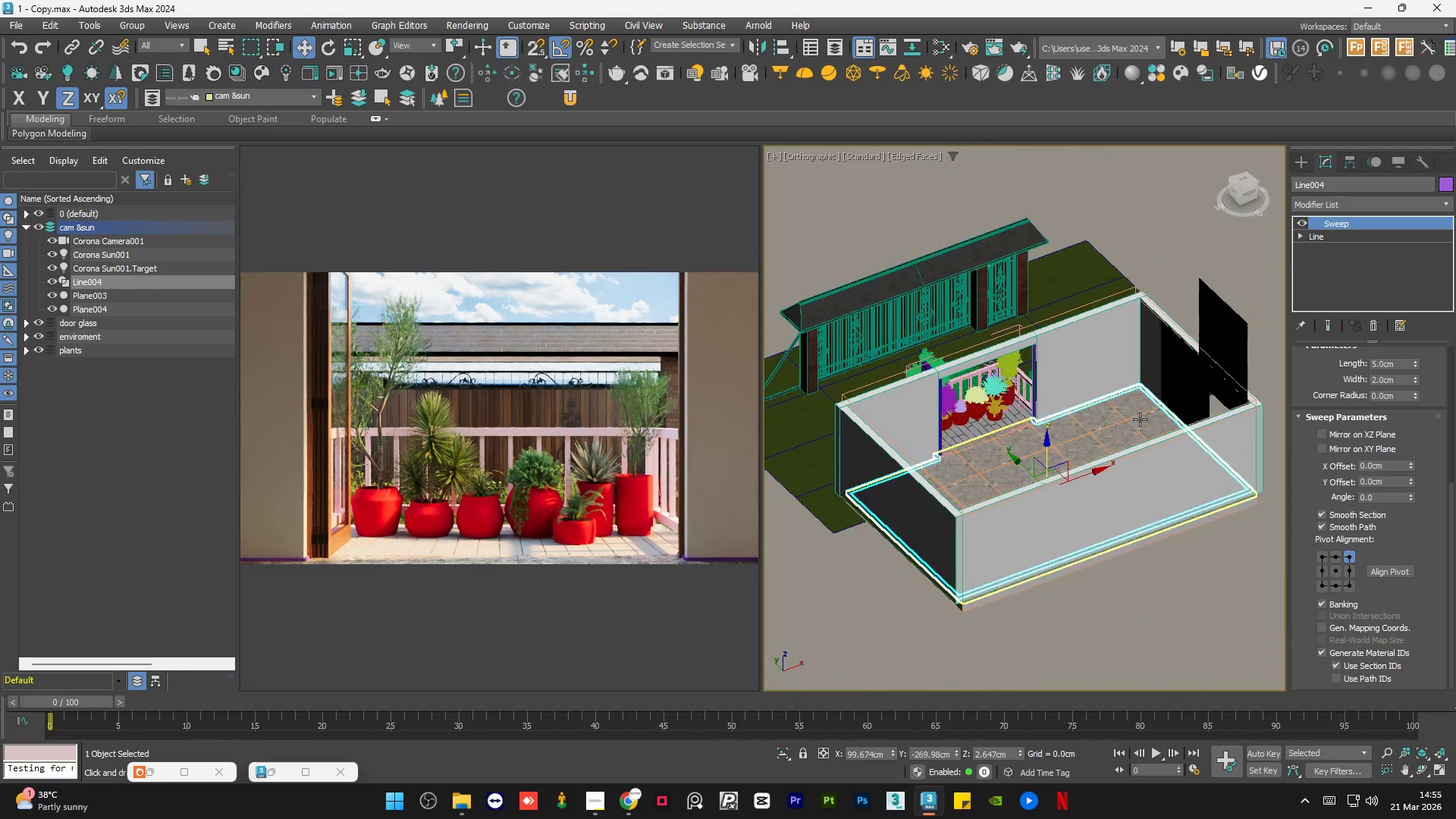 
left_click([1240, 183])
 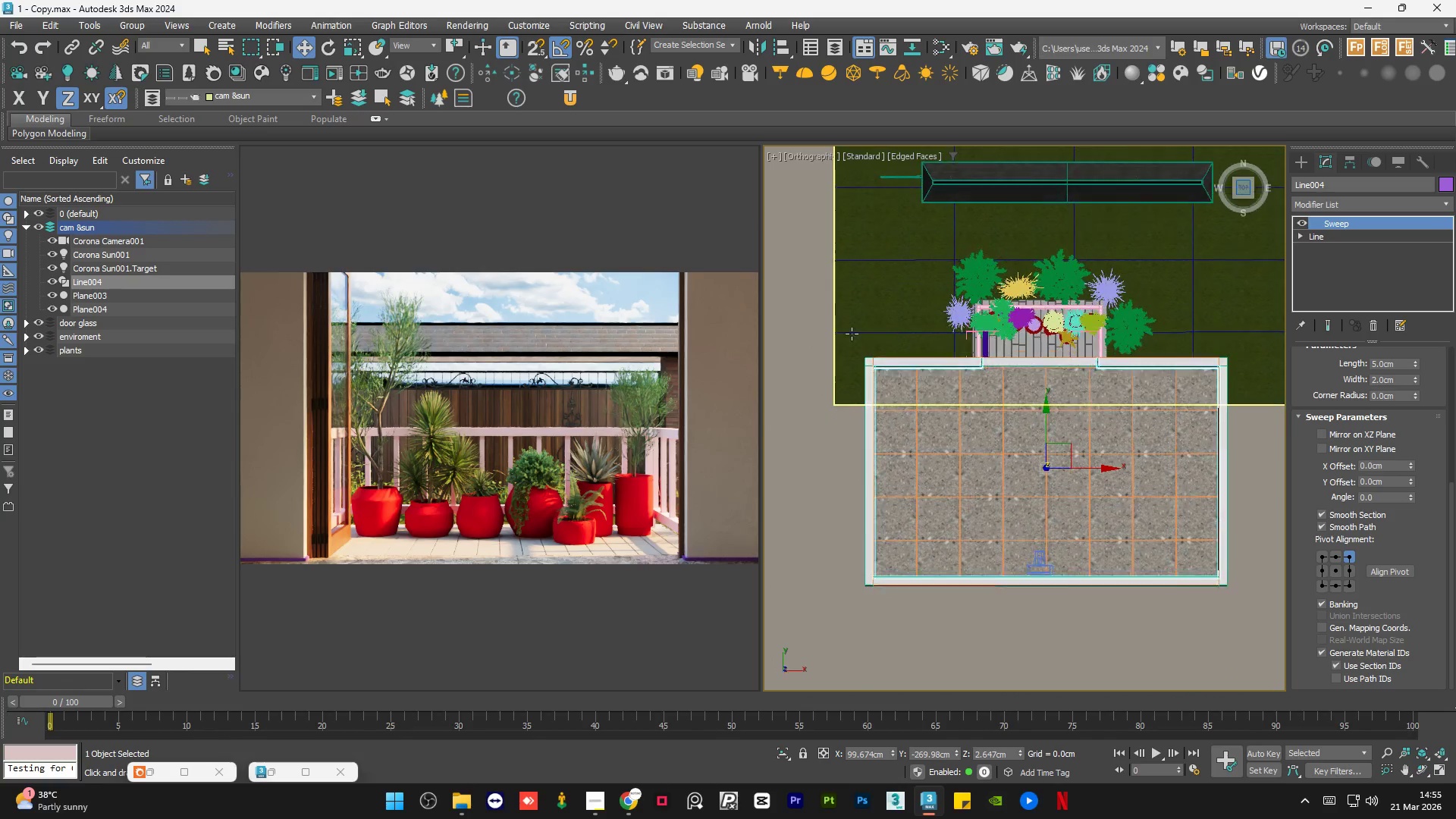 
scroll: coordinate [869, 372], scroll_direction: up, amount: 9.0
 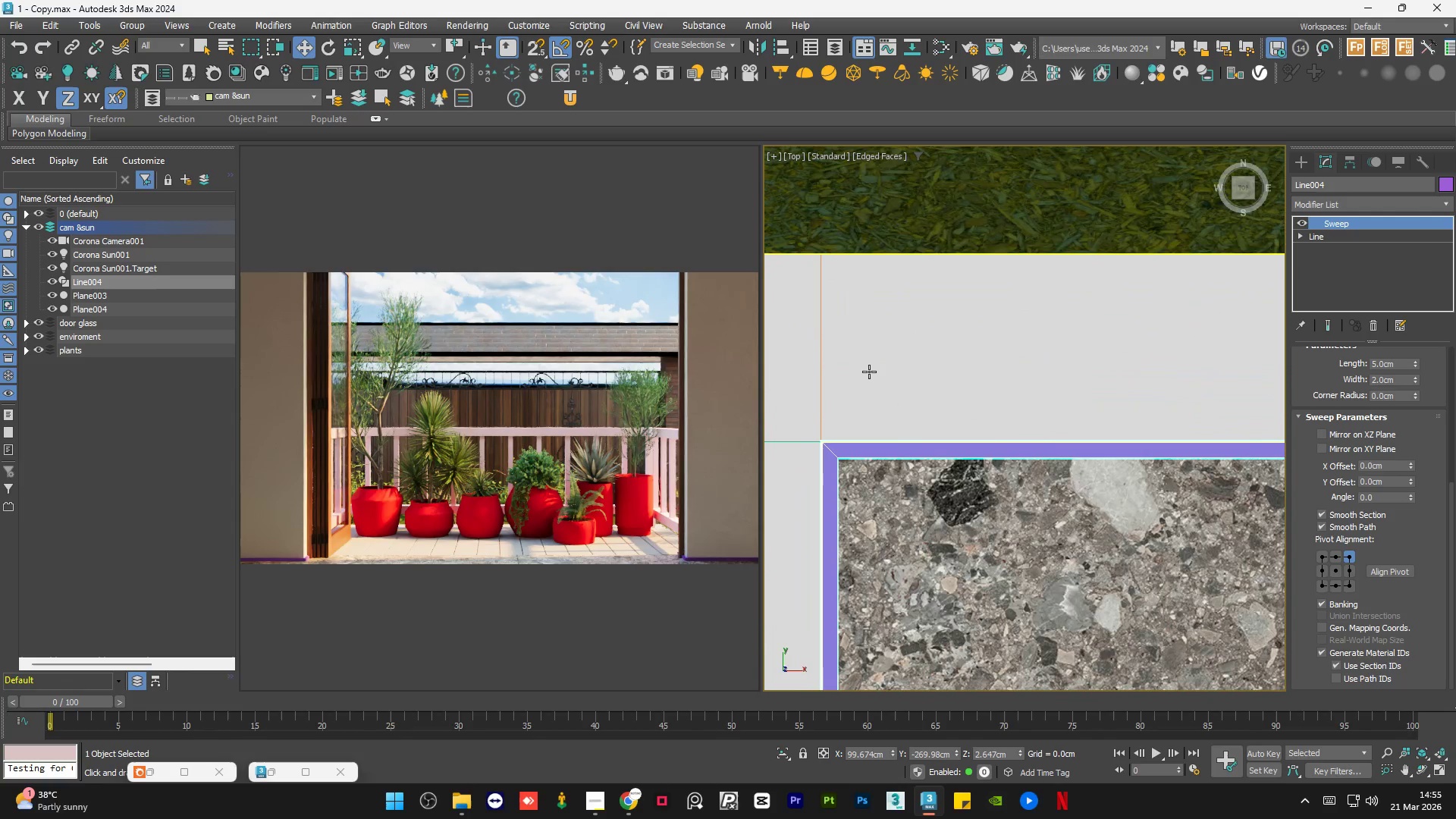 
scroll: coordinate [883, 322], scroll_direction: down, amount: 9.0
 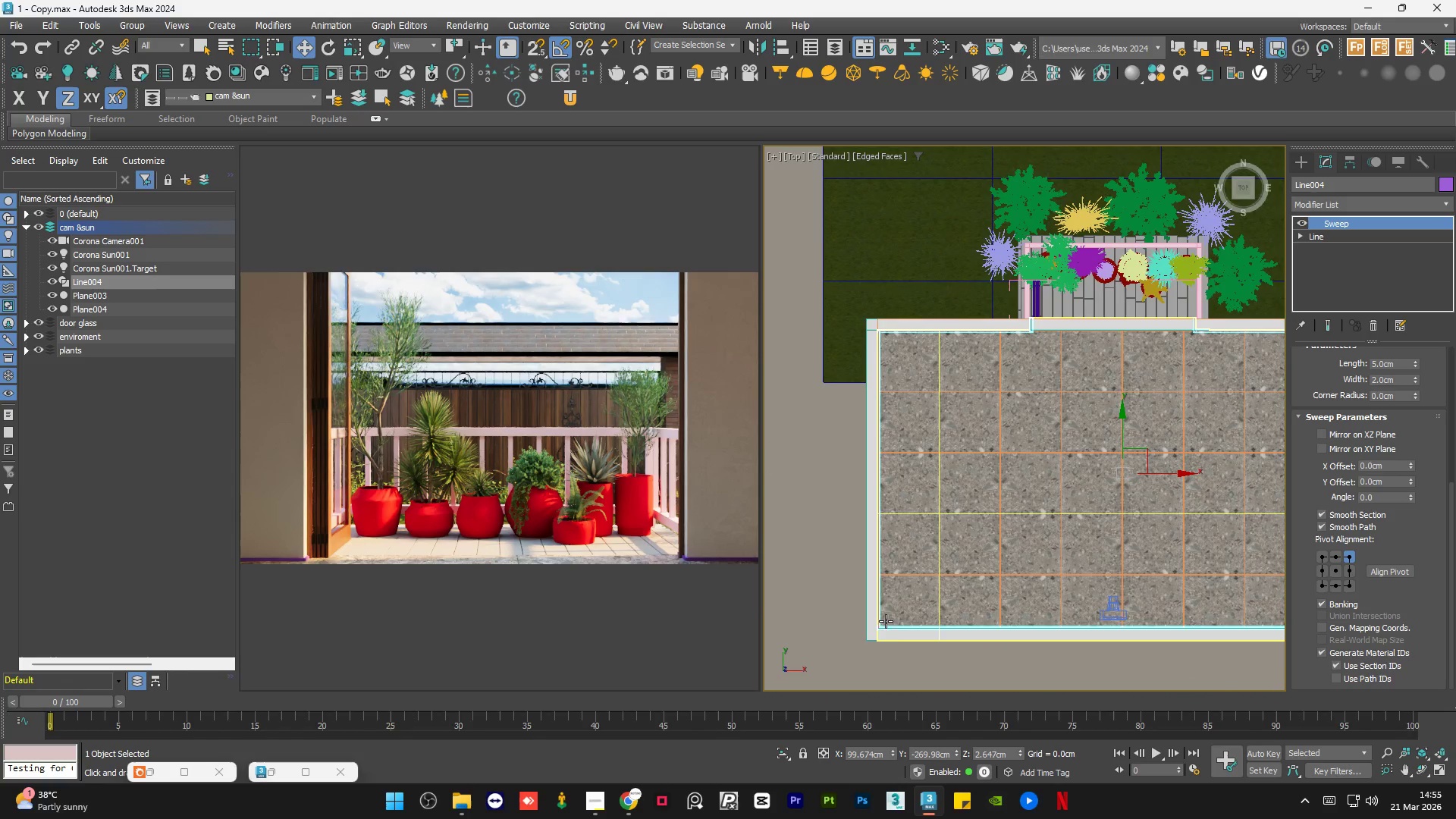 
scroll: coordinate [850, 618], scroll_direction: up, amount: 8.0
 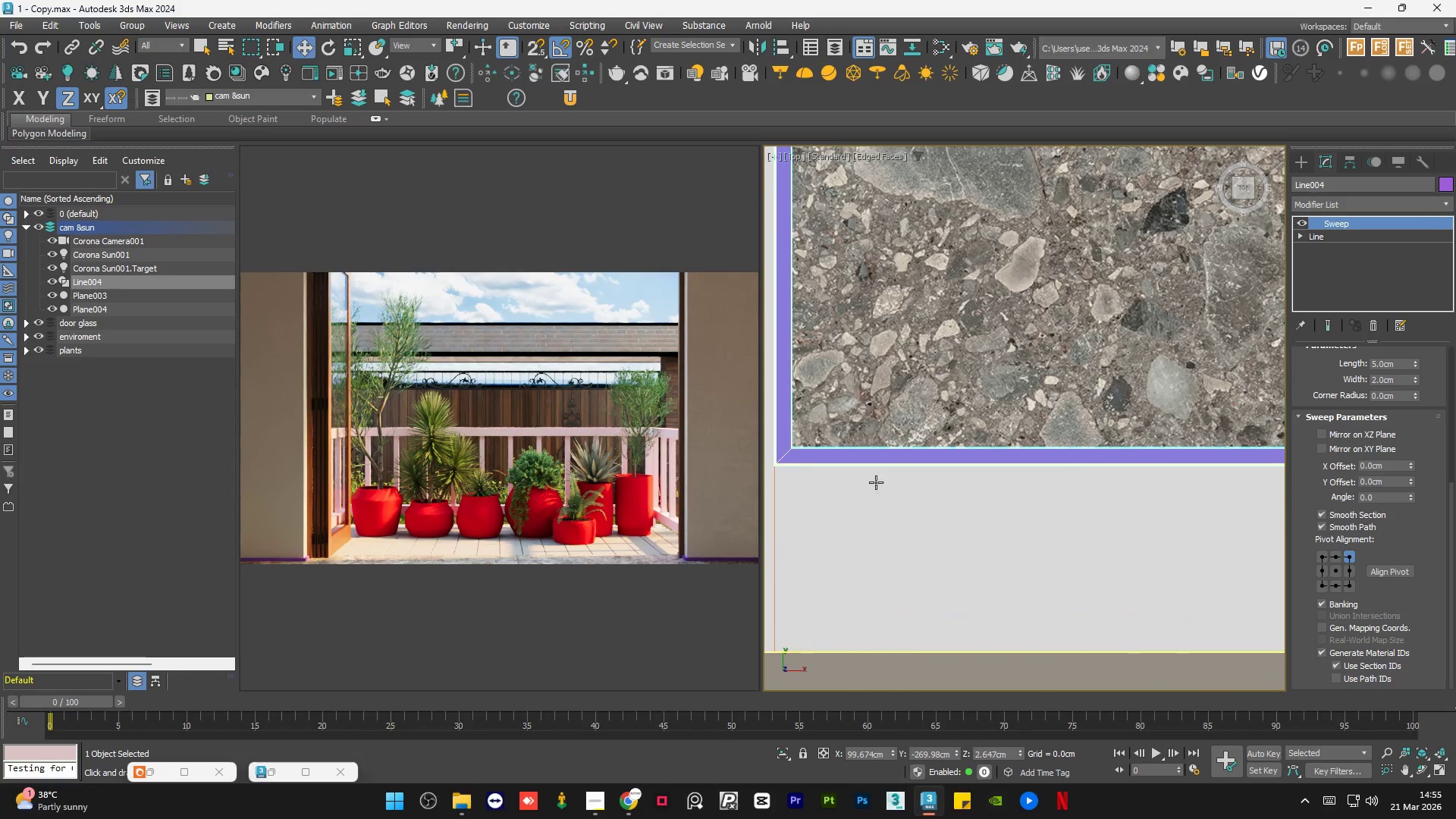 
left_click([1191, 452])
 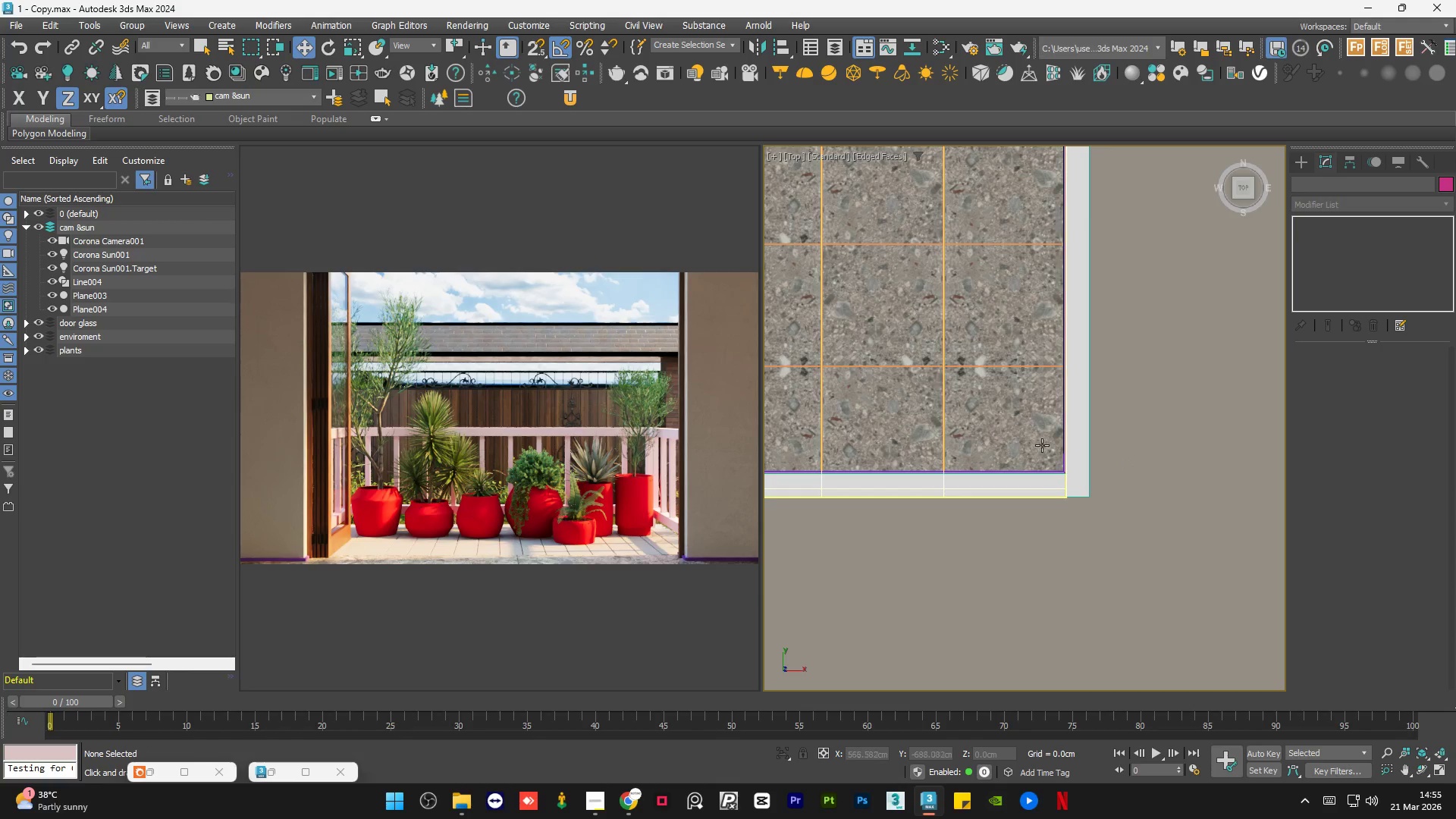 
scroll: coordinate [1056, 476], scroll_direction: down, amount: 6.0
 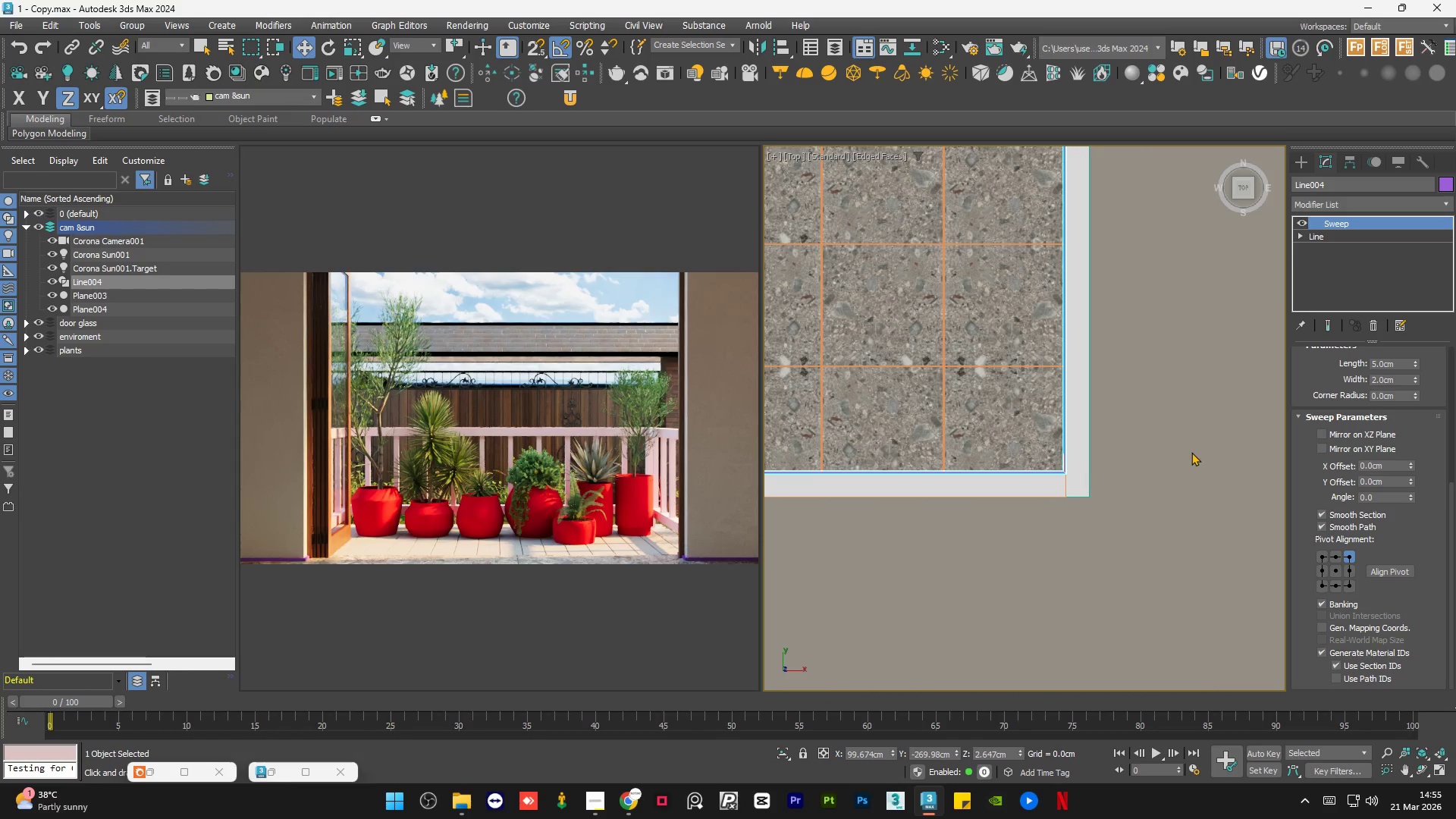 
scroll: coordinate [1065, 470], scroll_direction: up, amount: 7.0
 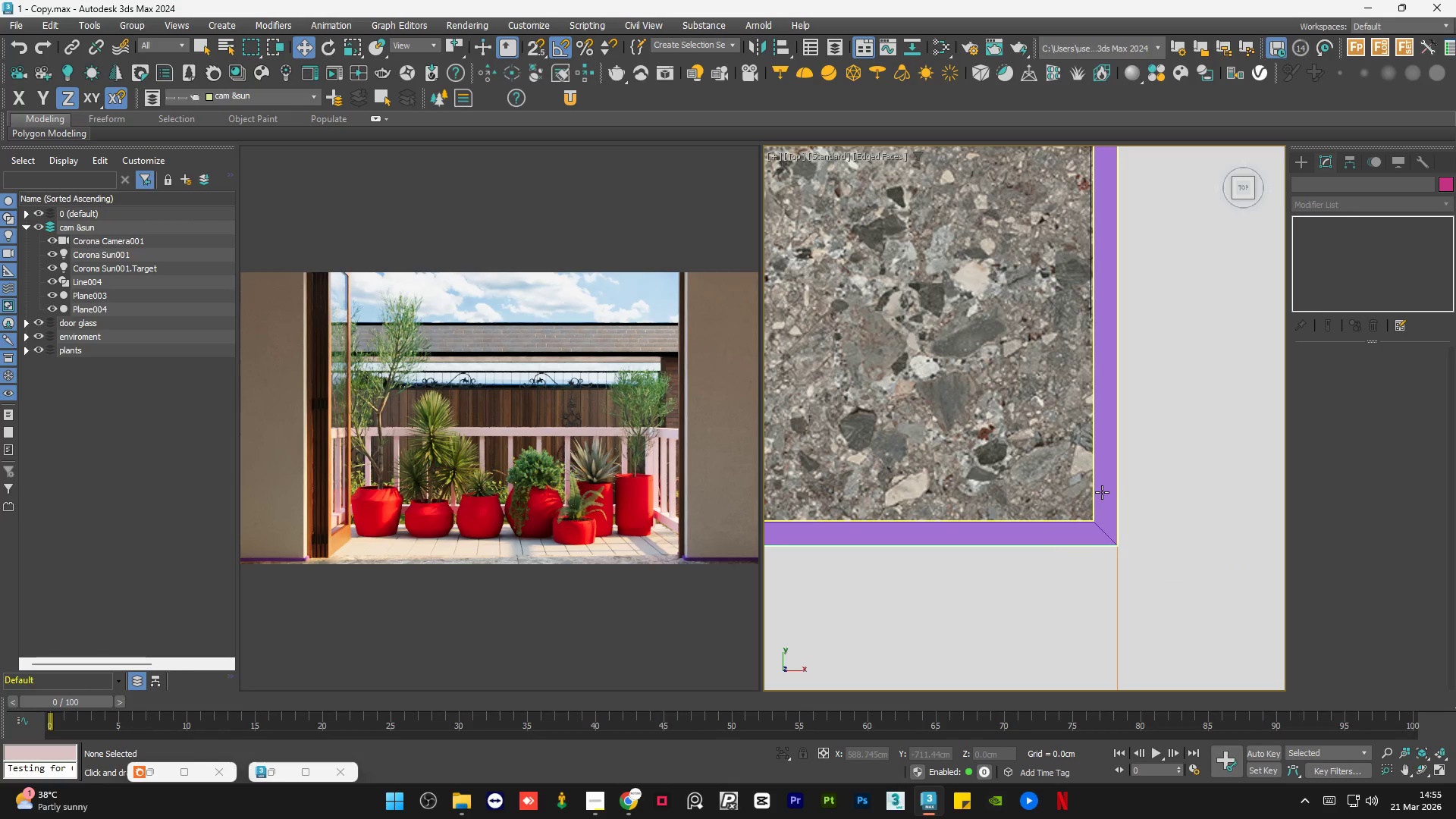 
left_click([1102, 492])
 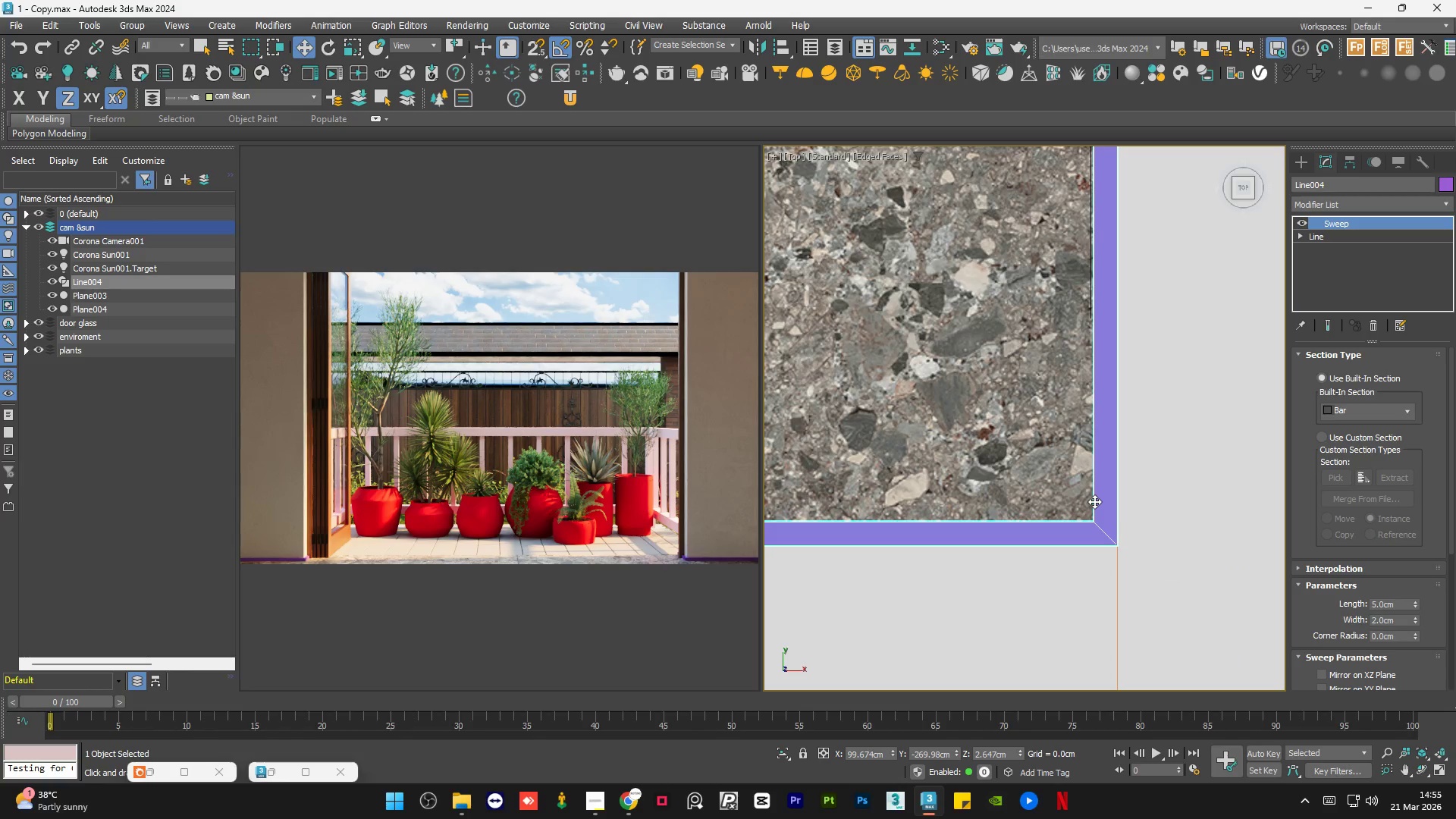 
hold_key(key=AltLeft, duration=0.94)
scroll: coordinate [1106, 557], scroll_direction: down, amount: 9.0
 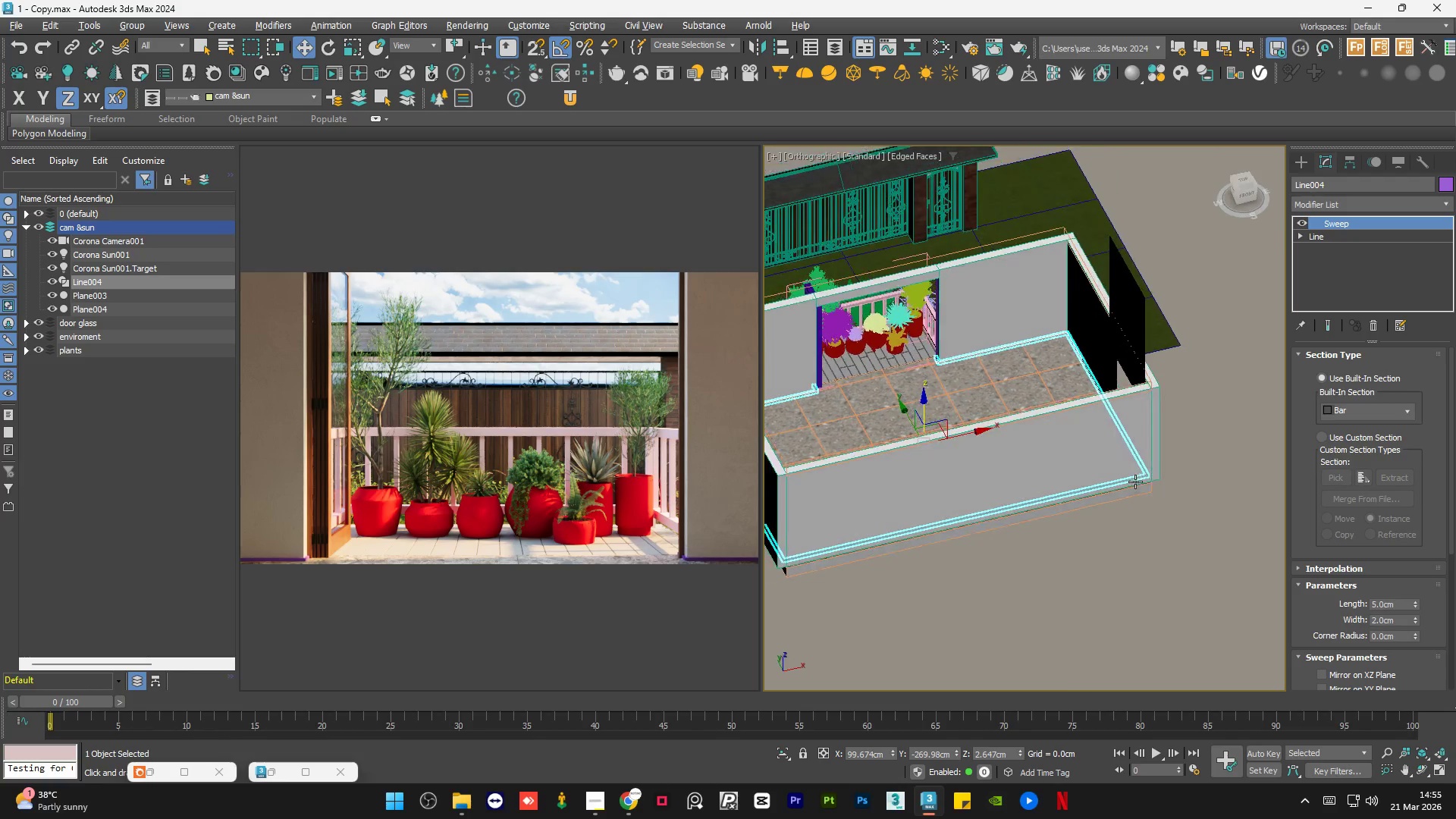 
scroll: coordinate [937, 359], scroll_direction: up, amount: 8.0
 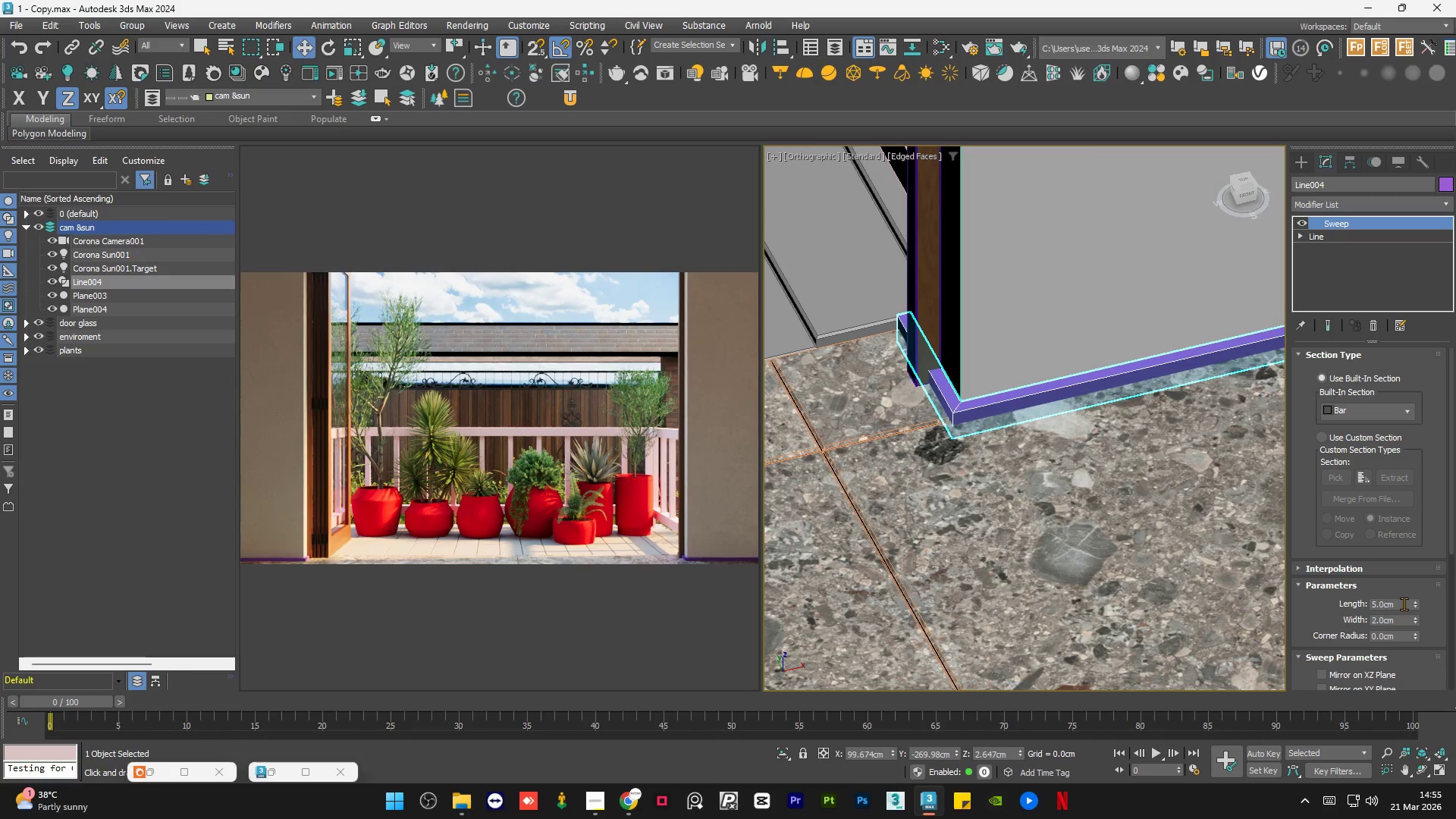 
double_click([1404, 604])
 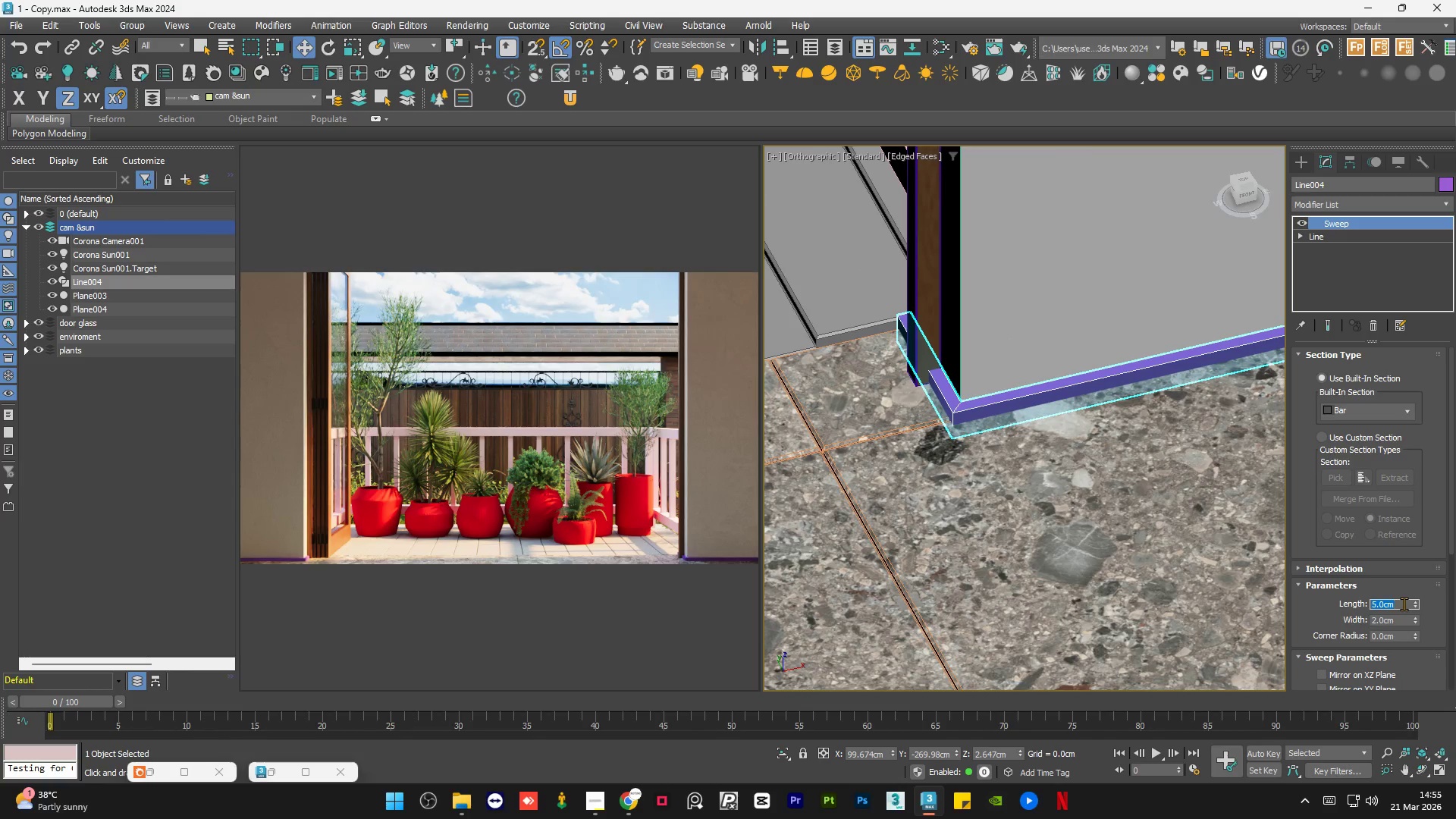 
key(Numpad1)
 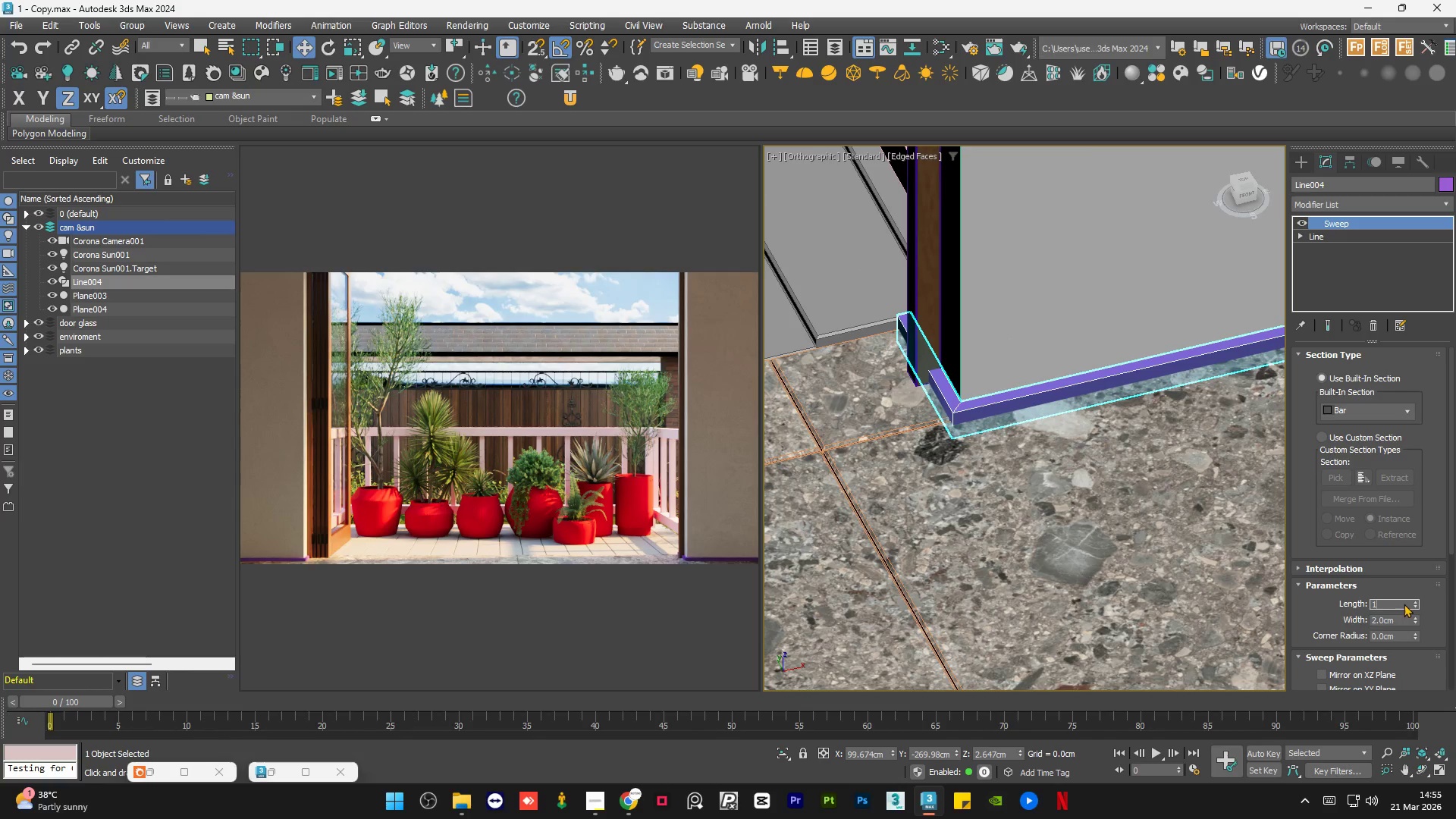 
key(Numpad0)
 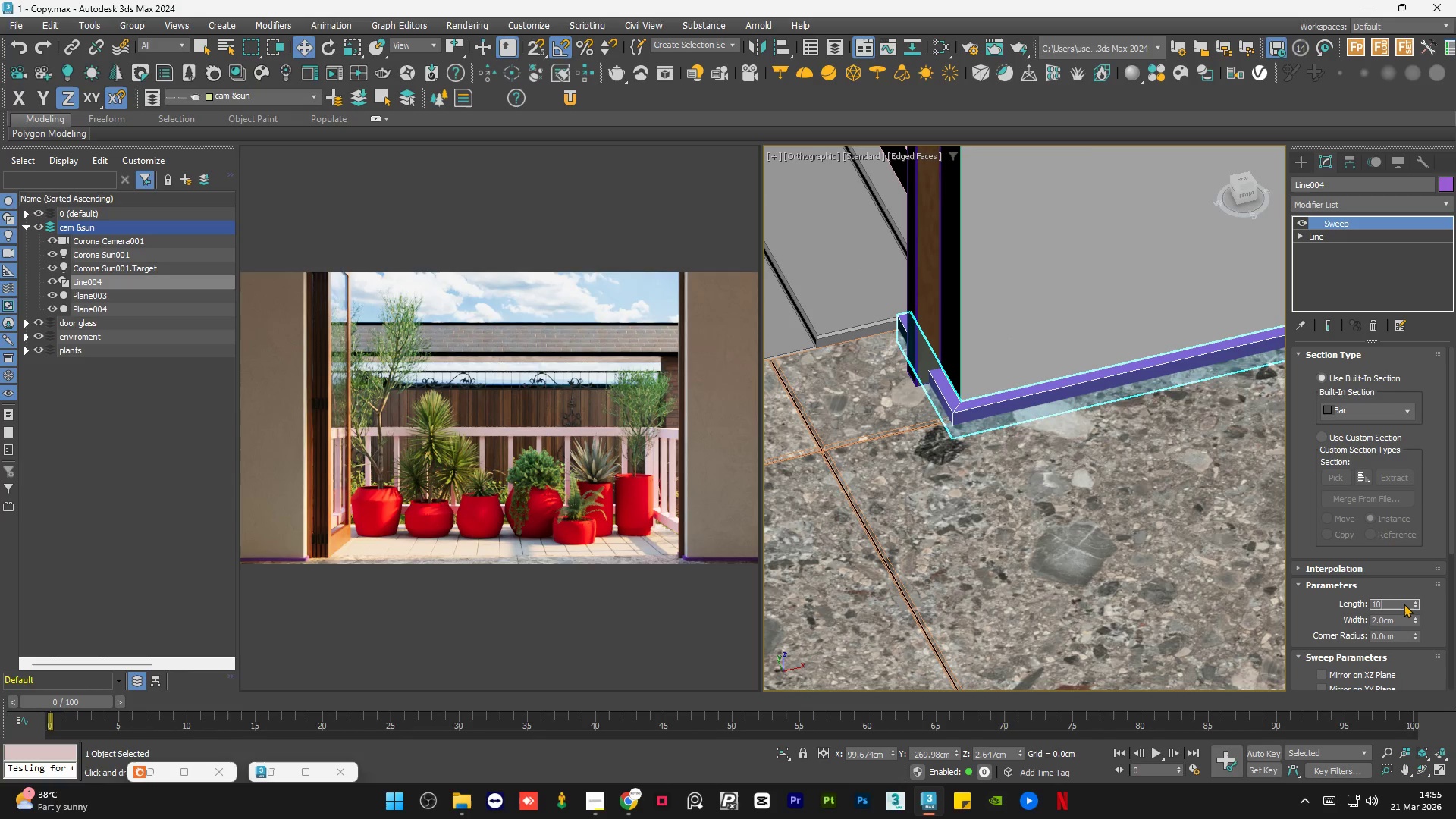 
key(NumpadEnter)
 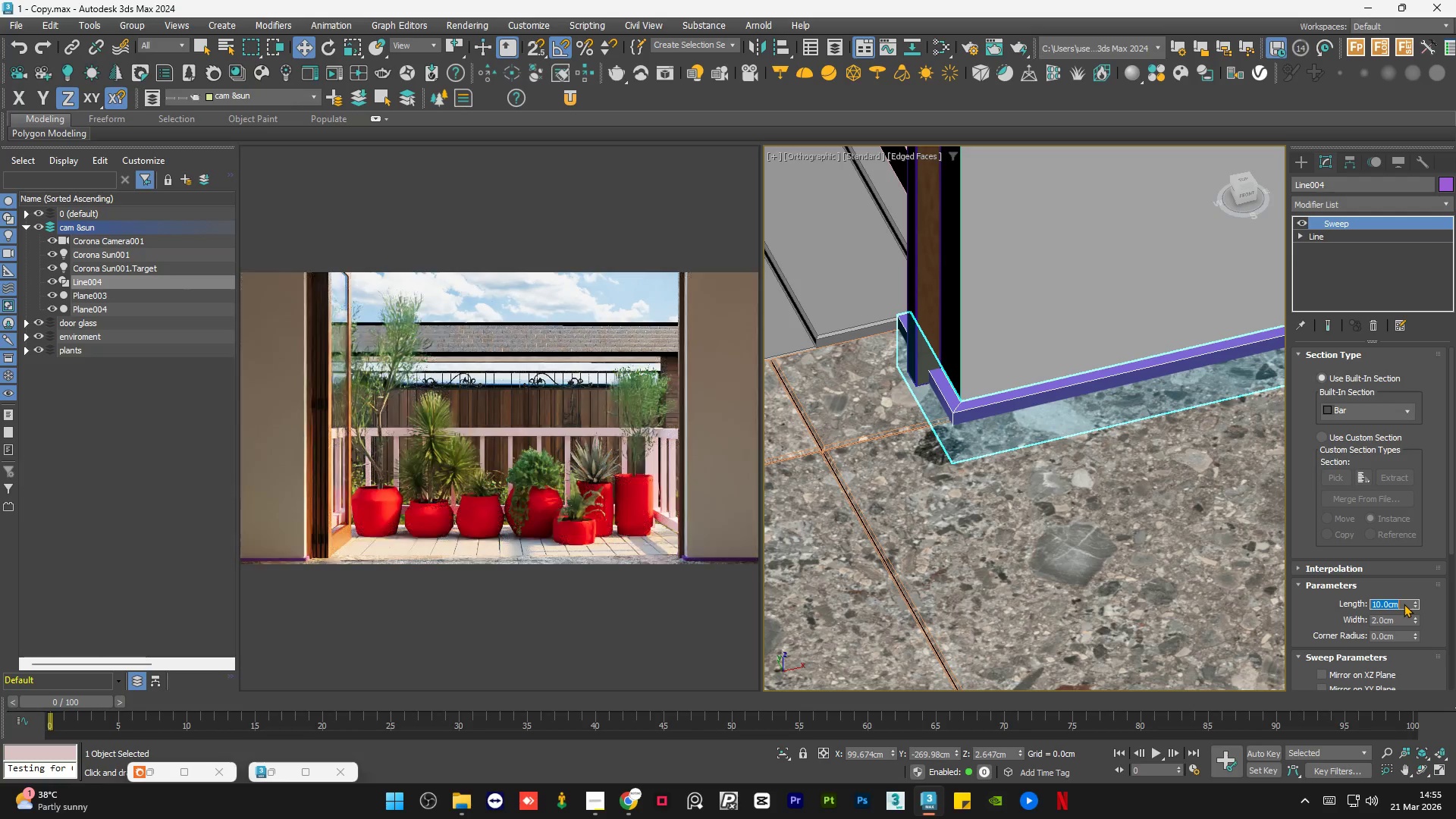 
key(Numpad5)
 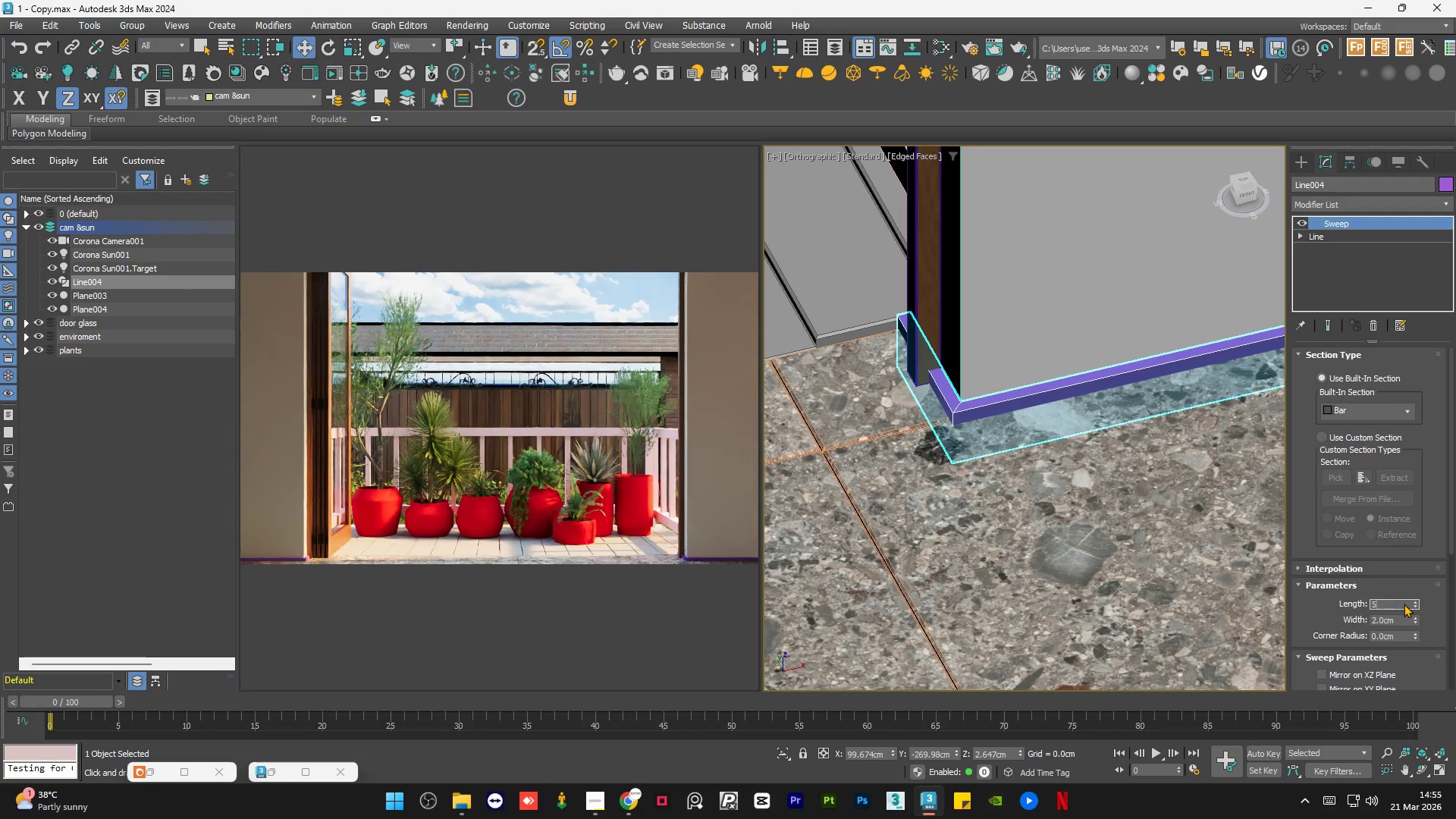 
key(NumpadEnter)
 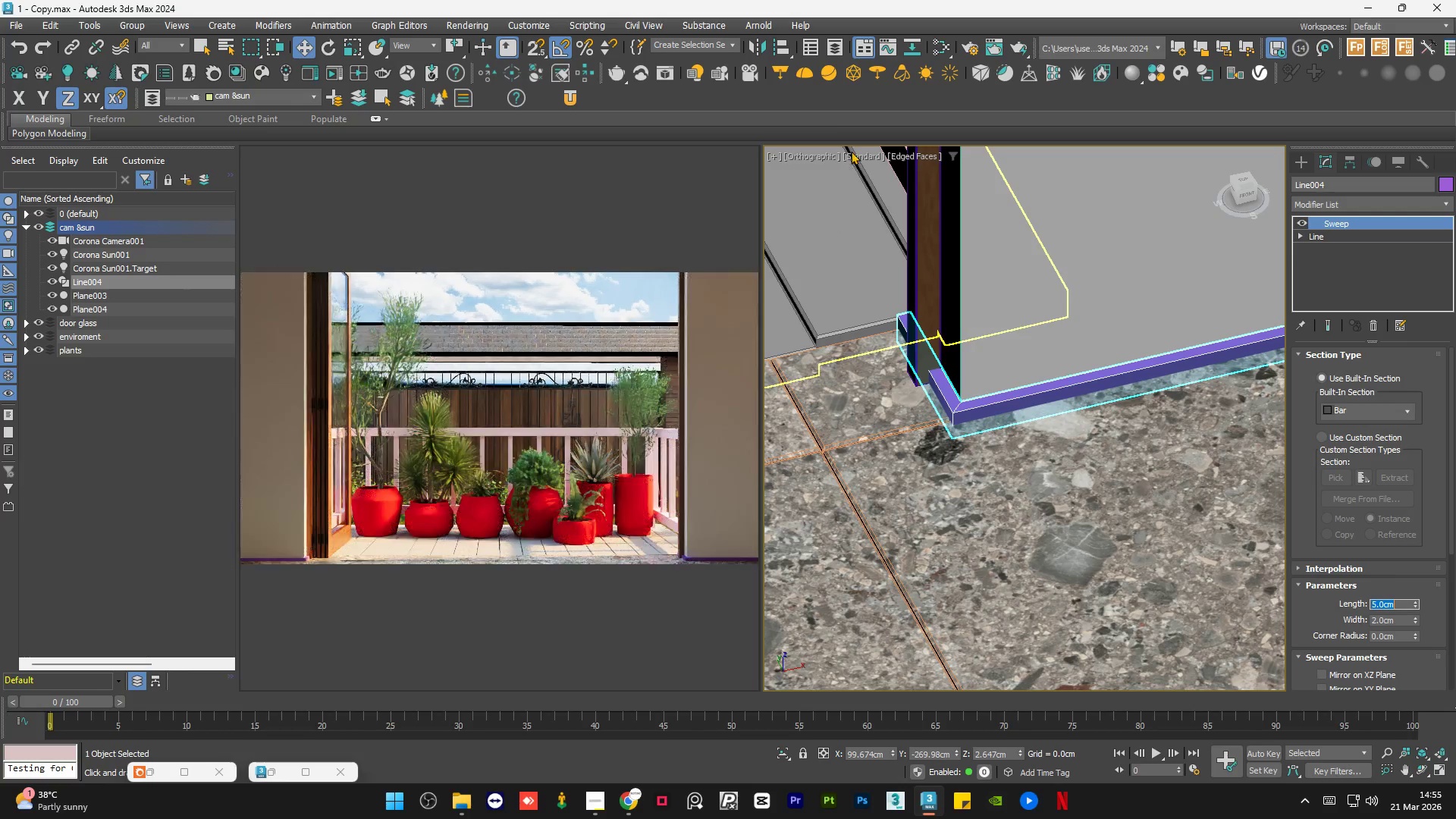 
left_click([786, 48])
 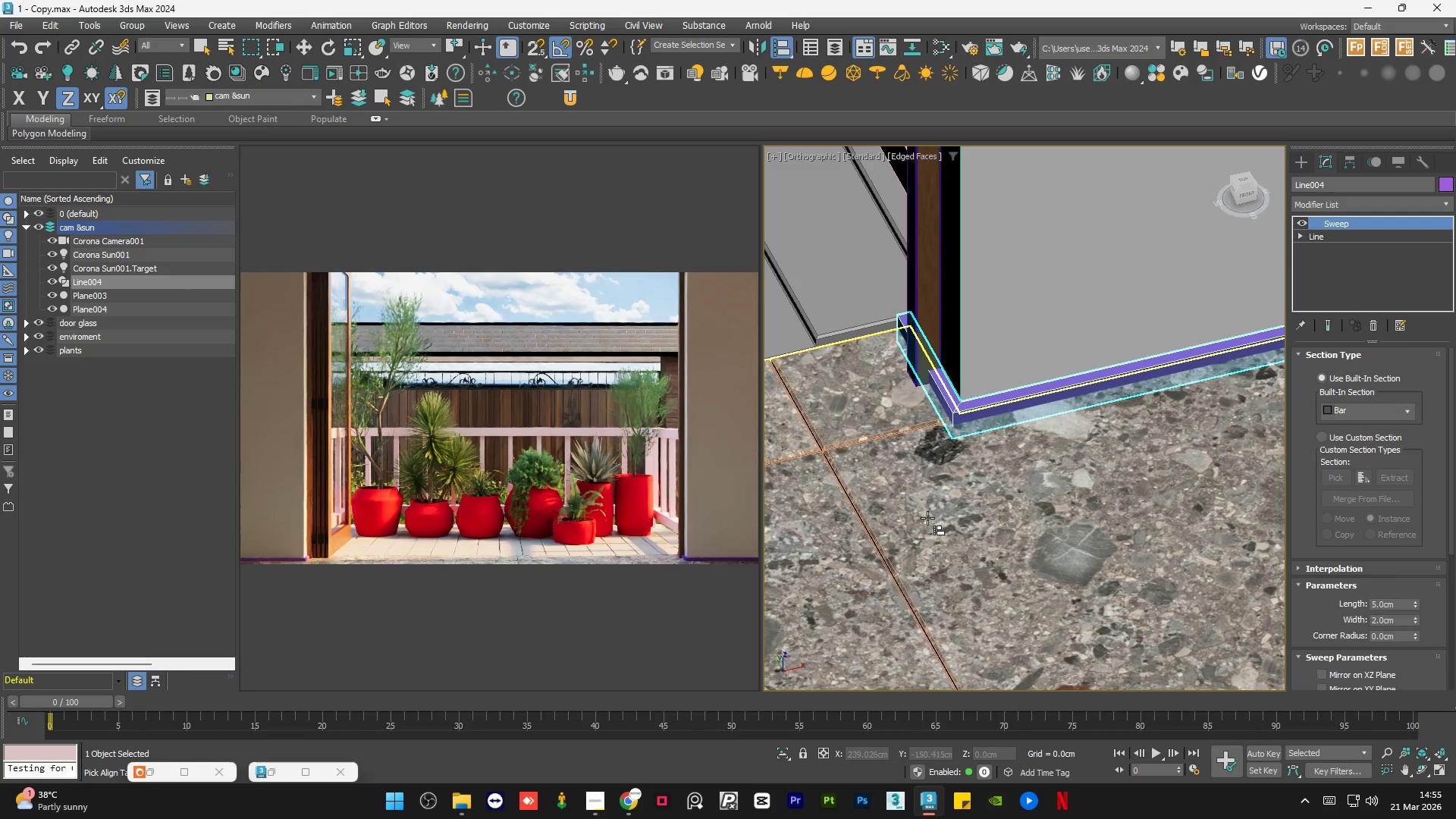 
left_click([927, 518])
 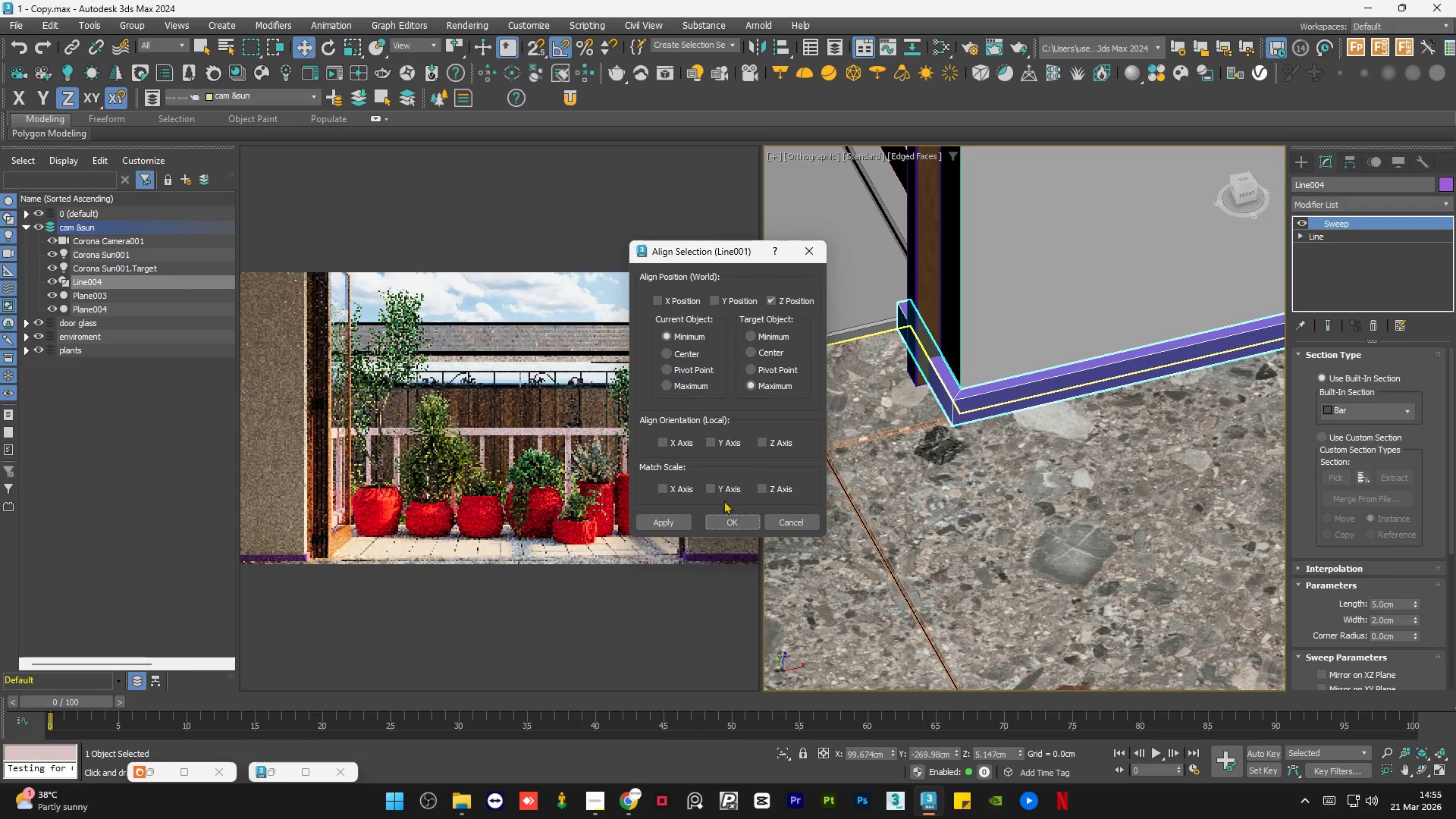 
left_click([723, 521])
 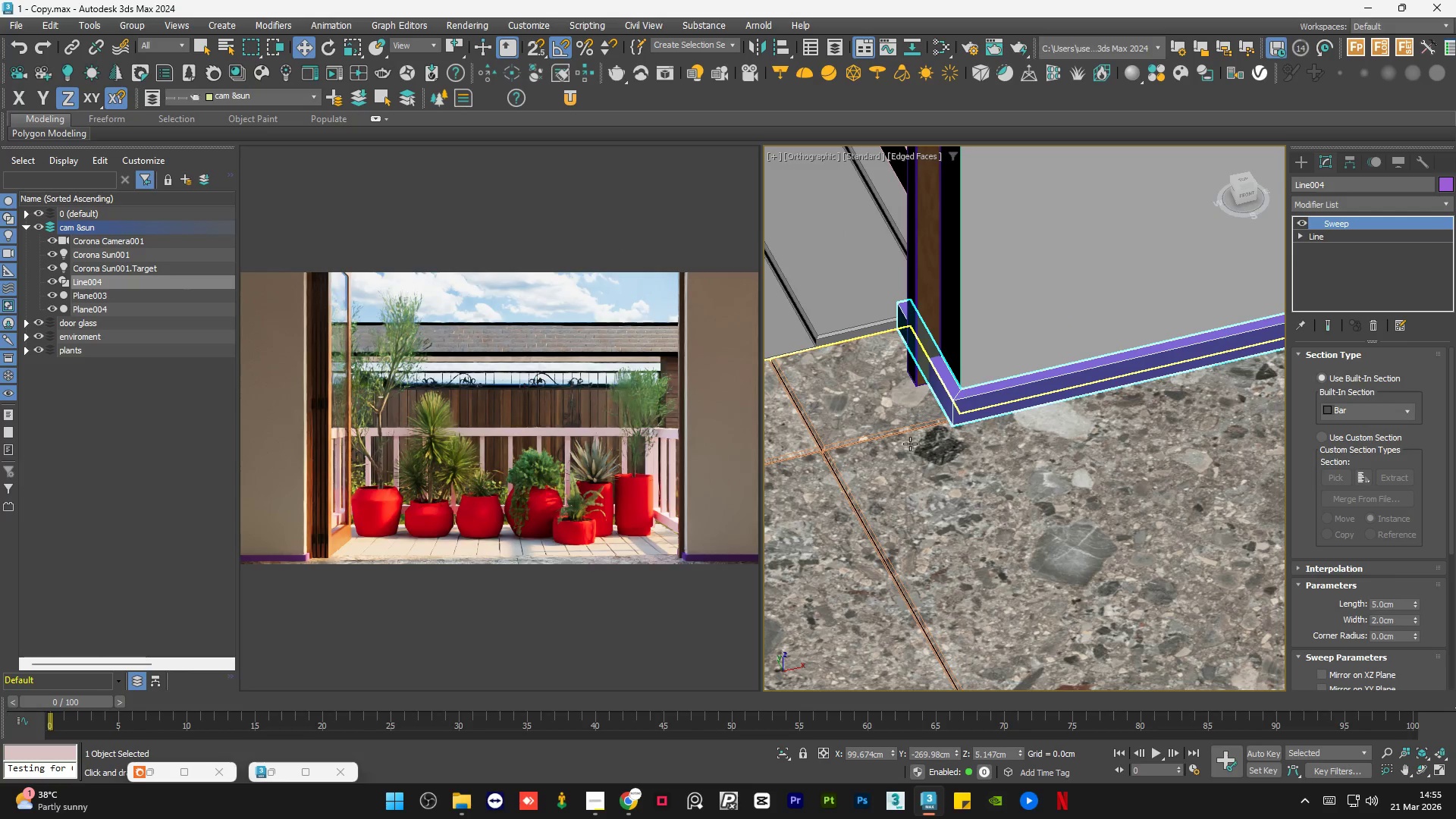 
scroll: coordinate [910, 444], scroll_direction: down, amount: 9.0
 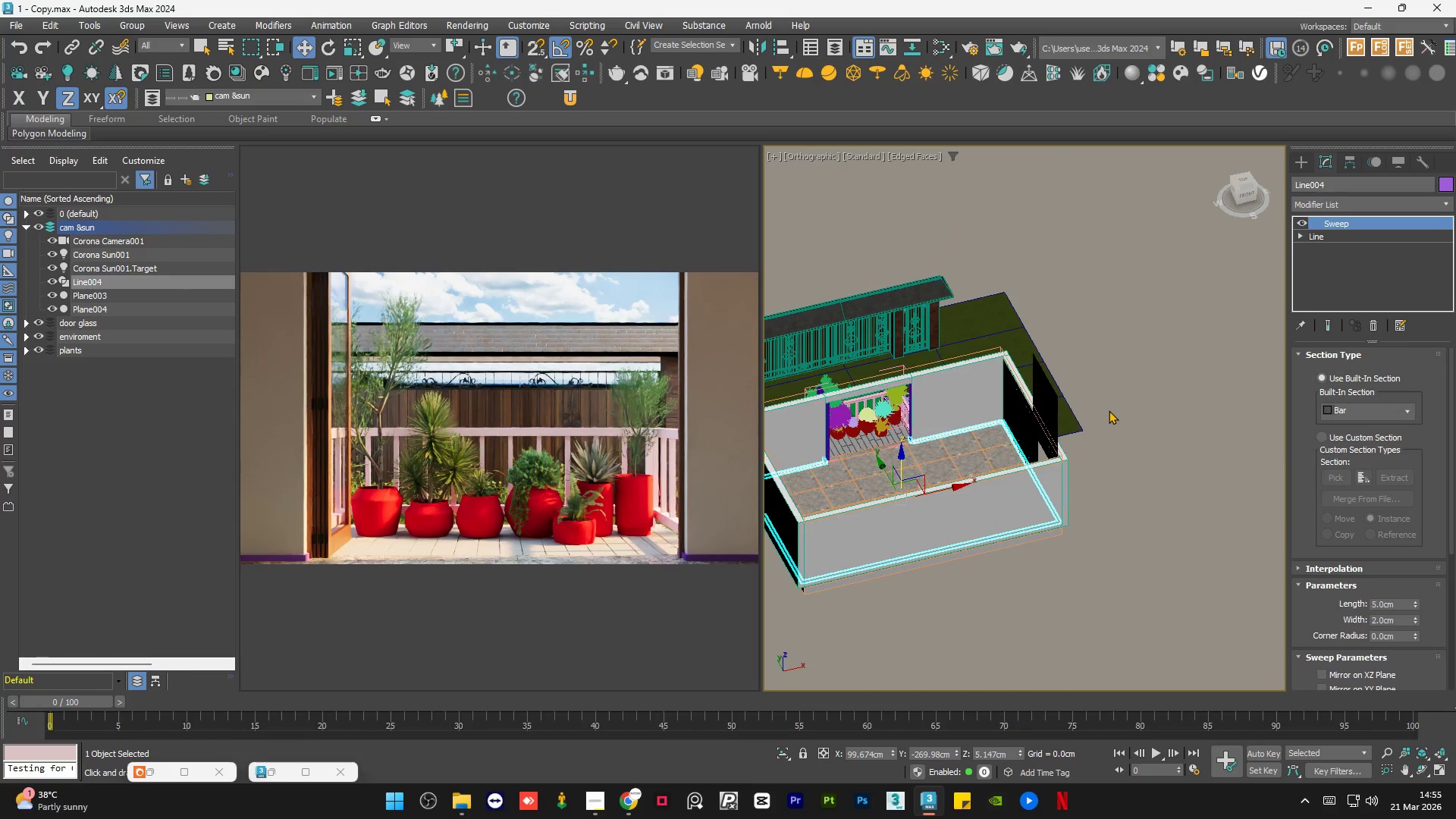 
double_click([1109, 410])
 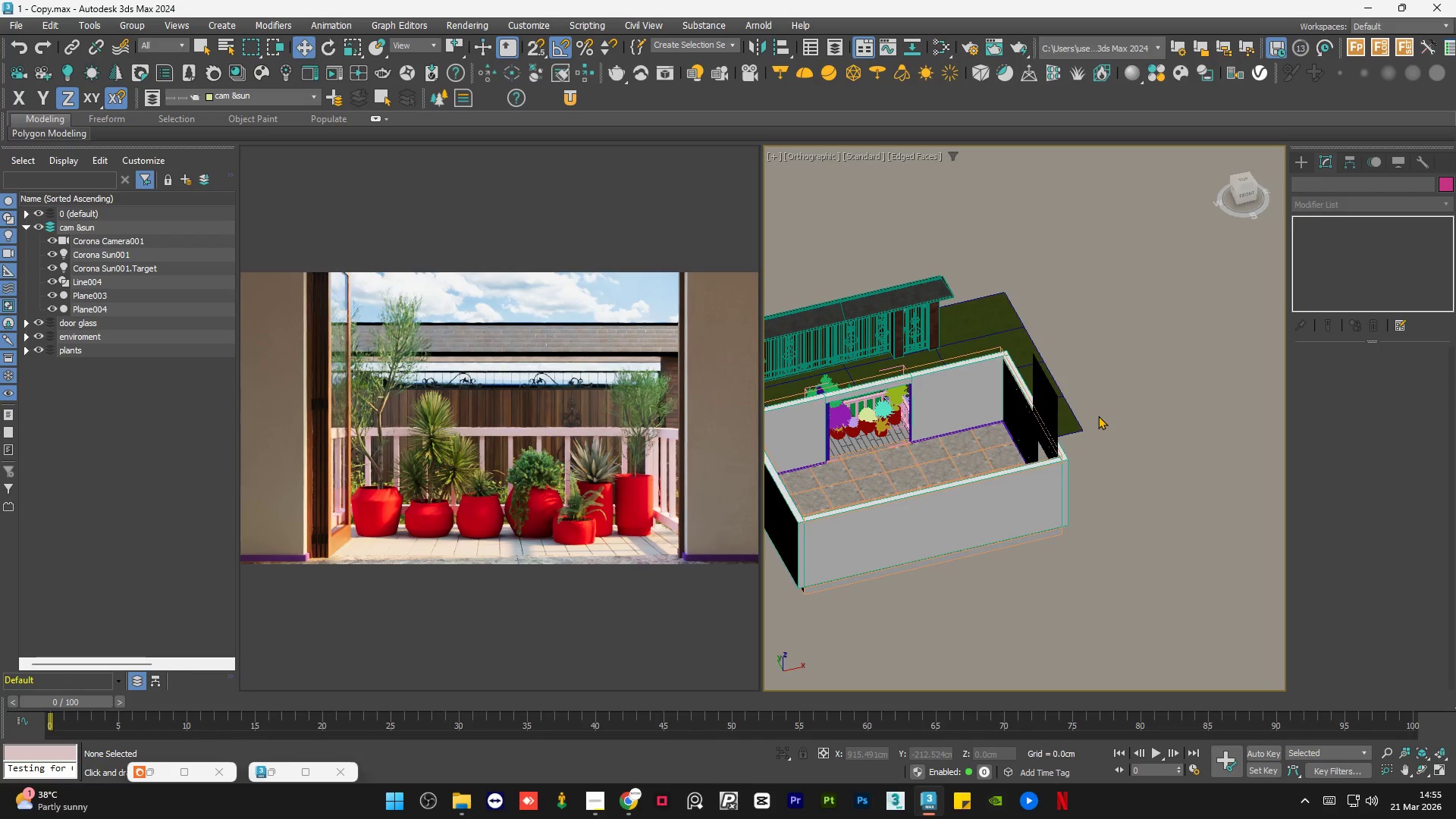 
left_click([1119, 411])
 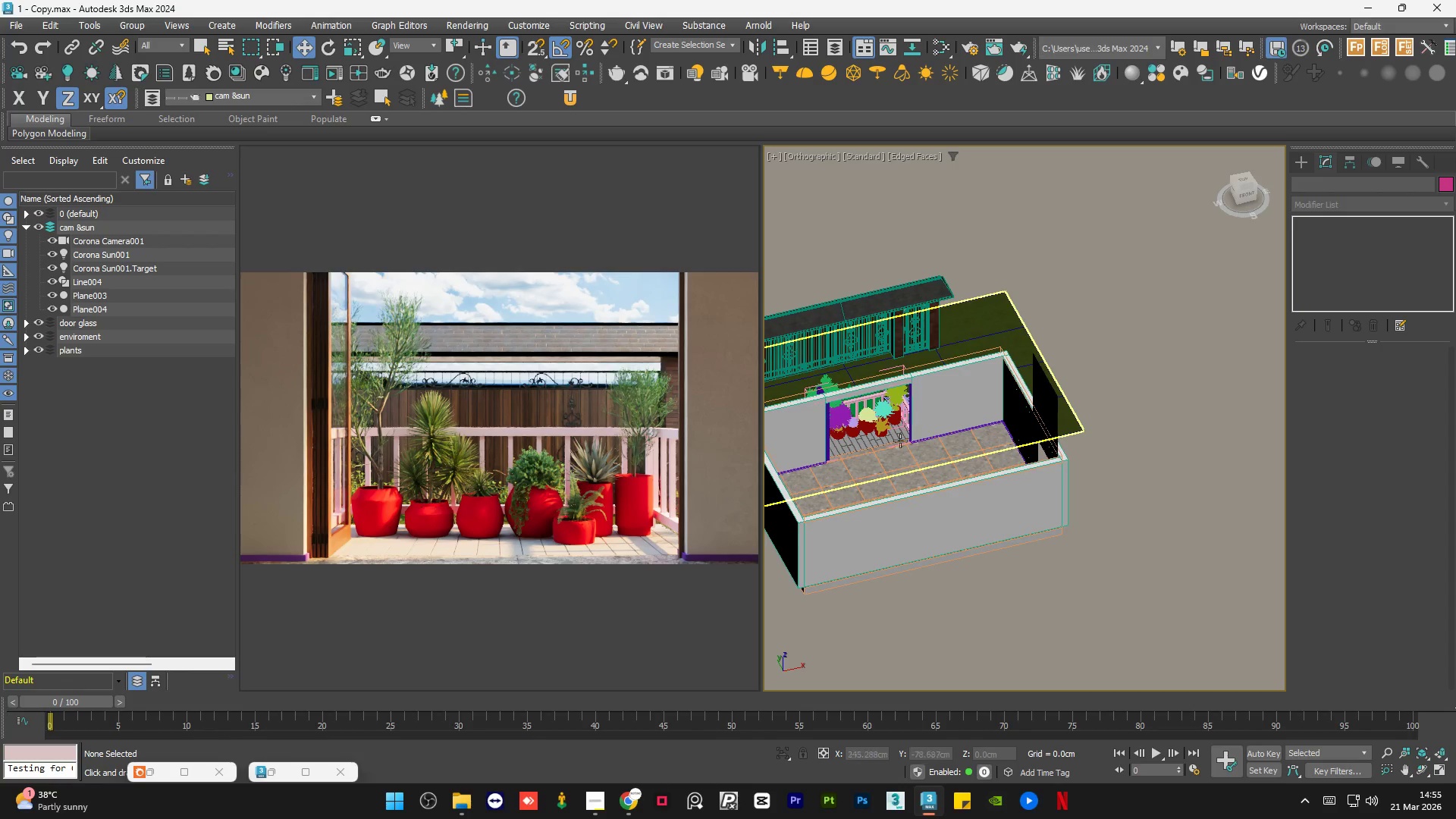 
left_click([1007, 375])
 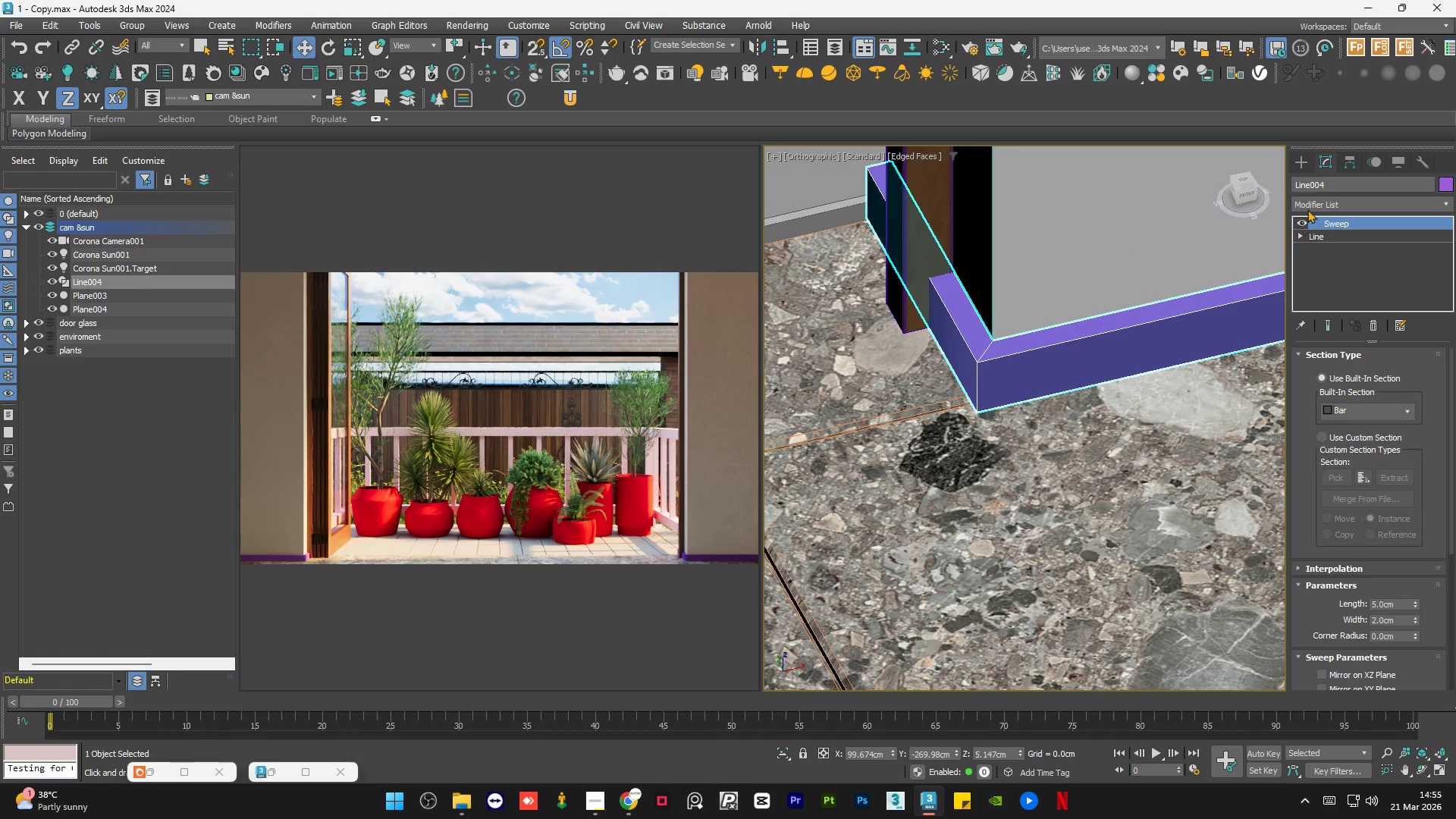 
scroll: coordinate [1007, 375], scroll_direction: up, amount: 11.0
 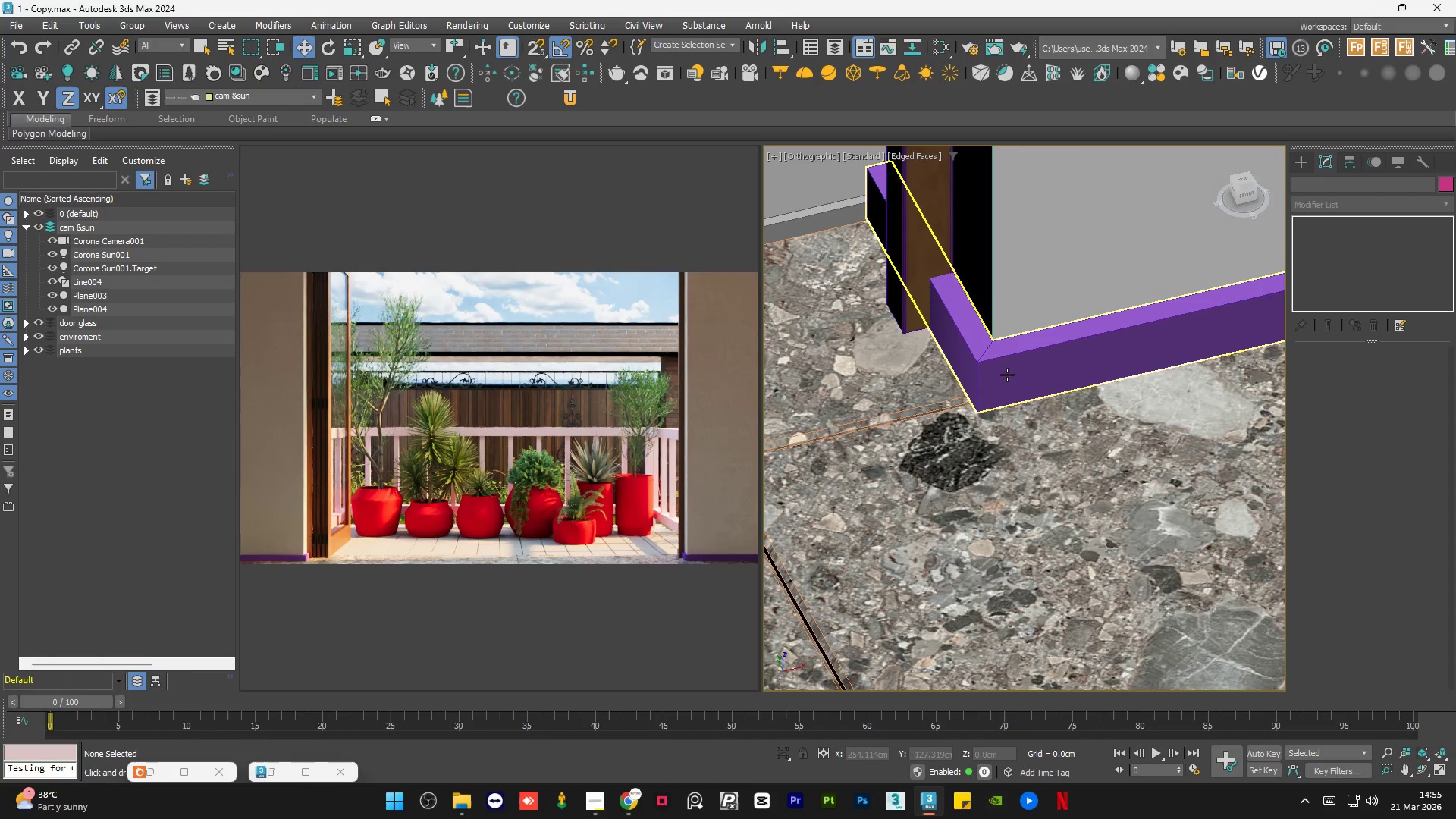 
left_click([1329, 201])
 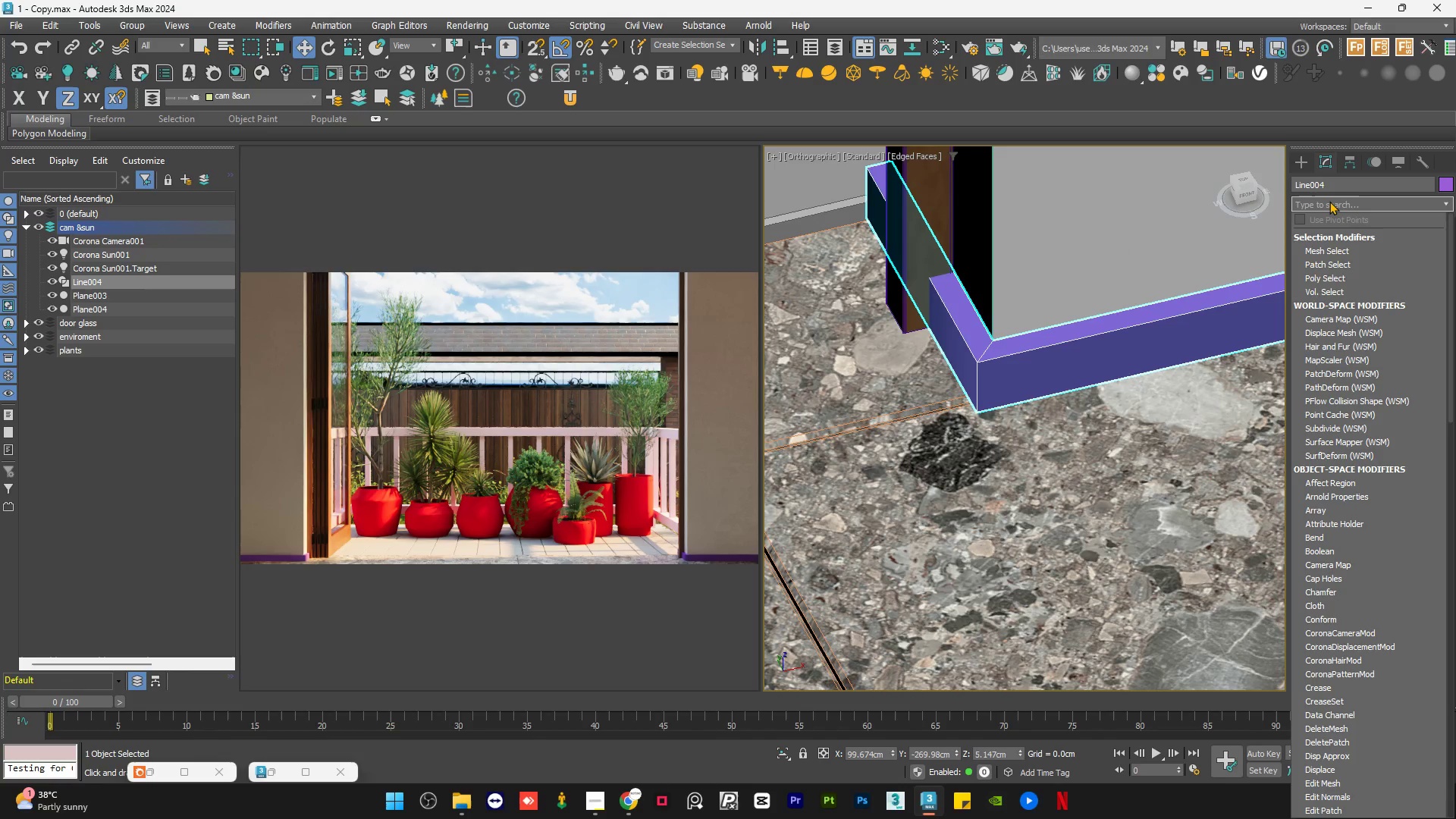 
type(ch)
 